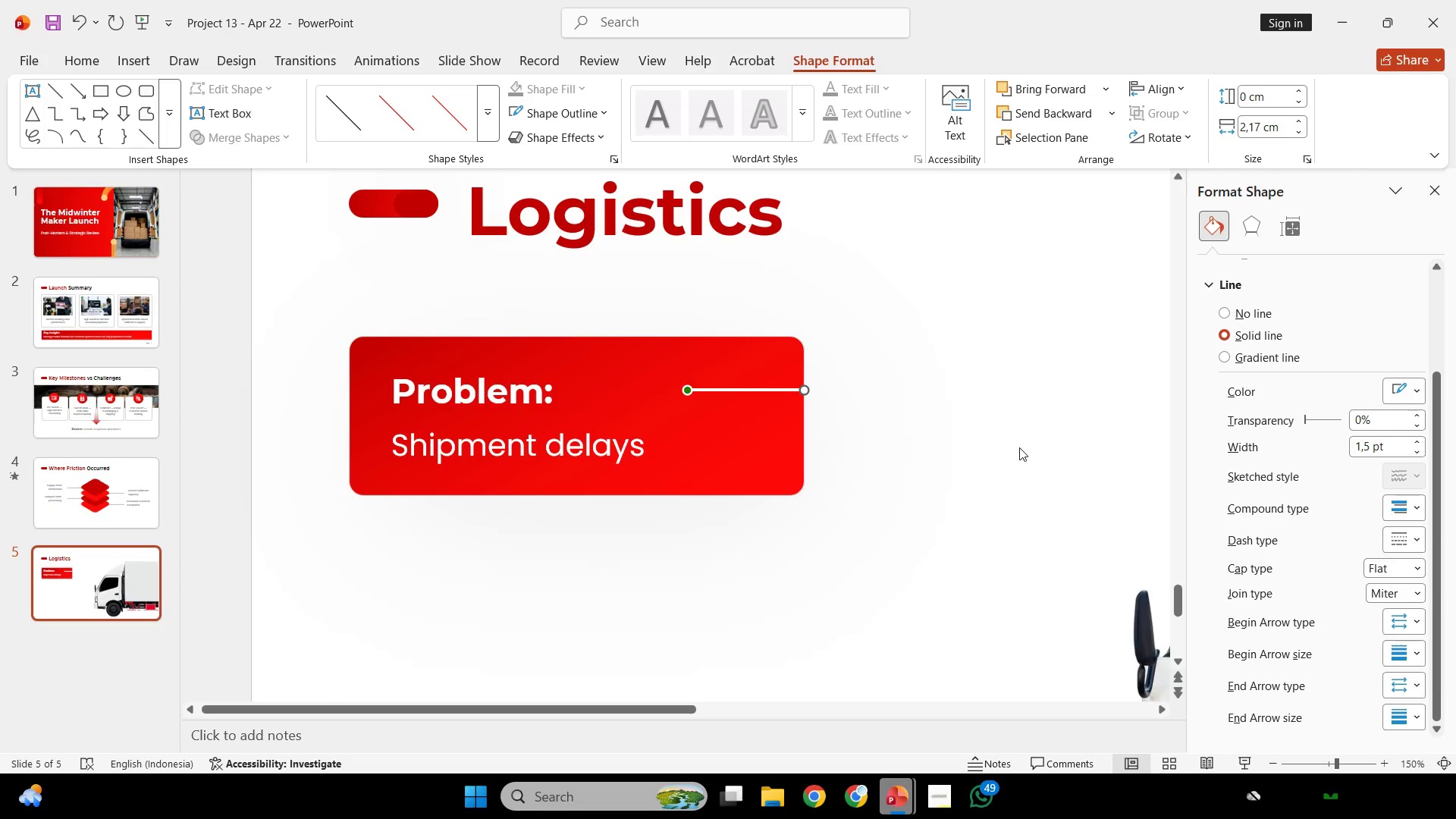 
left_click([1019, 447])
 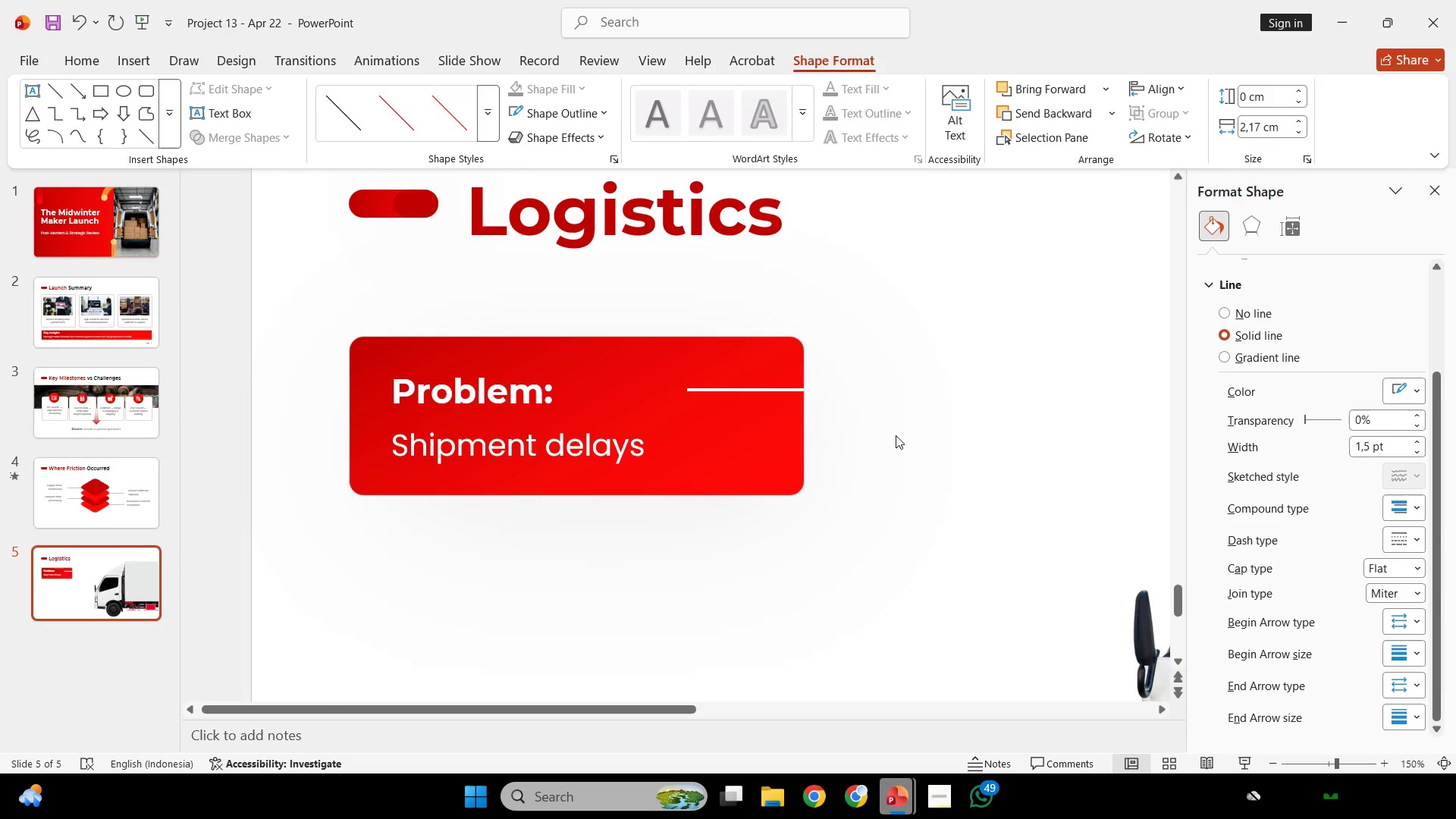 
hold_key(key=ControlLeft, duration=0.72)
 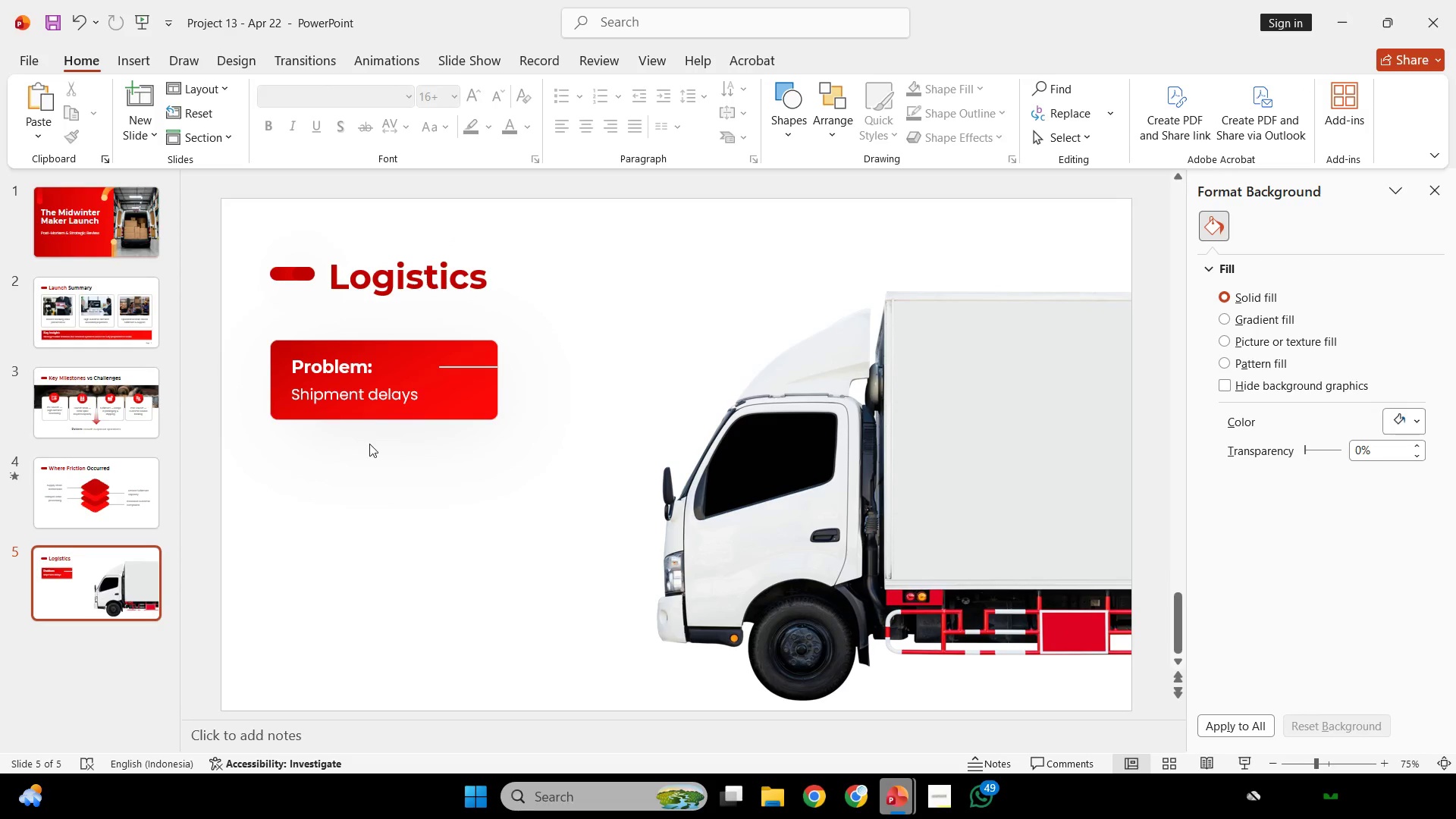 
key(Control+ControlLeft)
 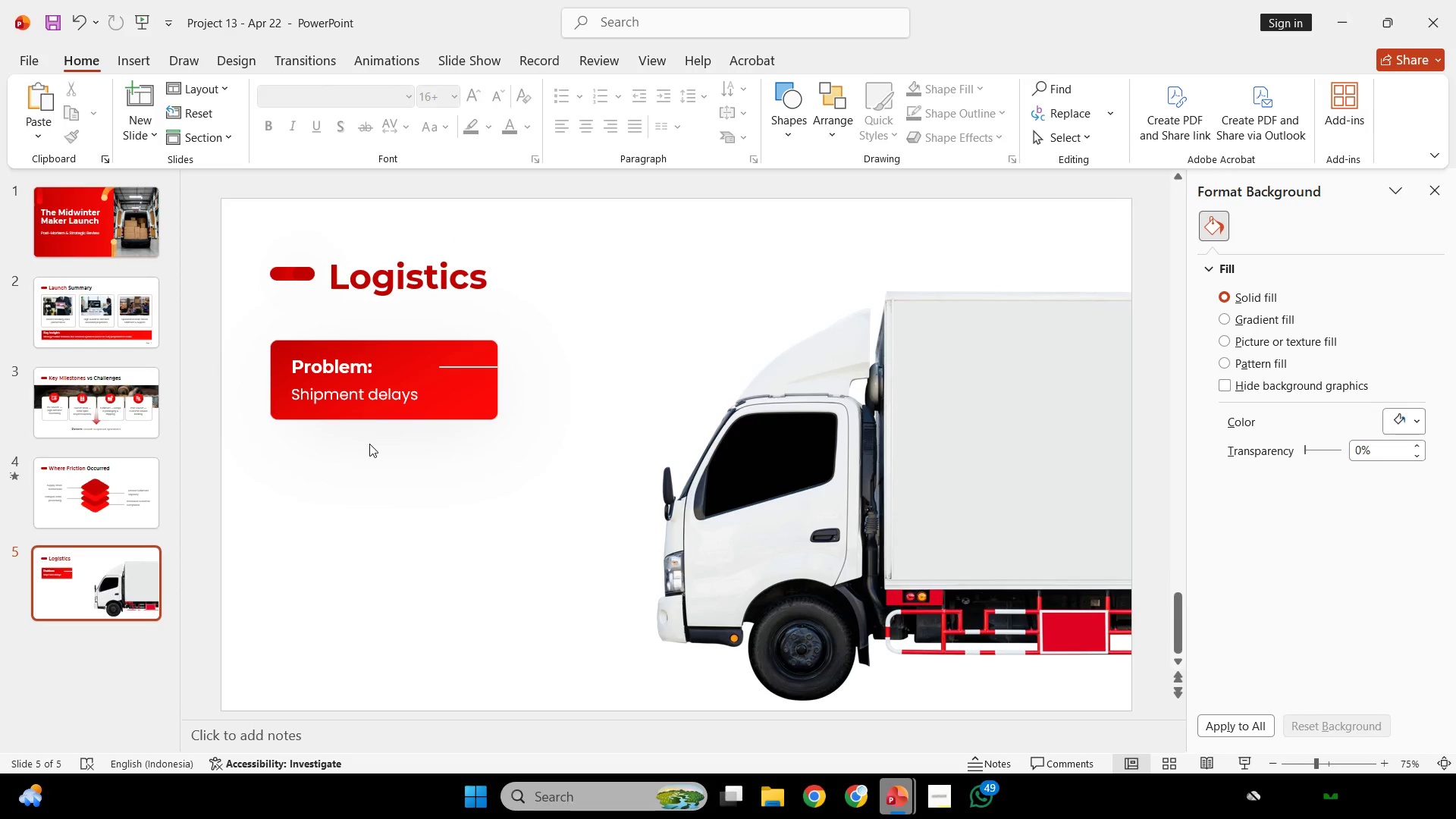 
scroll: coordinate [896, 435], scroll_direction: down, amount: 5.0
 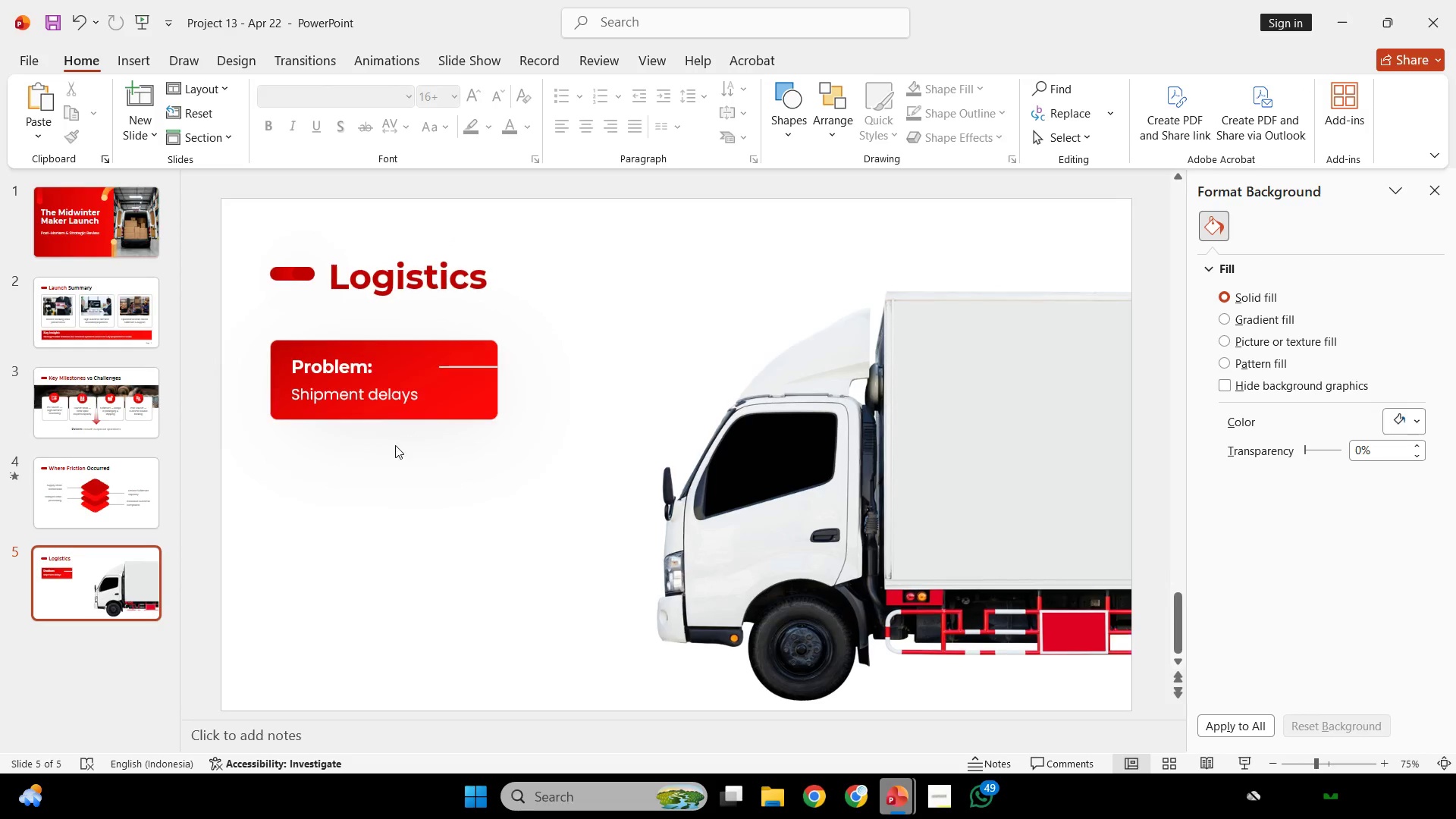 
left_click([369, 444])
 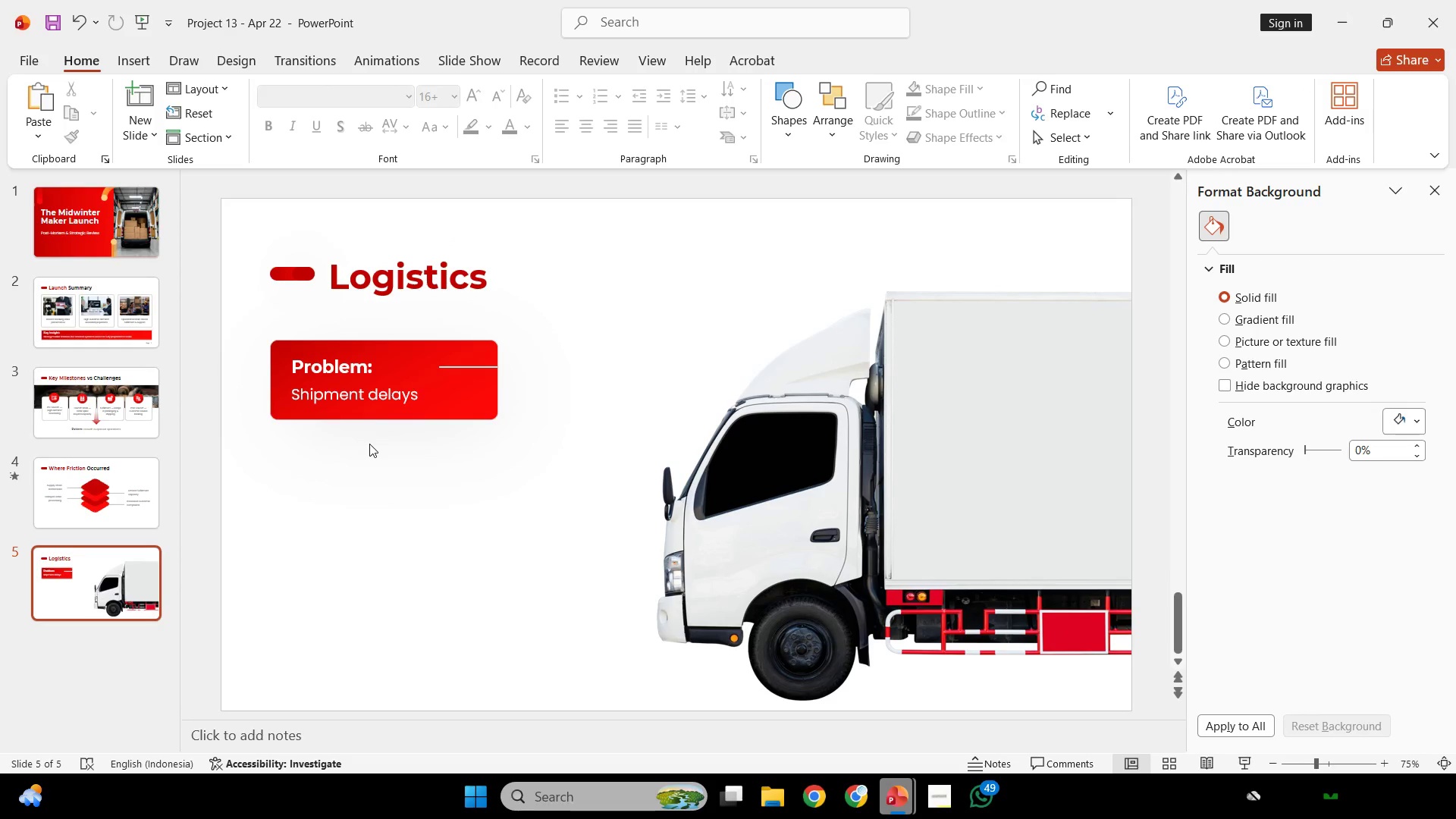 
wait(5.2)
 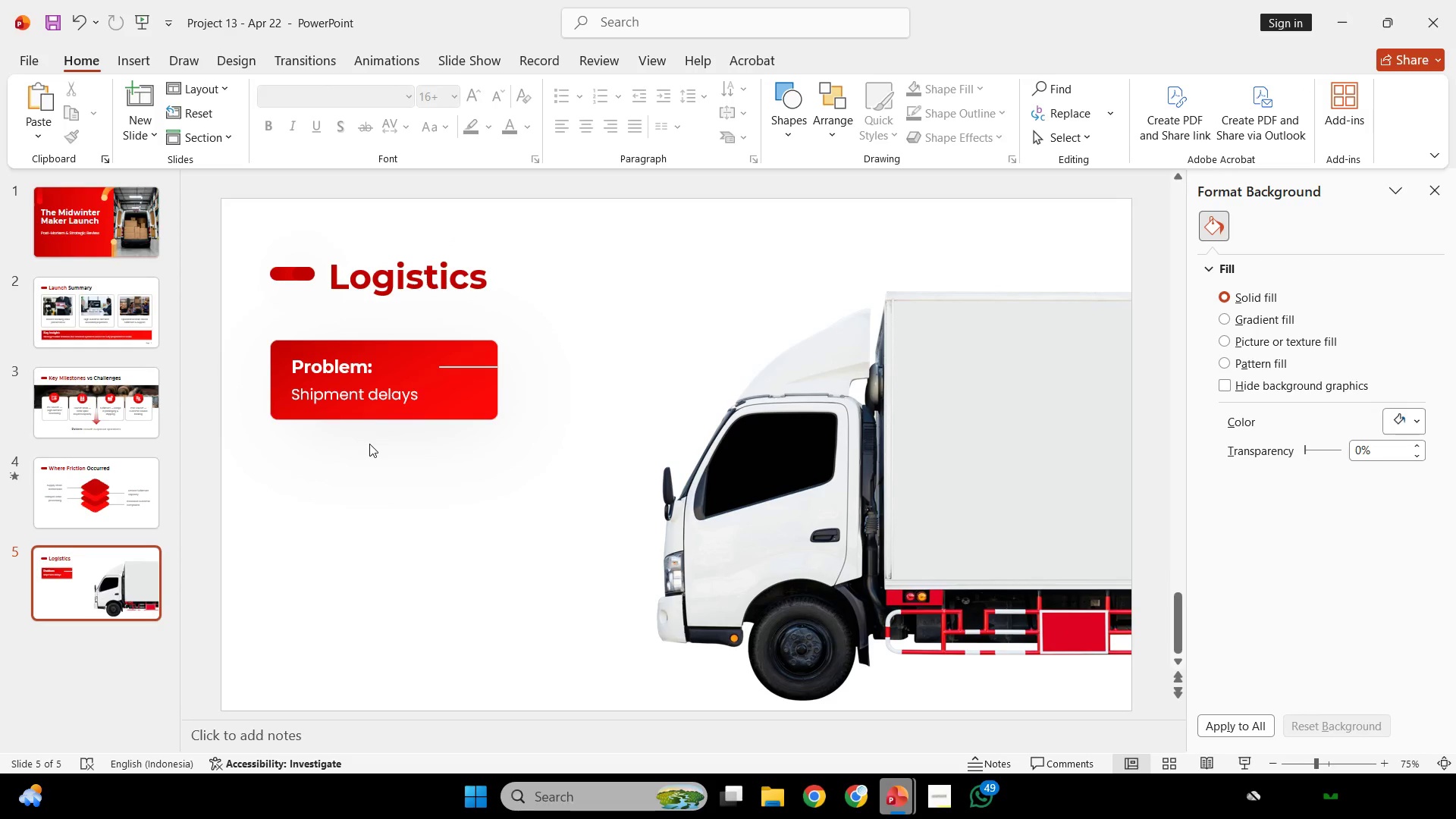 
key(Control+ControlLeft)
 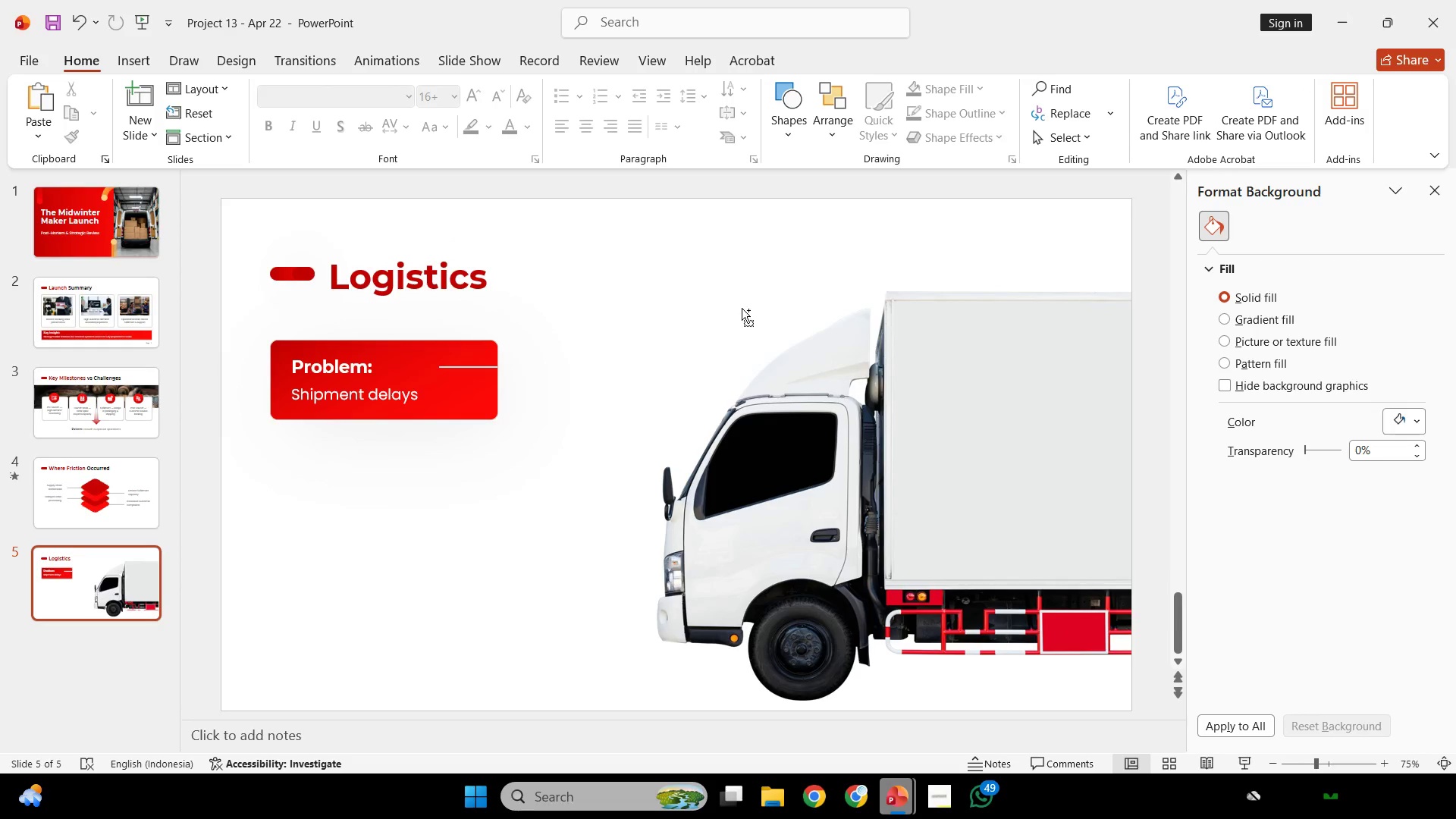 
hold_key(key=ControlLeft, duration=0.66)
scroll: coordinate [742, 309], scroll_direction: down, amount: 2.0
 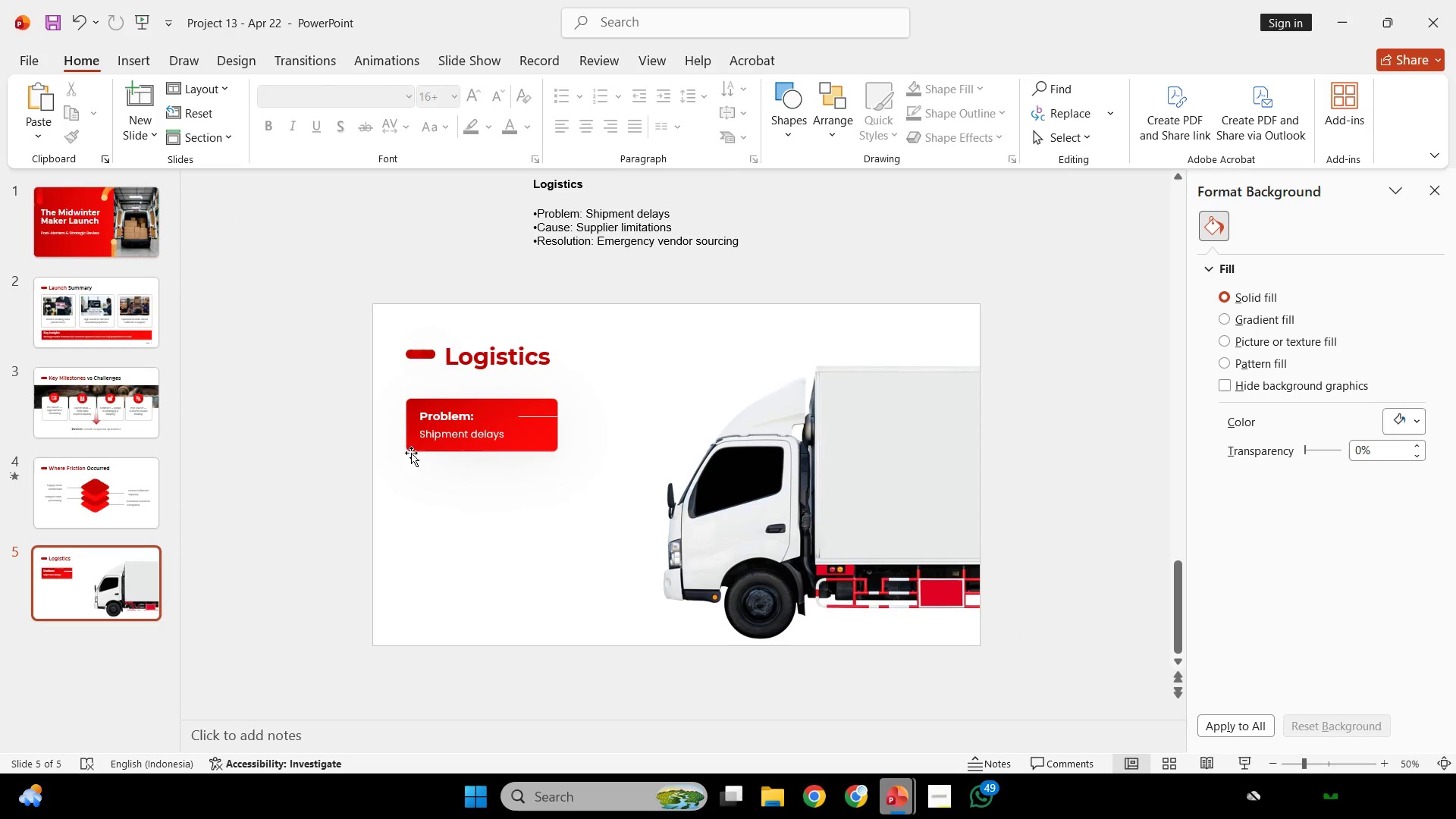 
key(Control+ControlLeft)
 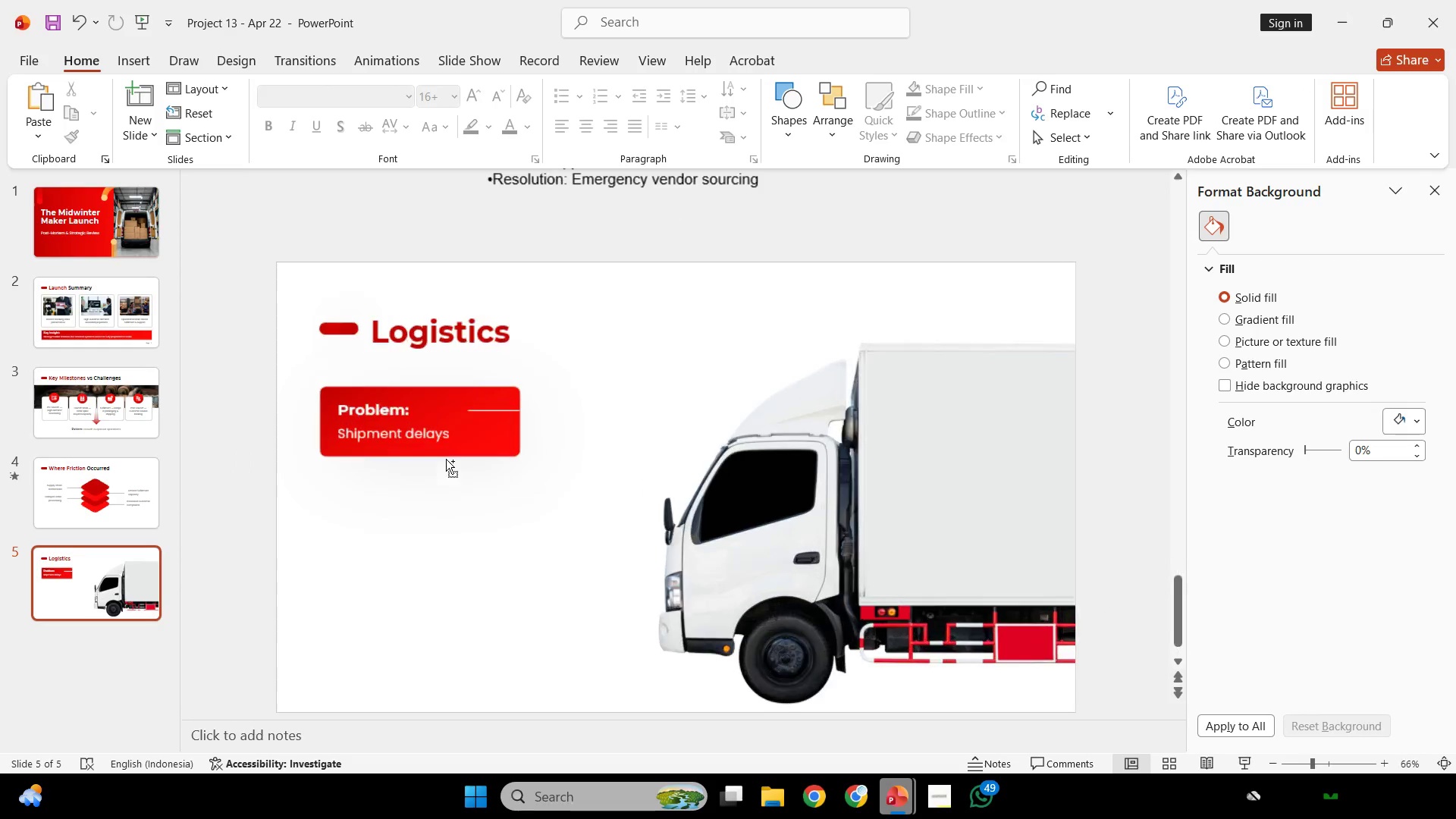 
left_click([277, 464])
 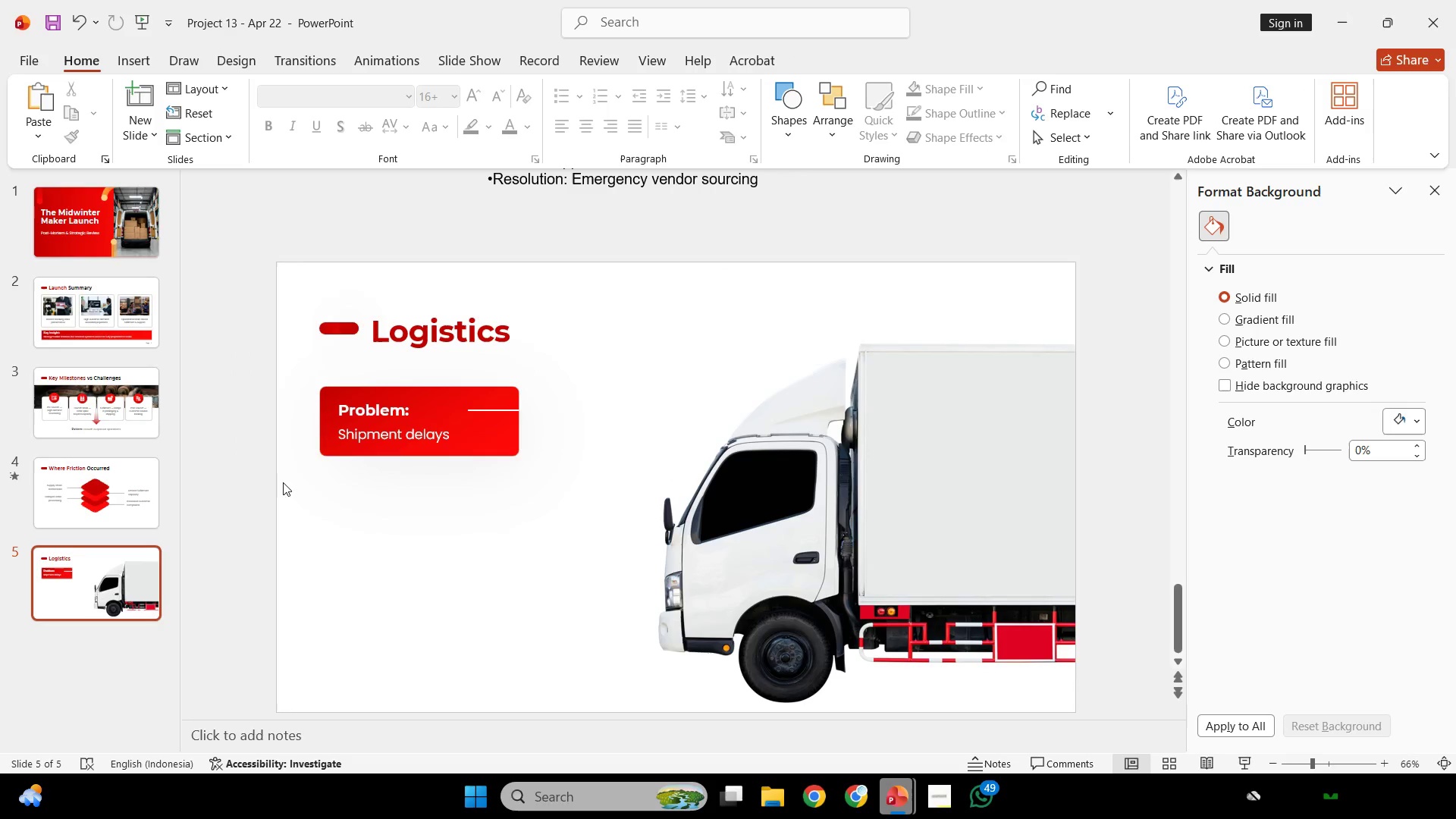 
scroll: coordinate [446, 459], scroll_direction: up, amount: 1.0
 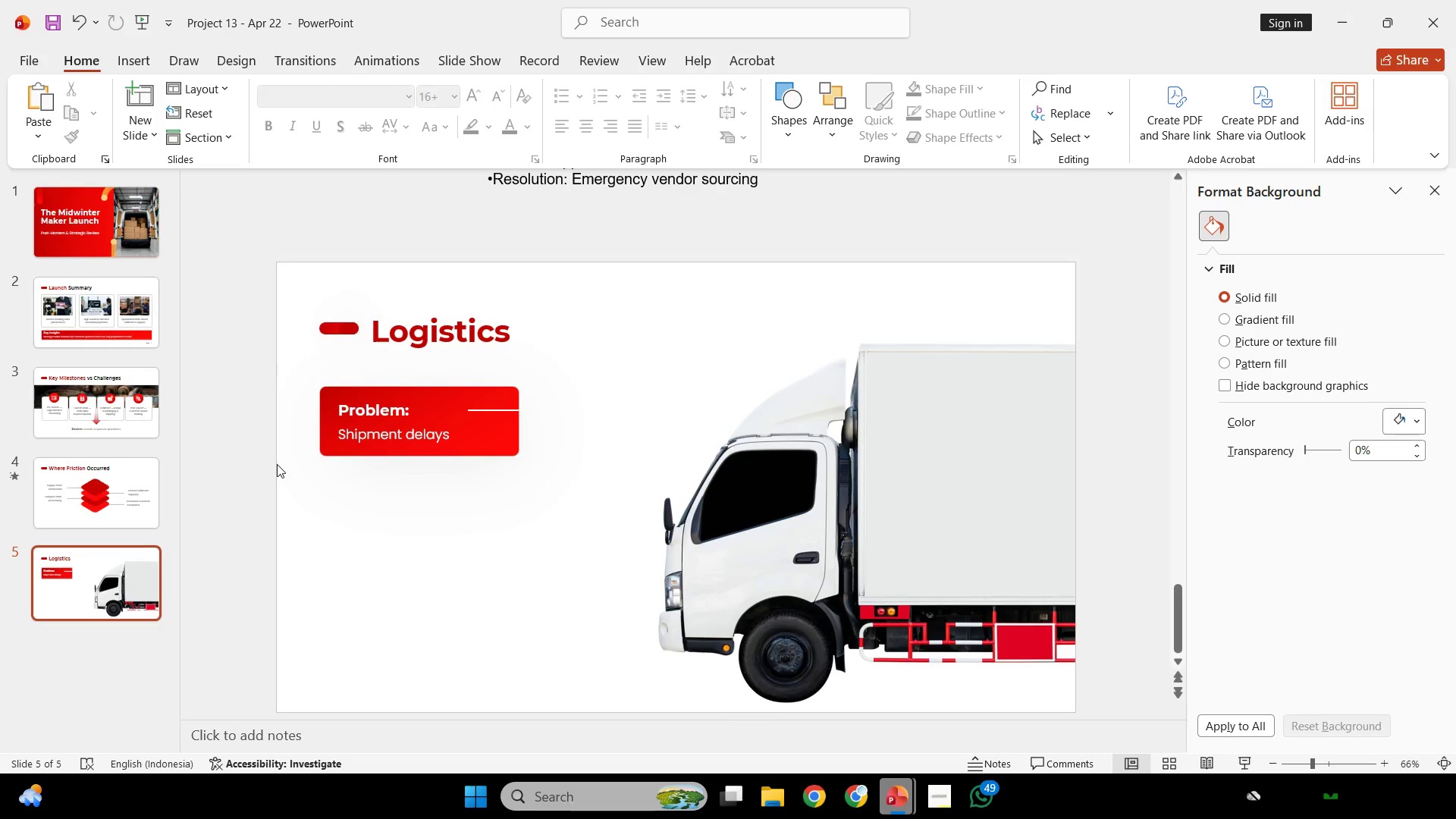 
left_click_drag(start_coordinate=[283, 482], to_coordinate=[553, 365])
 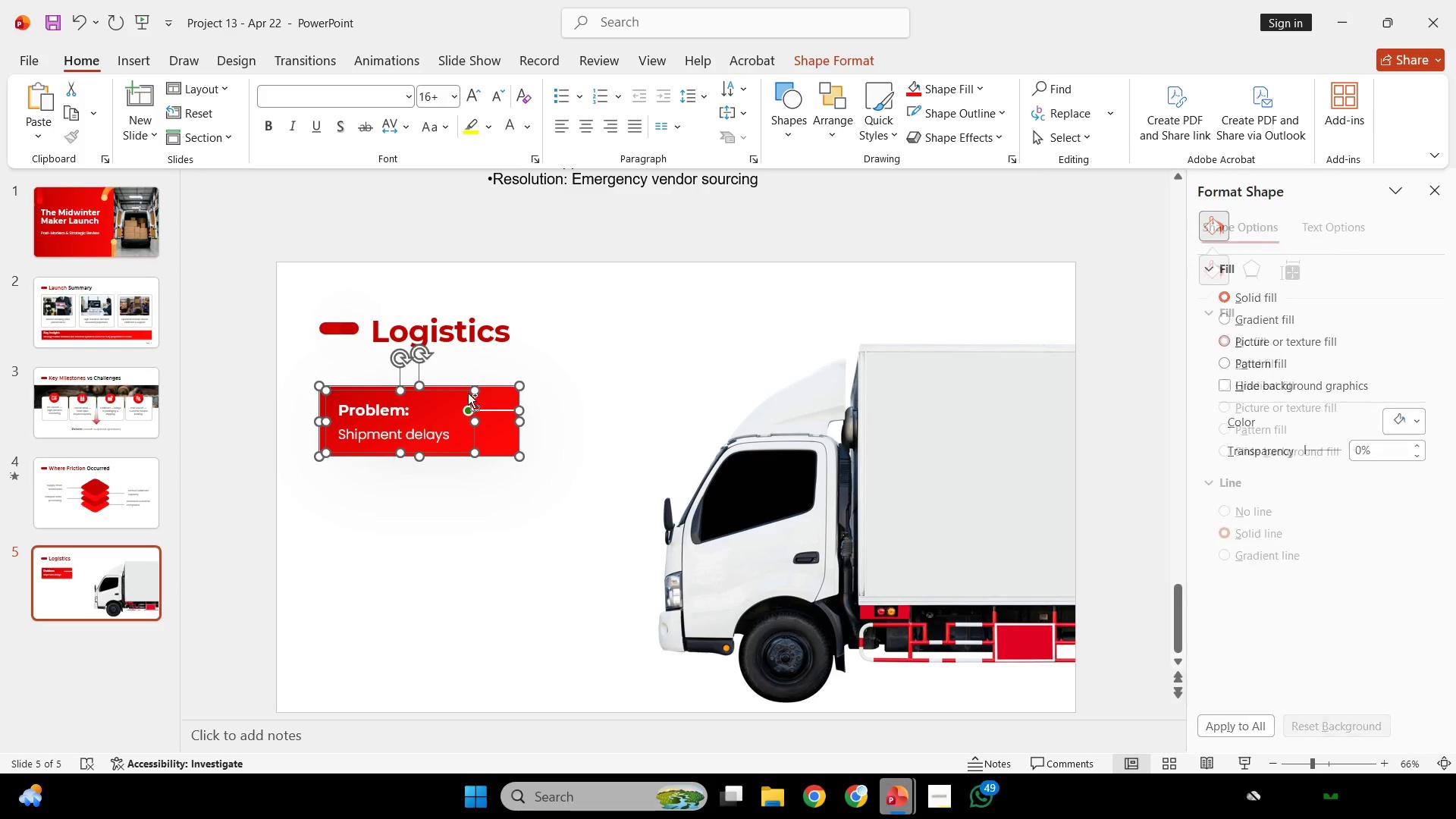 
hold_key(key=ControlLeft, duration=2.14)
hold_key(key=ShiftLeft, duration=2.09)
left_click_drag(start_coordinate=[505, 392], to_coordinate=[515, 477])
 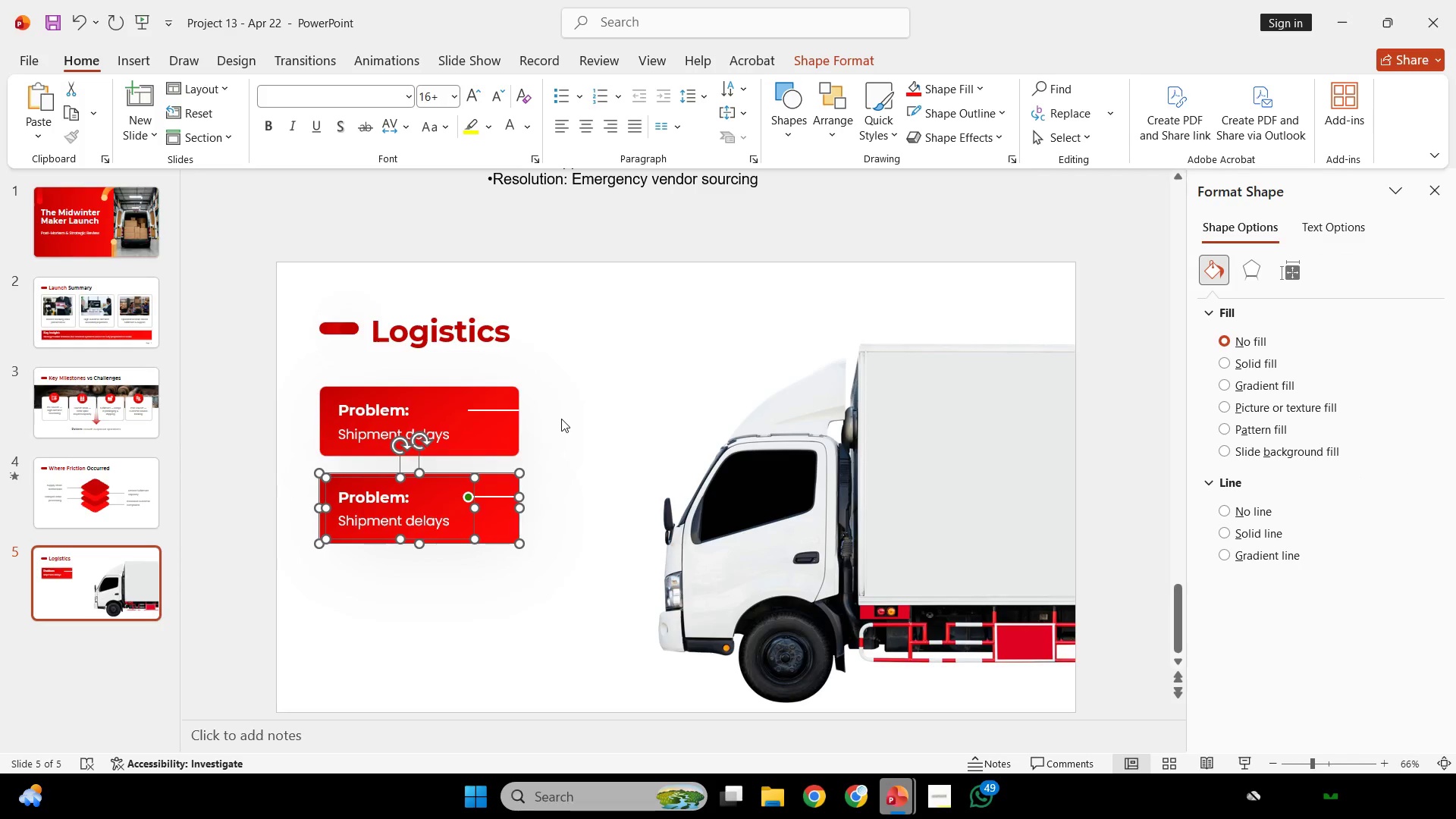 
key(Control+ControlLeft)
 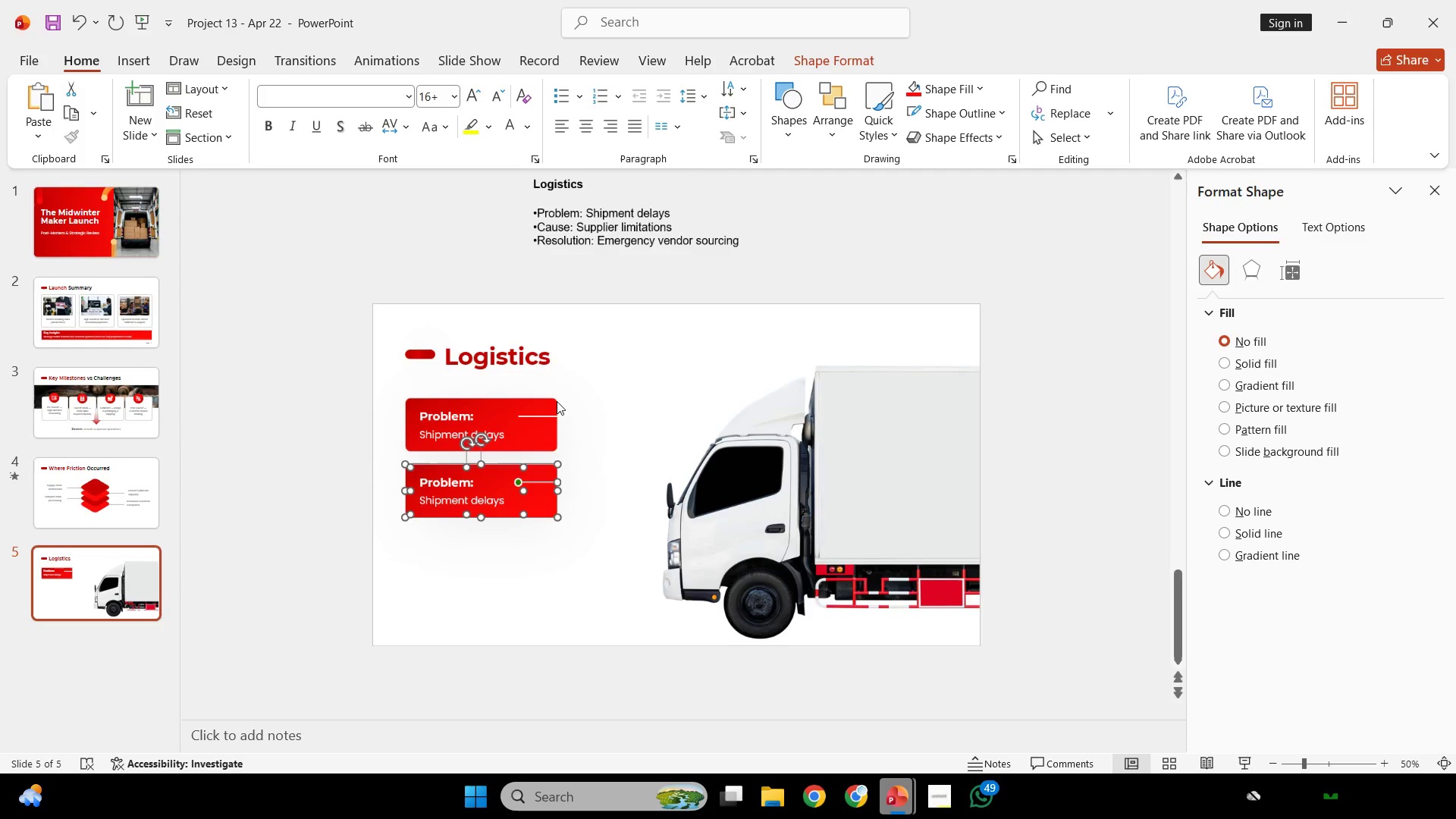 
scroll: coordinate [561, 419], scroll_direction: down, amount: 1.0
 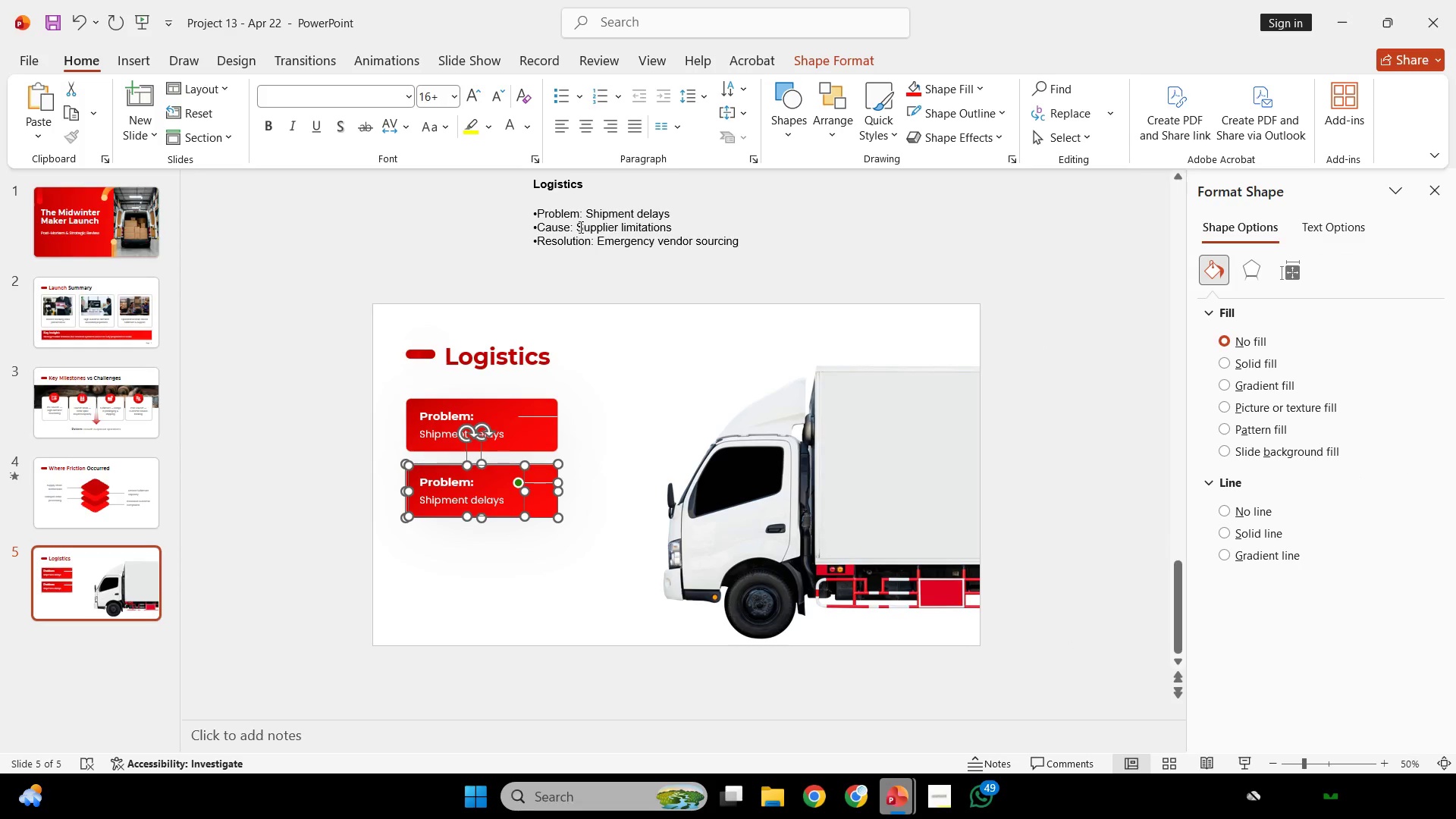 
left_click_drag(start_coordinate=[570, 224], to_coordinate=[524, 229])
 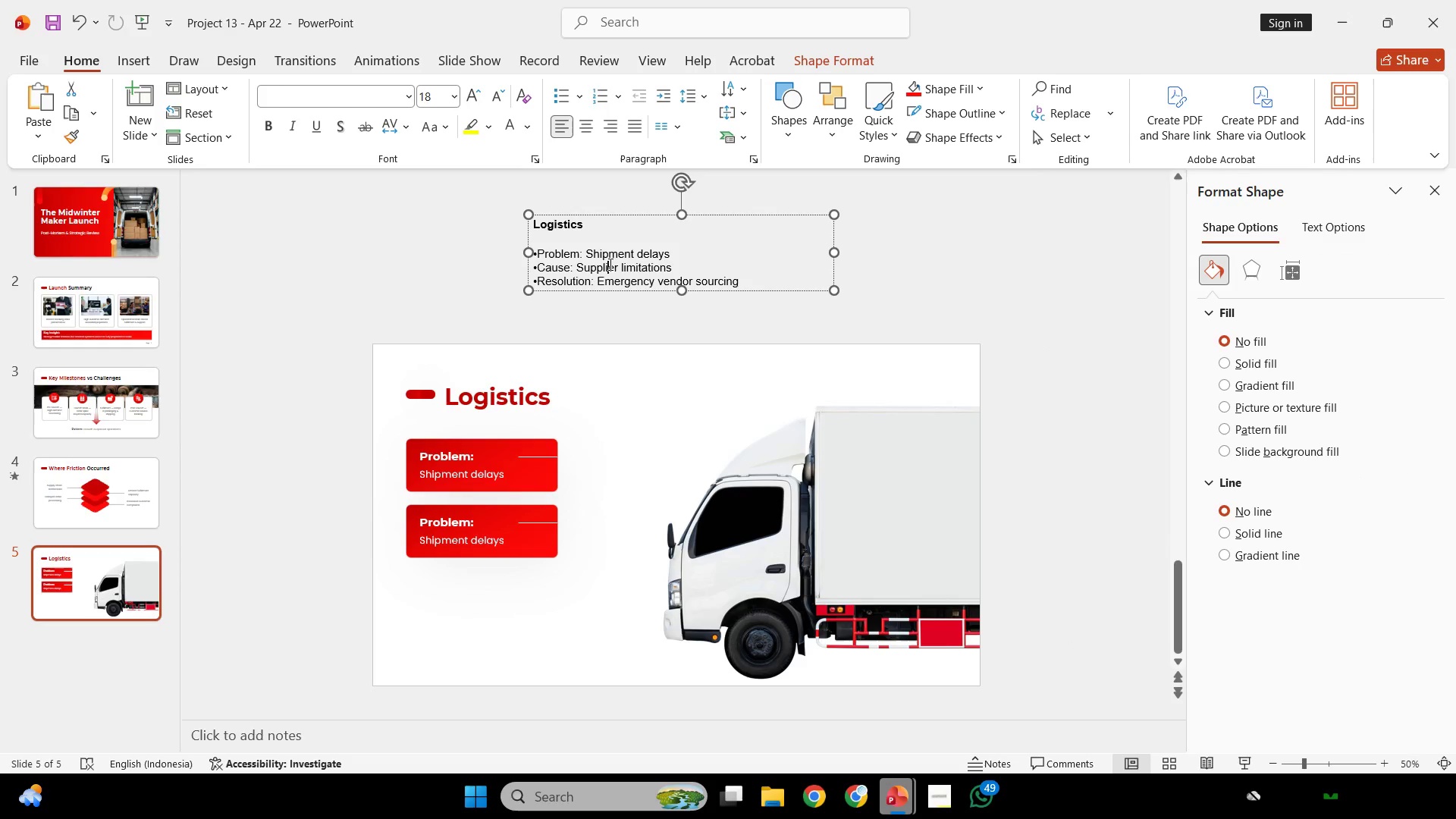 
left_click([609, 264])
 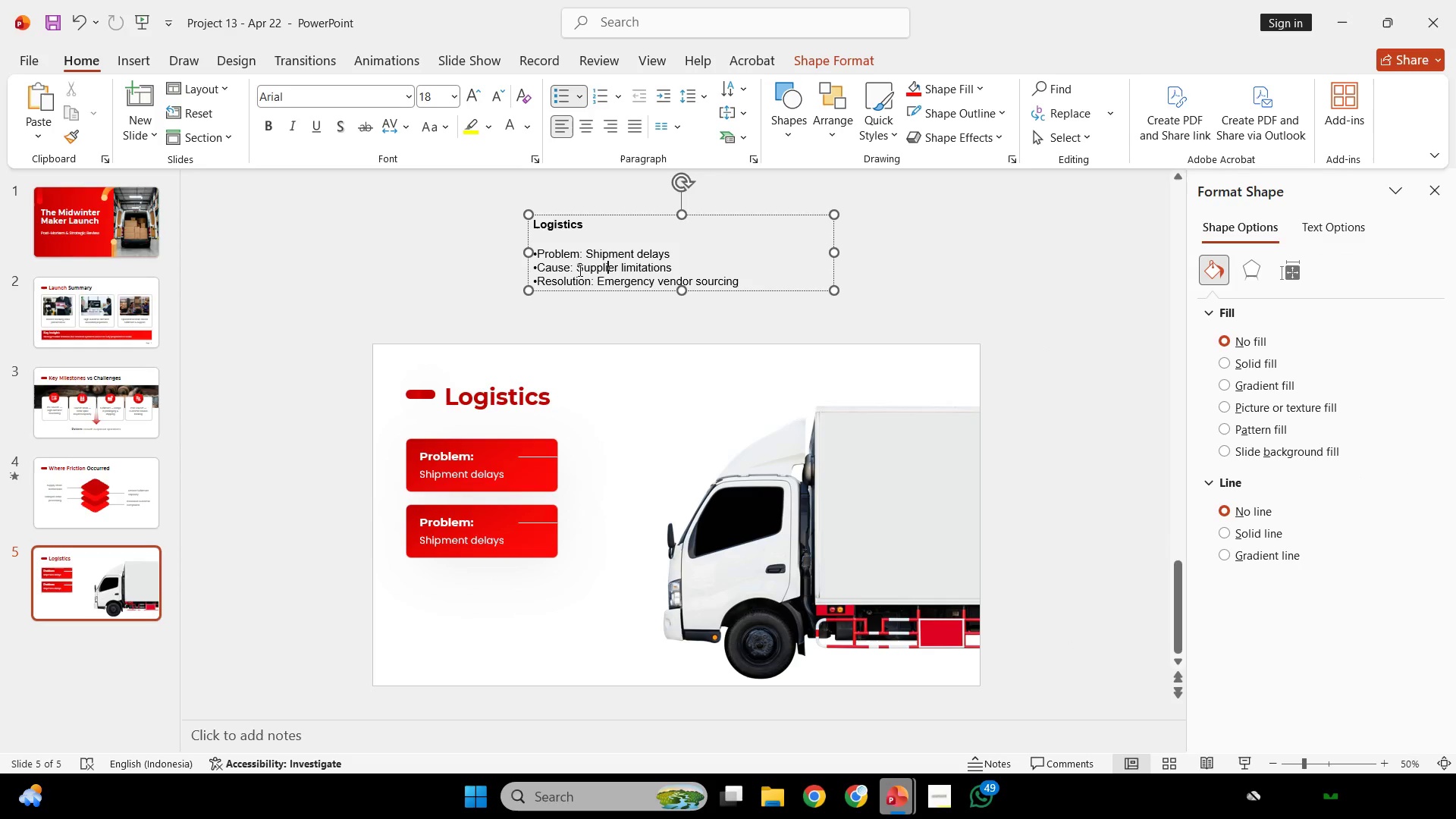 
left_click_drag(start_coordinate=[579, 270], to_coordinate=[671, 275])
 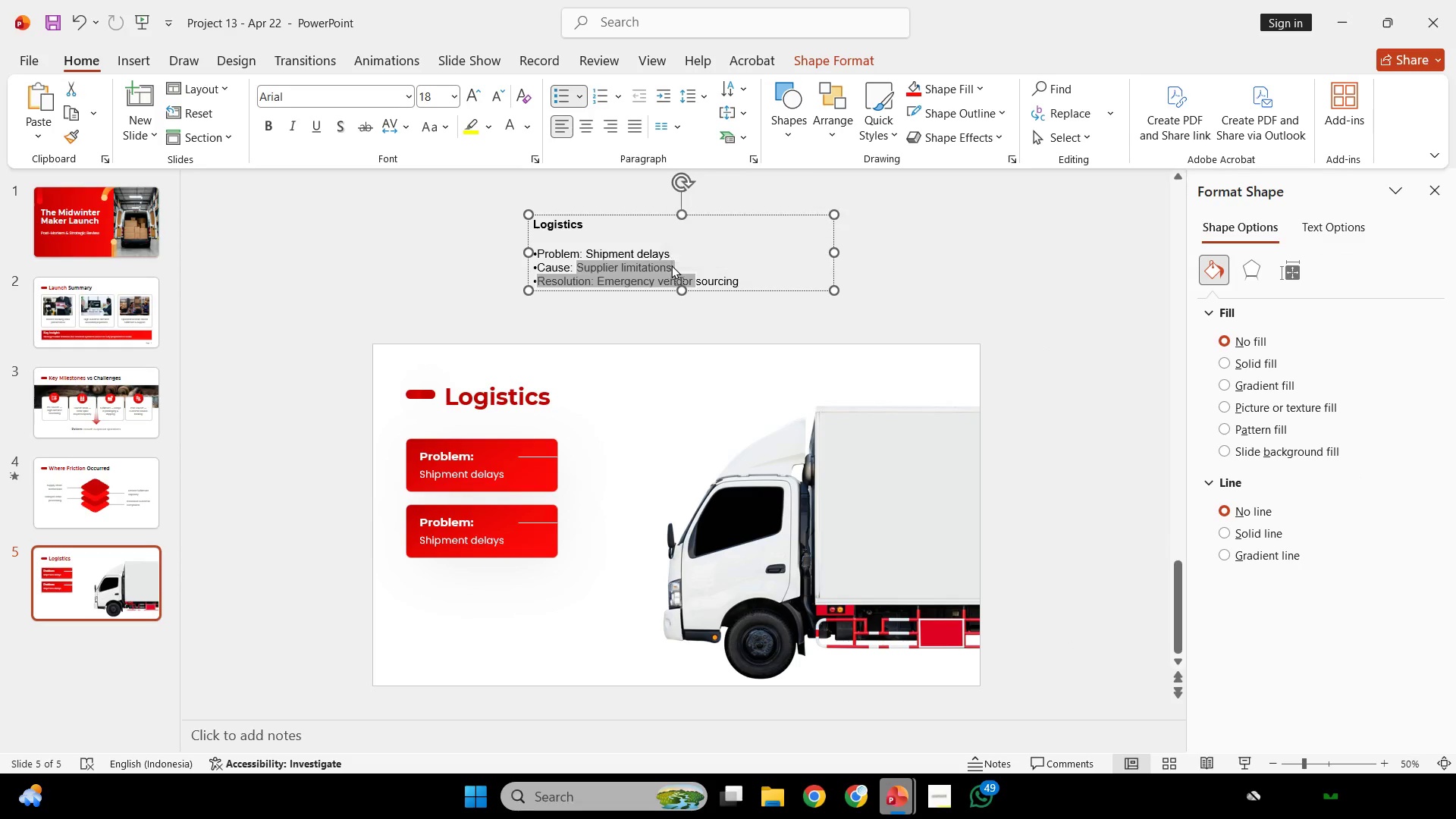 
left_click([671, 265])
 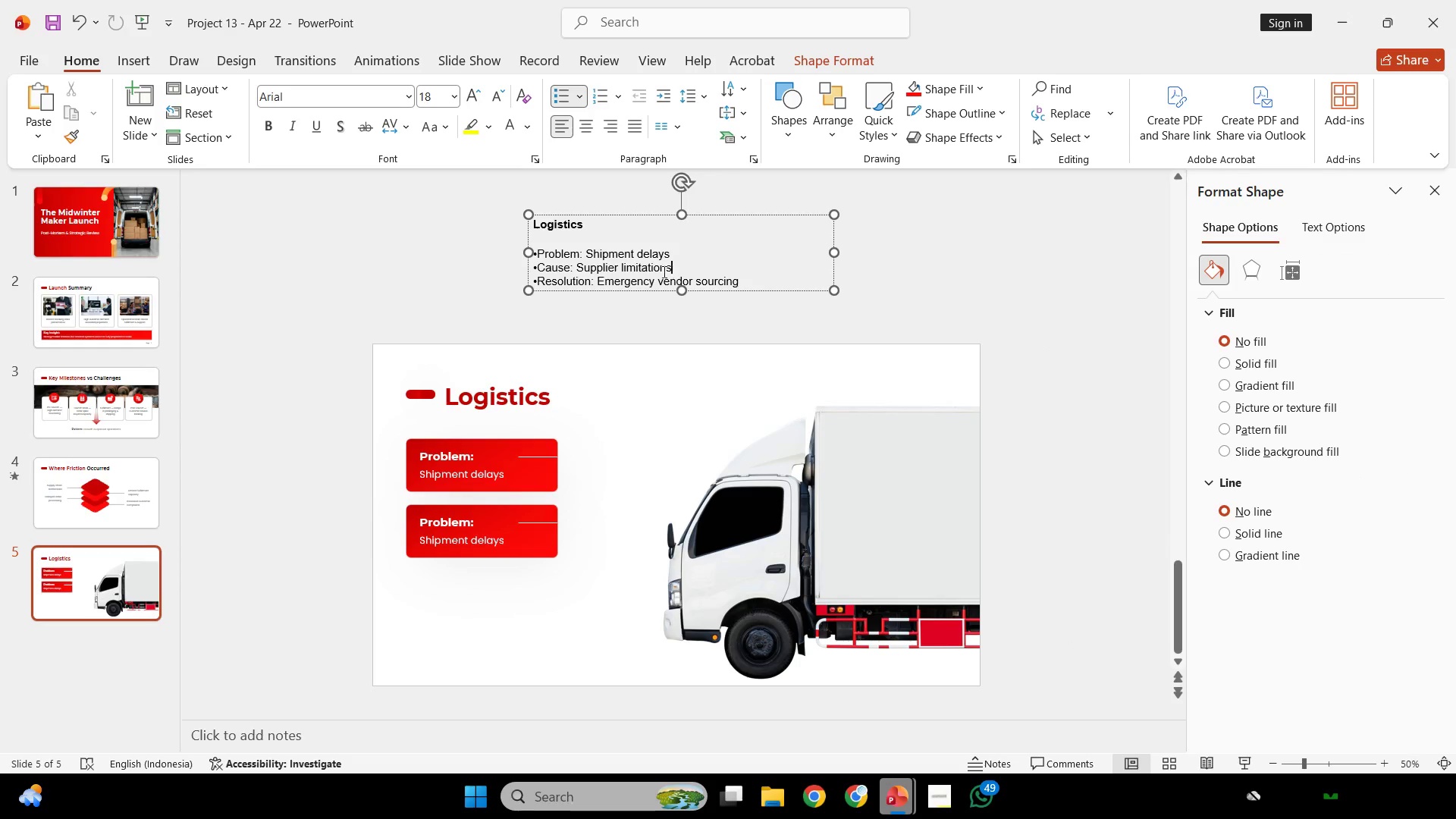 
left_click_drag(start_coordinate=[670, 271], to_coordinate=[579, 269])
 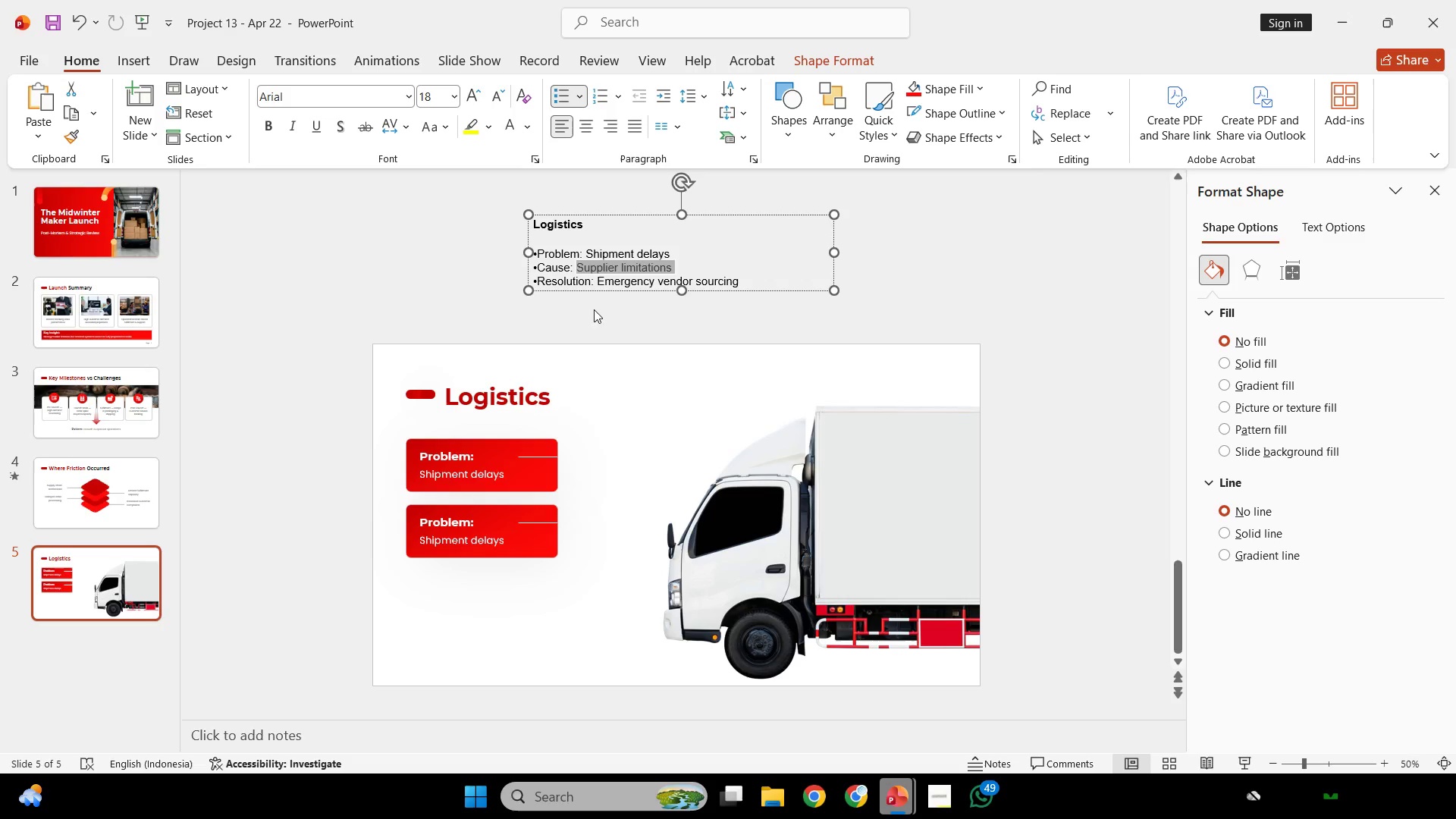 
key(Control+C)
 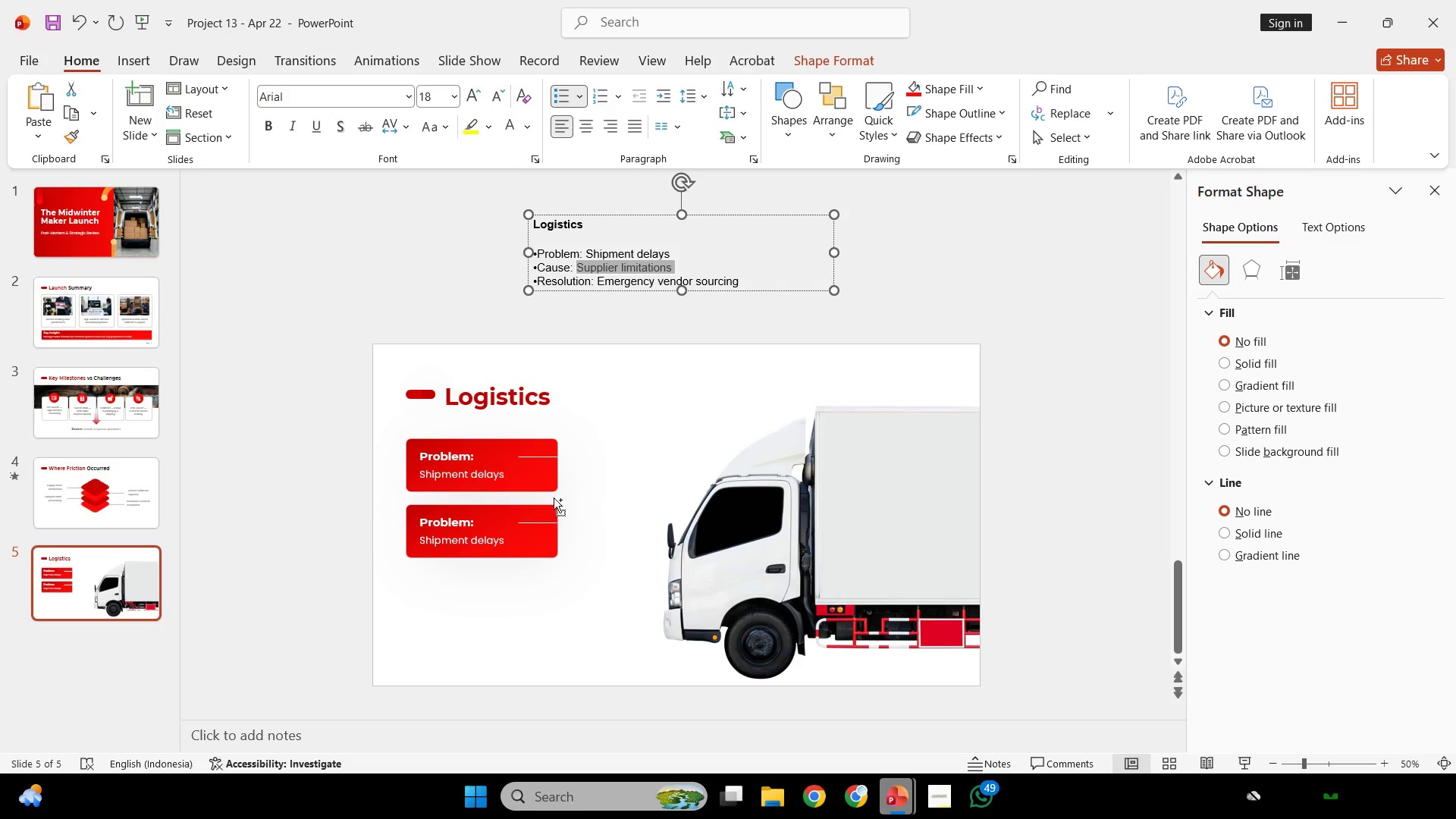 
key(Control+C)
 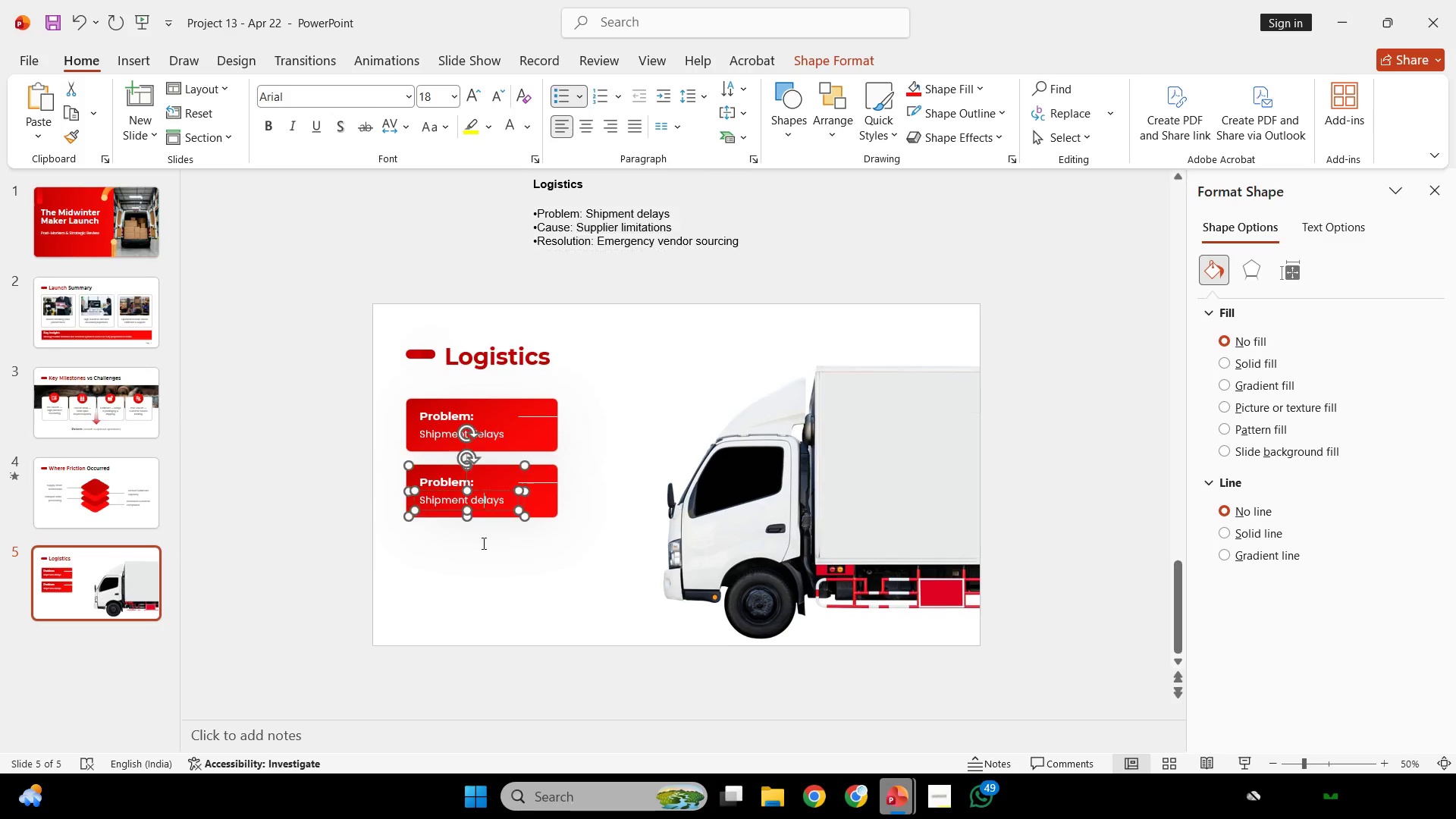 
left_click([482, 543])
 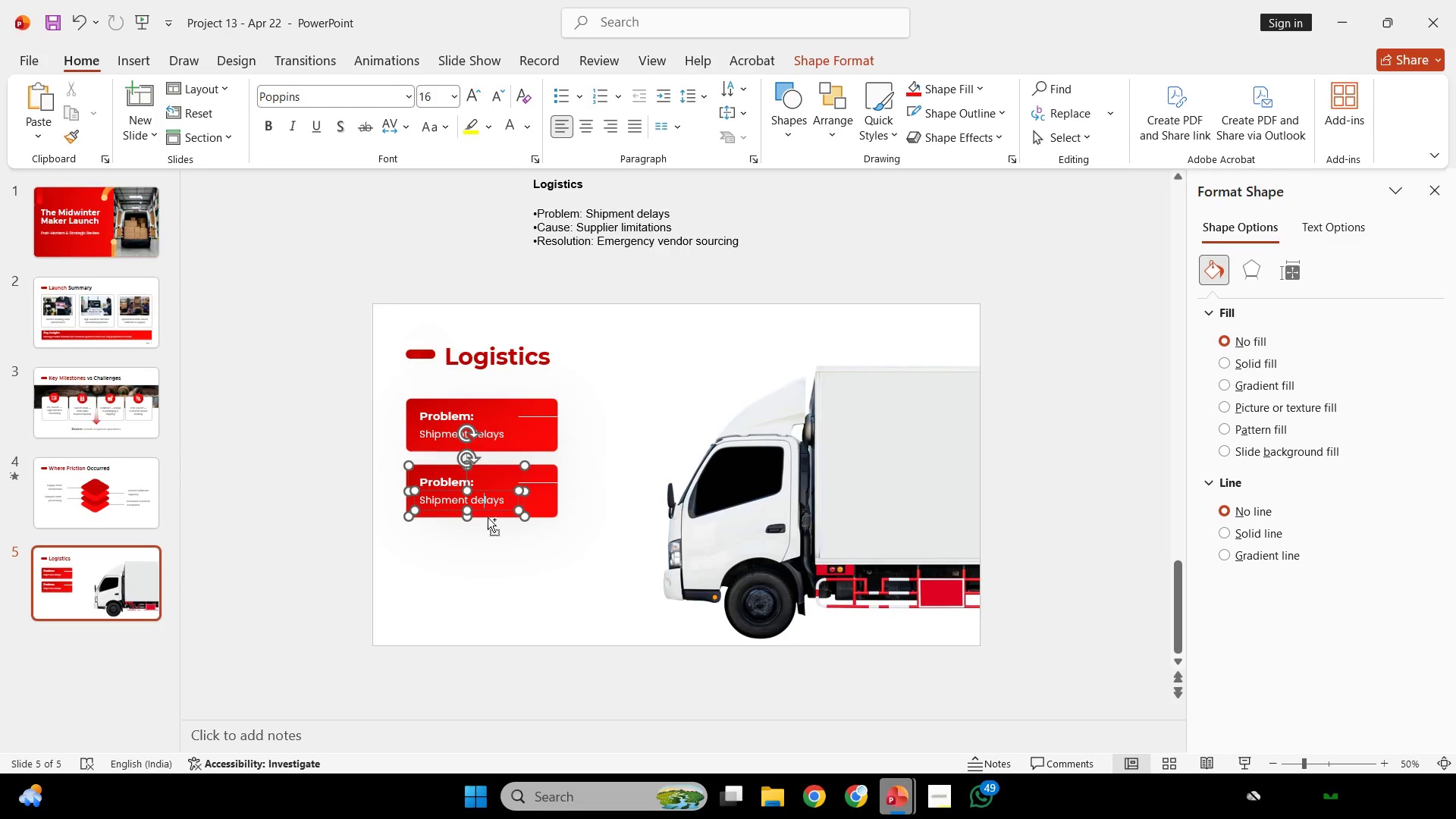 
key(Control+A)
 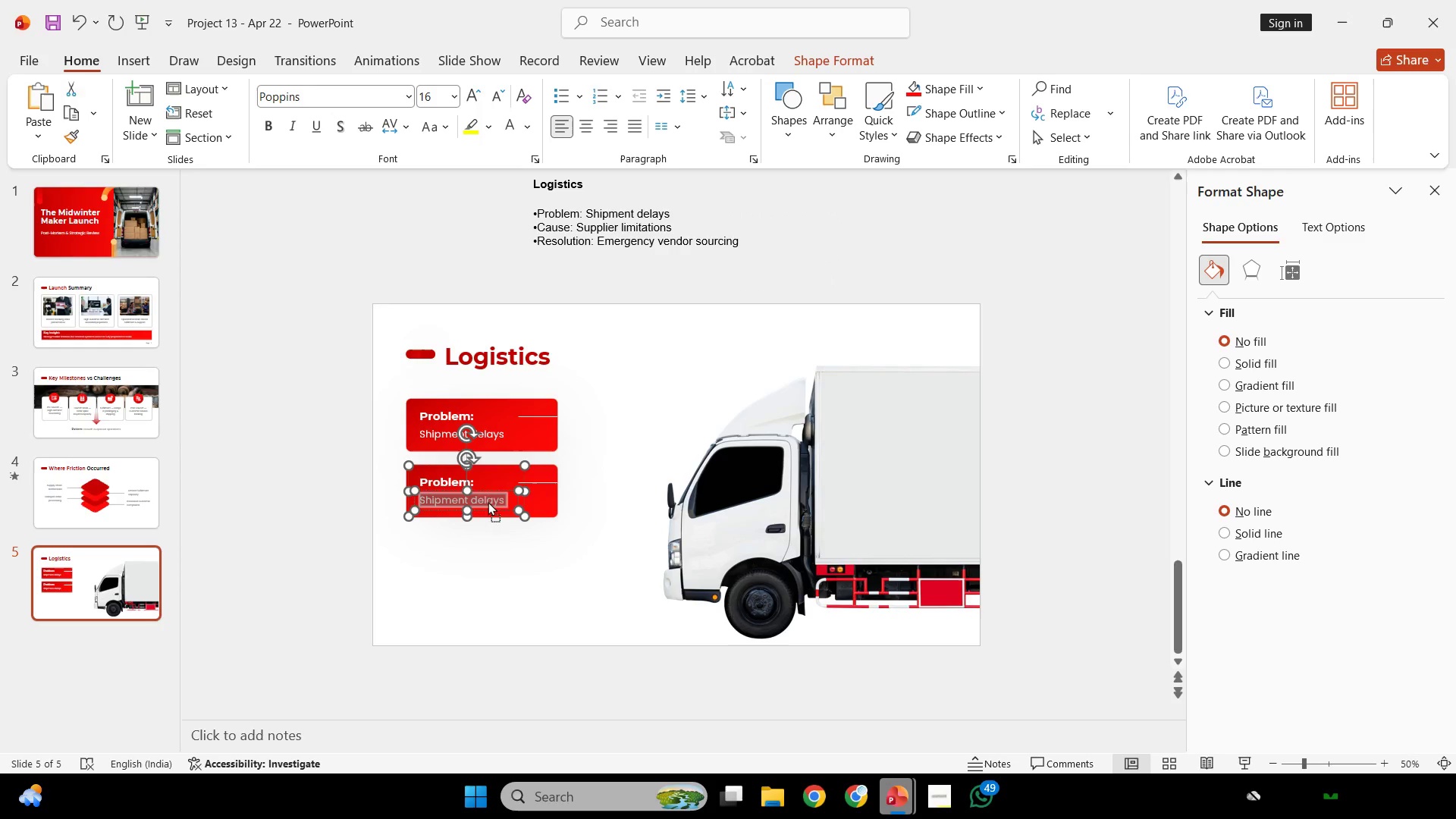 
left_click([488, 501])
 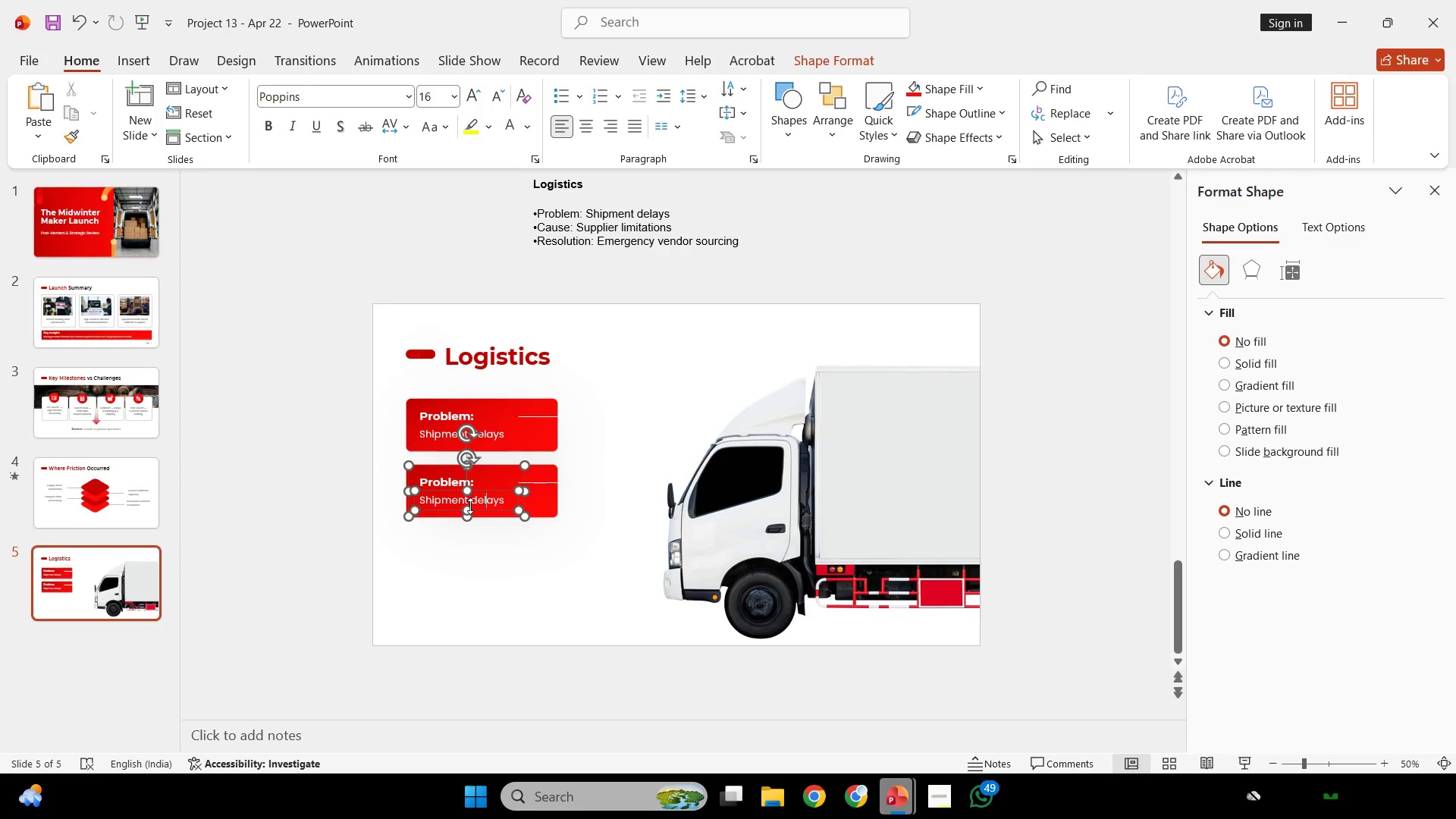 
key(Control+ControlLeft)
 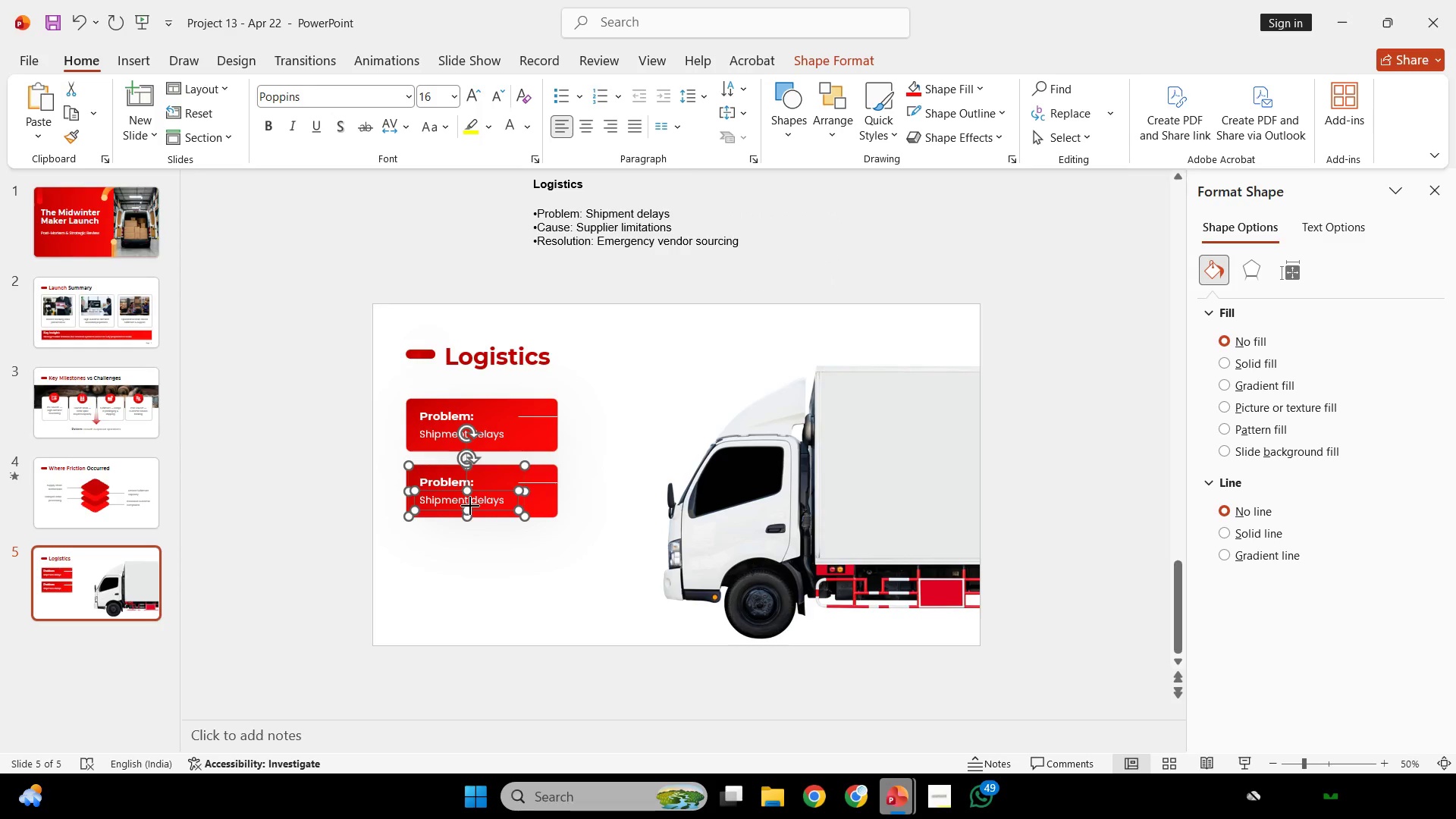 
left_click([470, 506])
 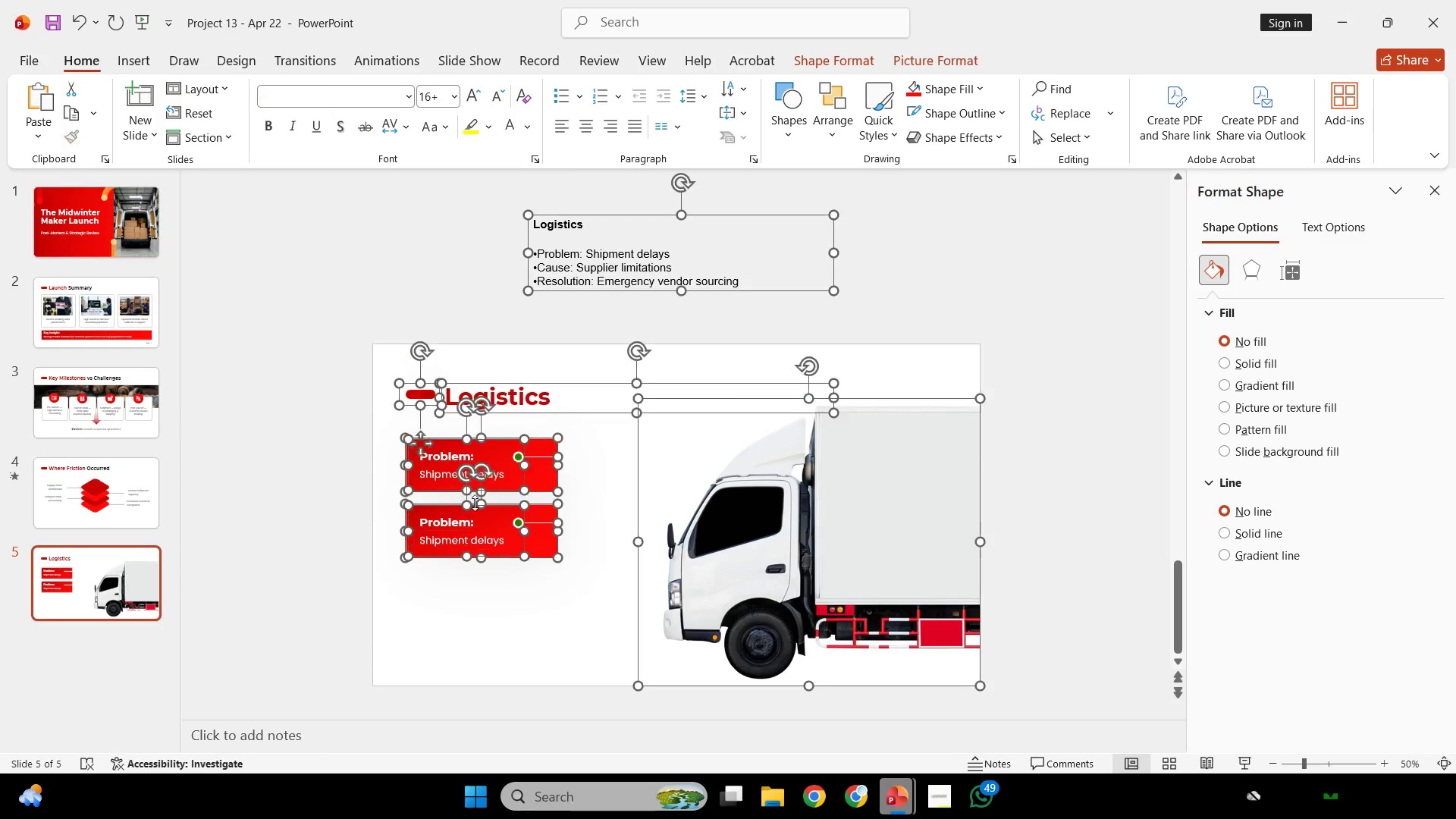 
key(Control+ControlLeft)
 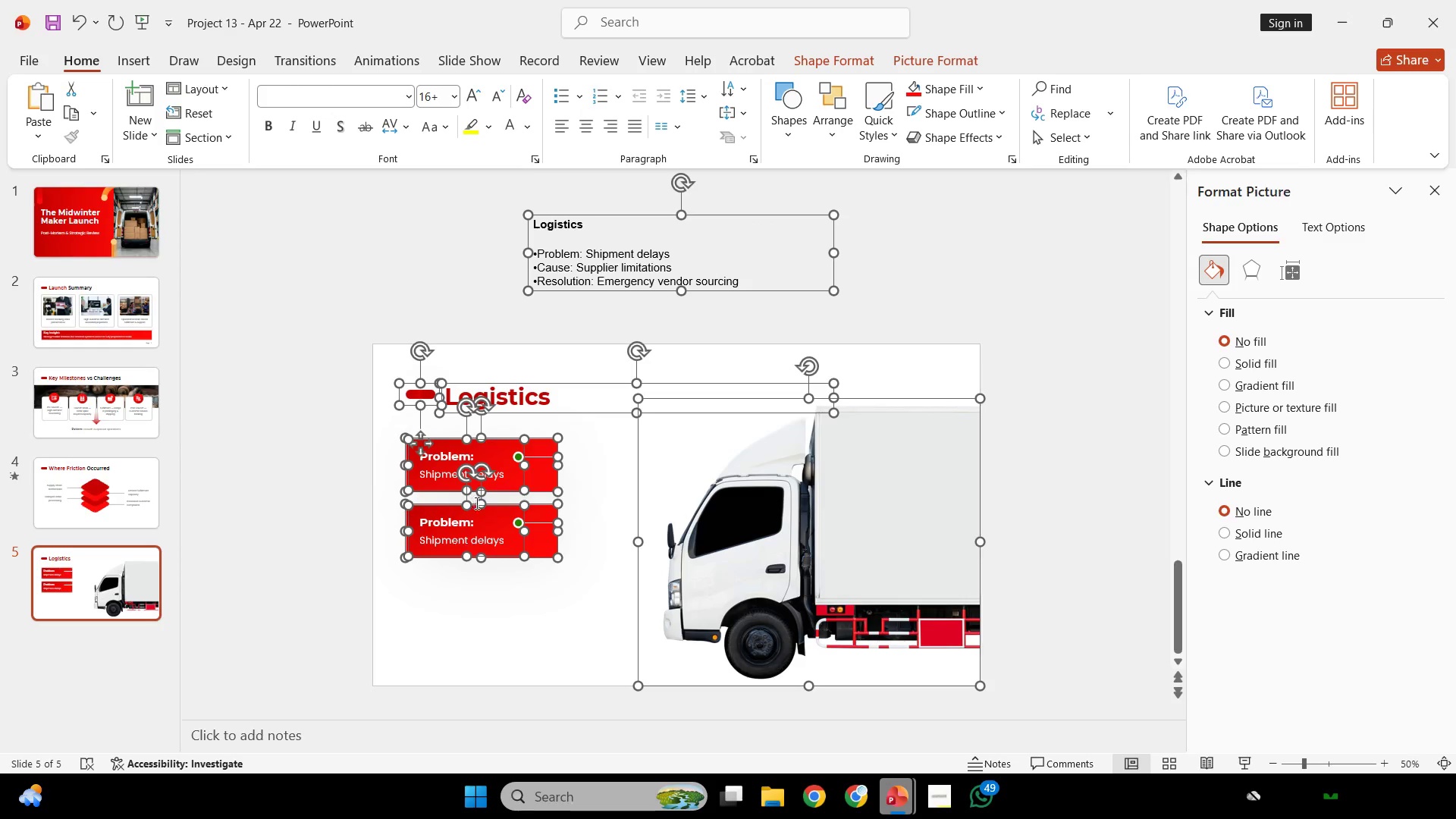 
key(Control+A)
 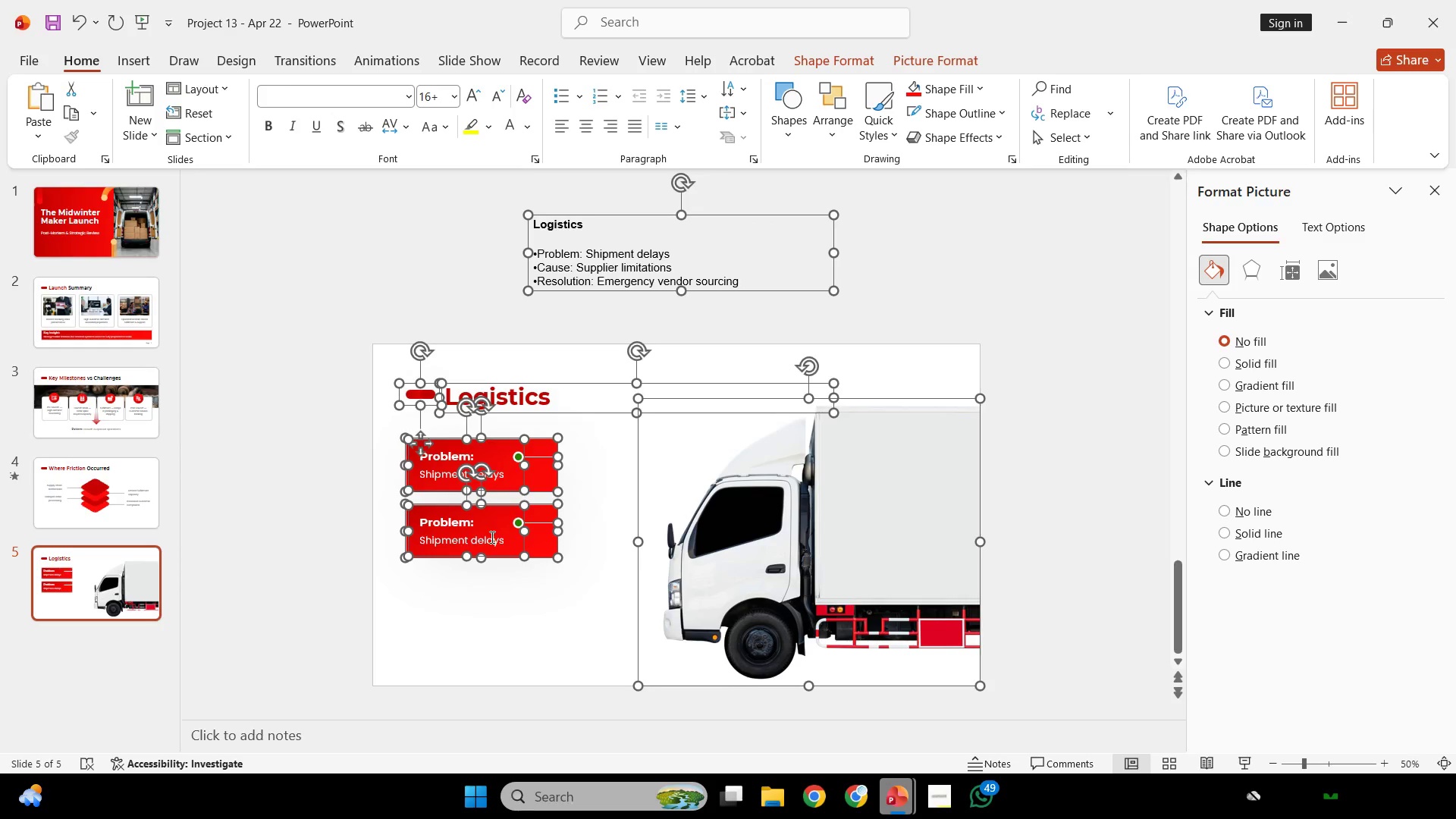 
left_click([491, 537])
 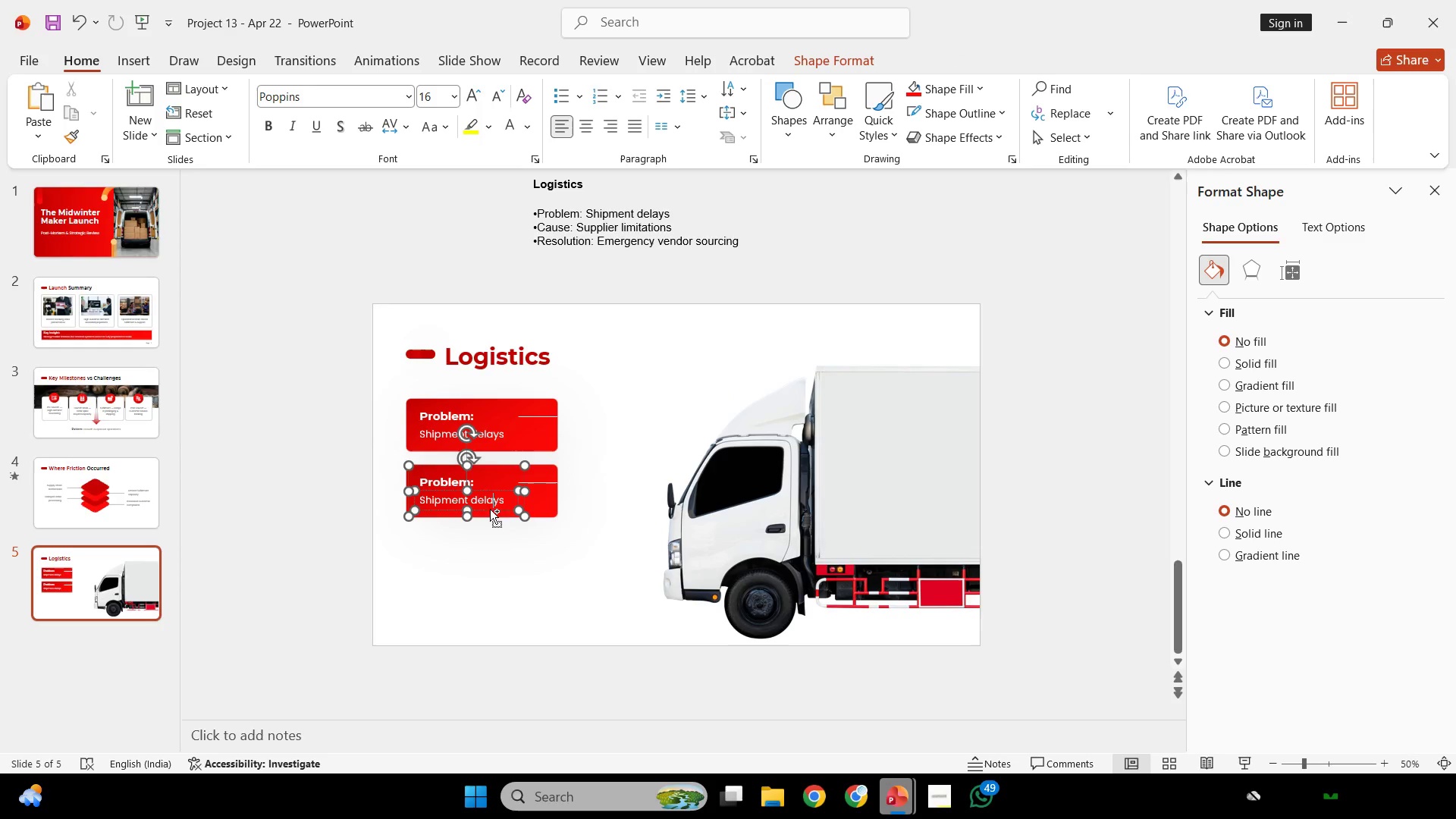 
key(Control+ControlLeft)
 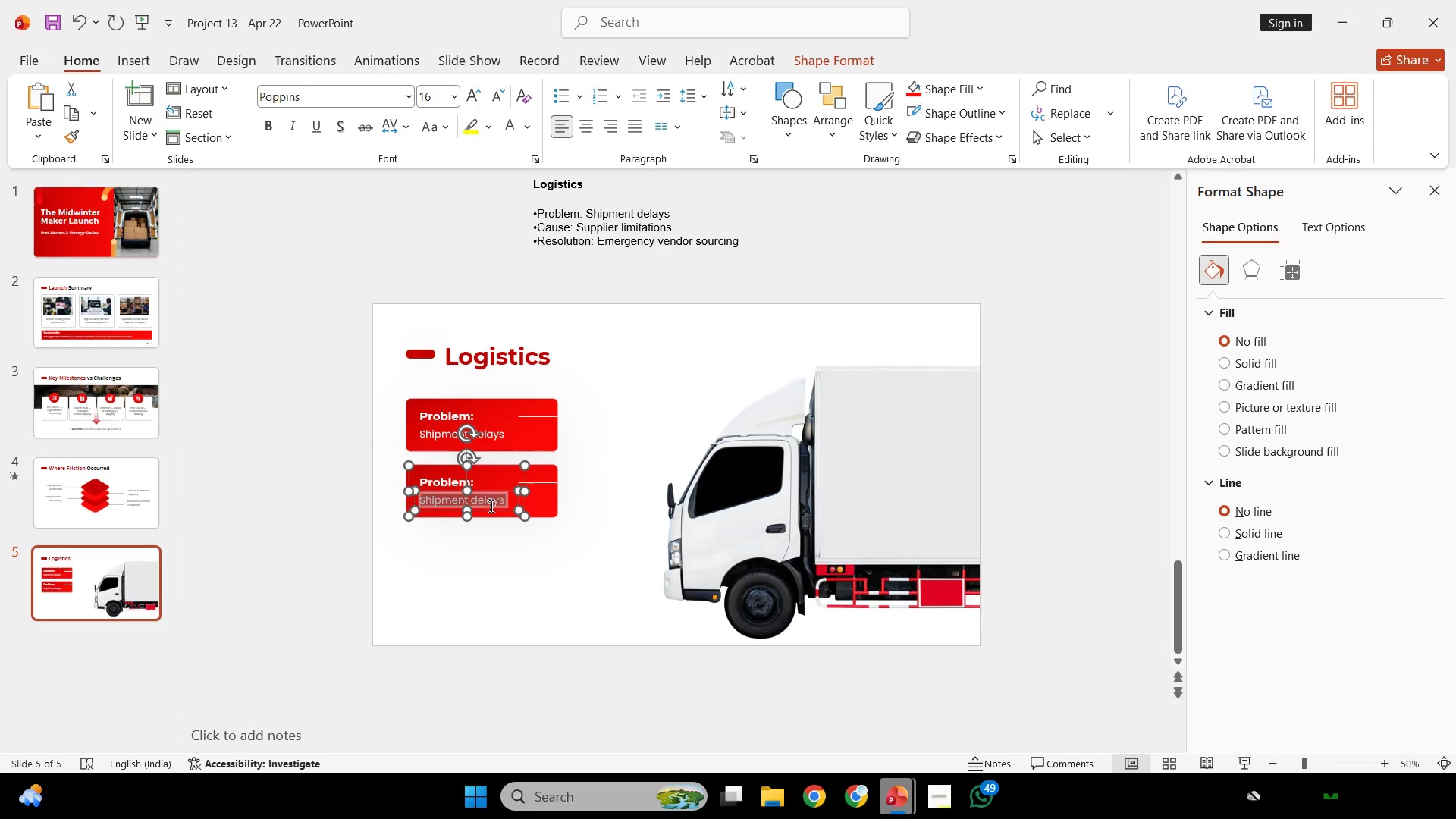 
key(Control+A)
 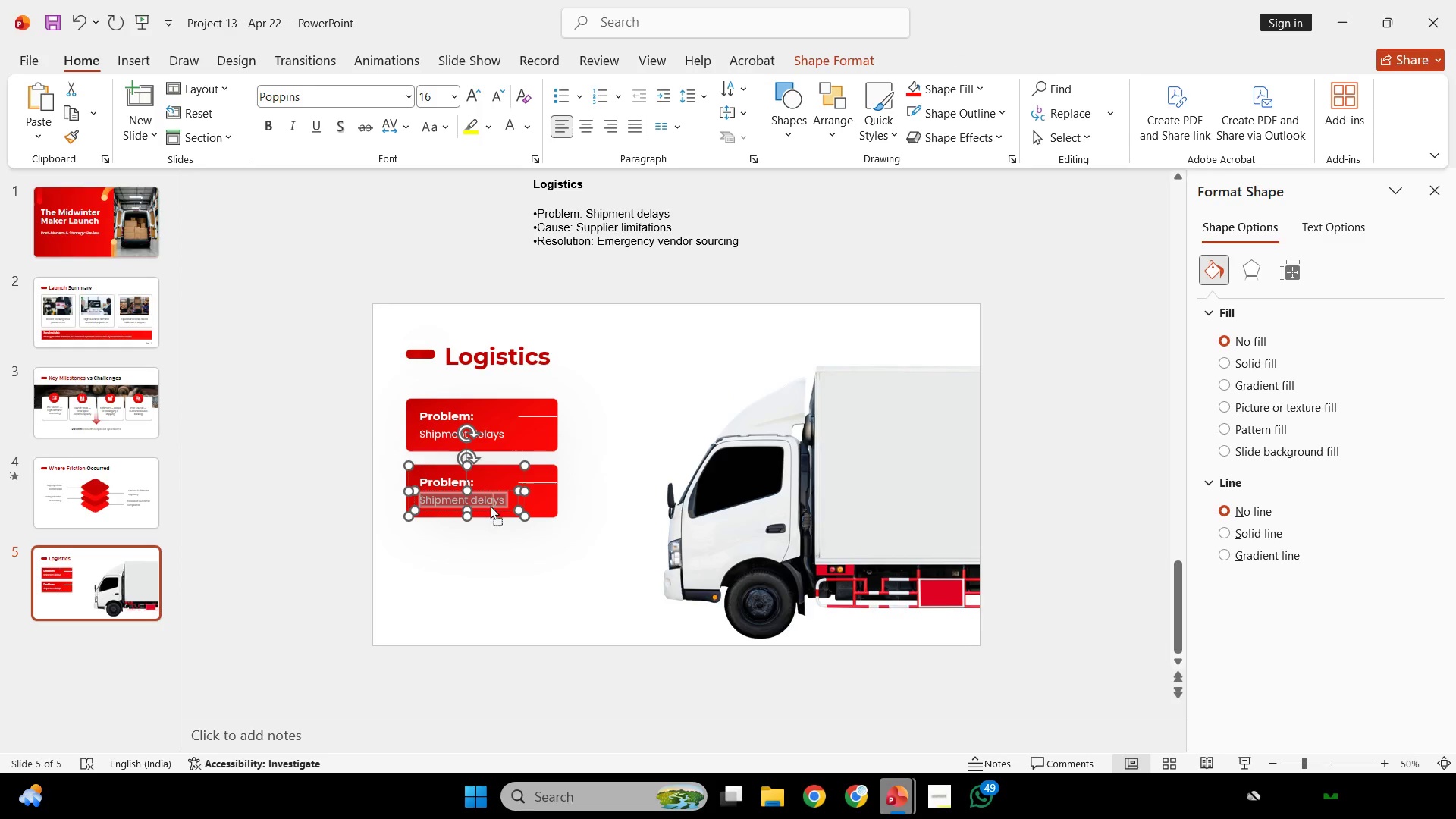 
right_click([490, 505])
 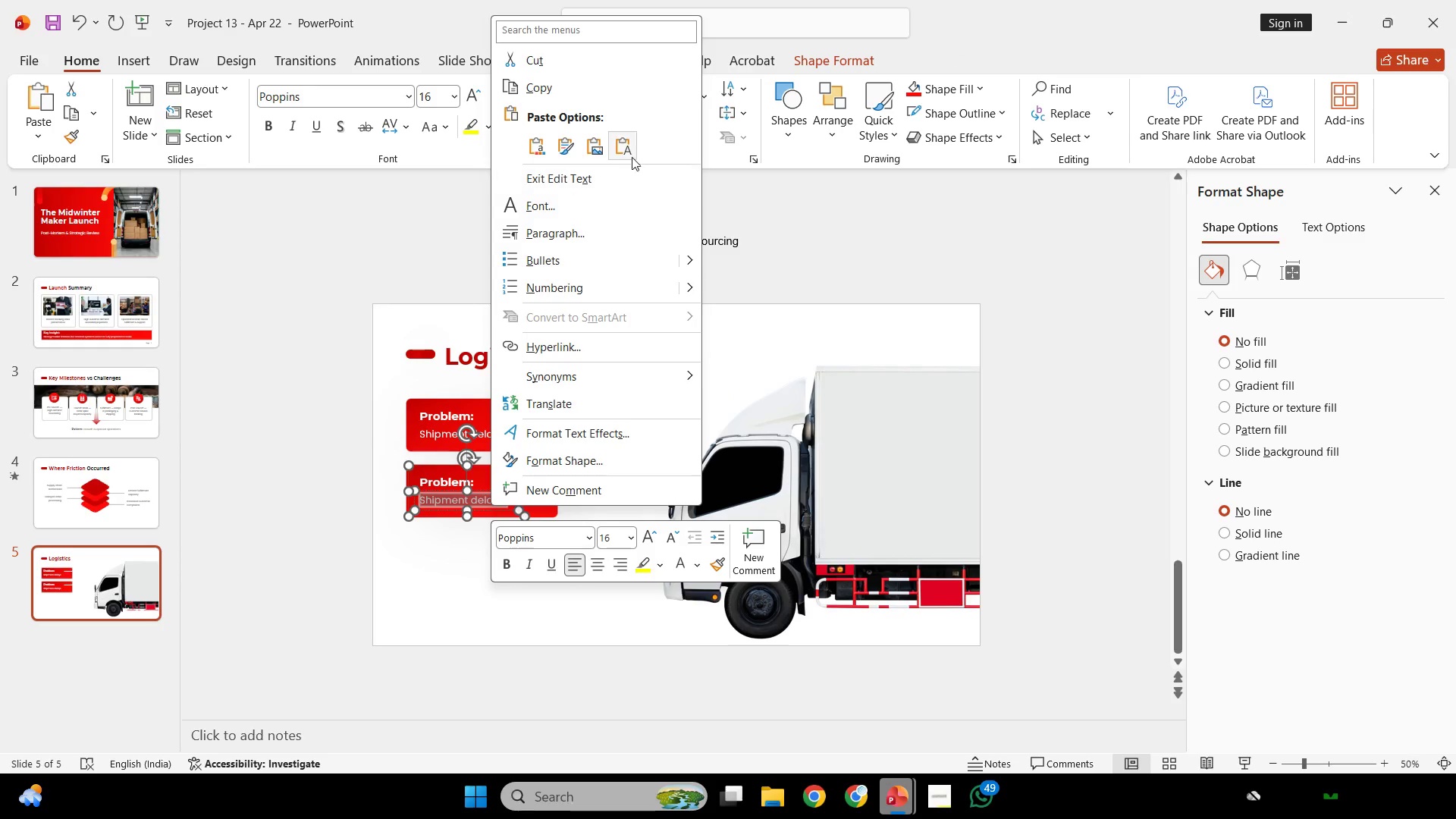 
left_click([631, 149])
 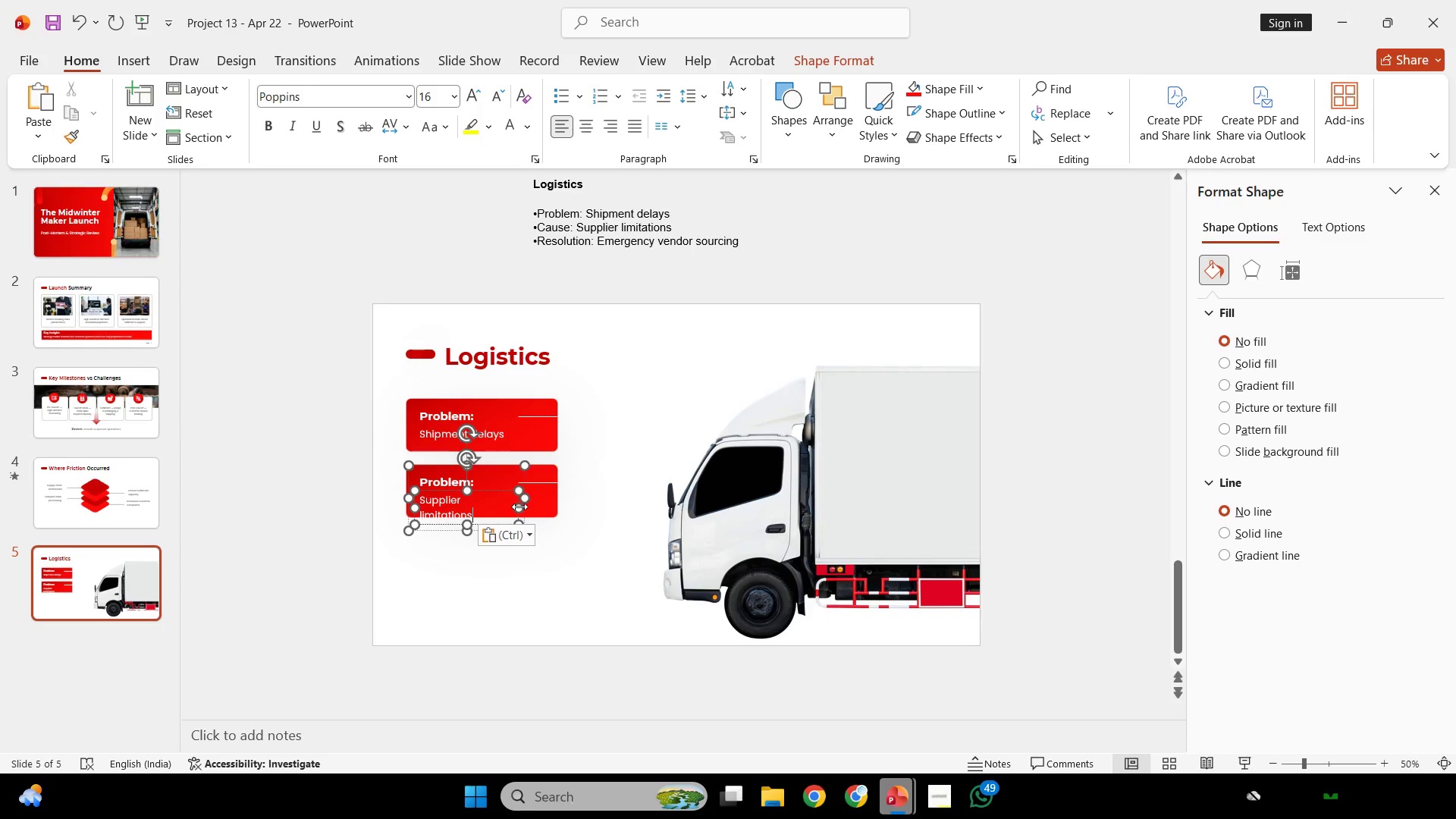 
left_click_drag(start_coordinate=[520, 510], to_coordinate=[544, 510])
 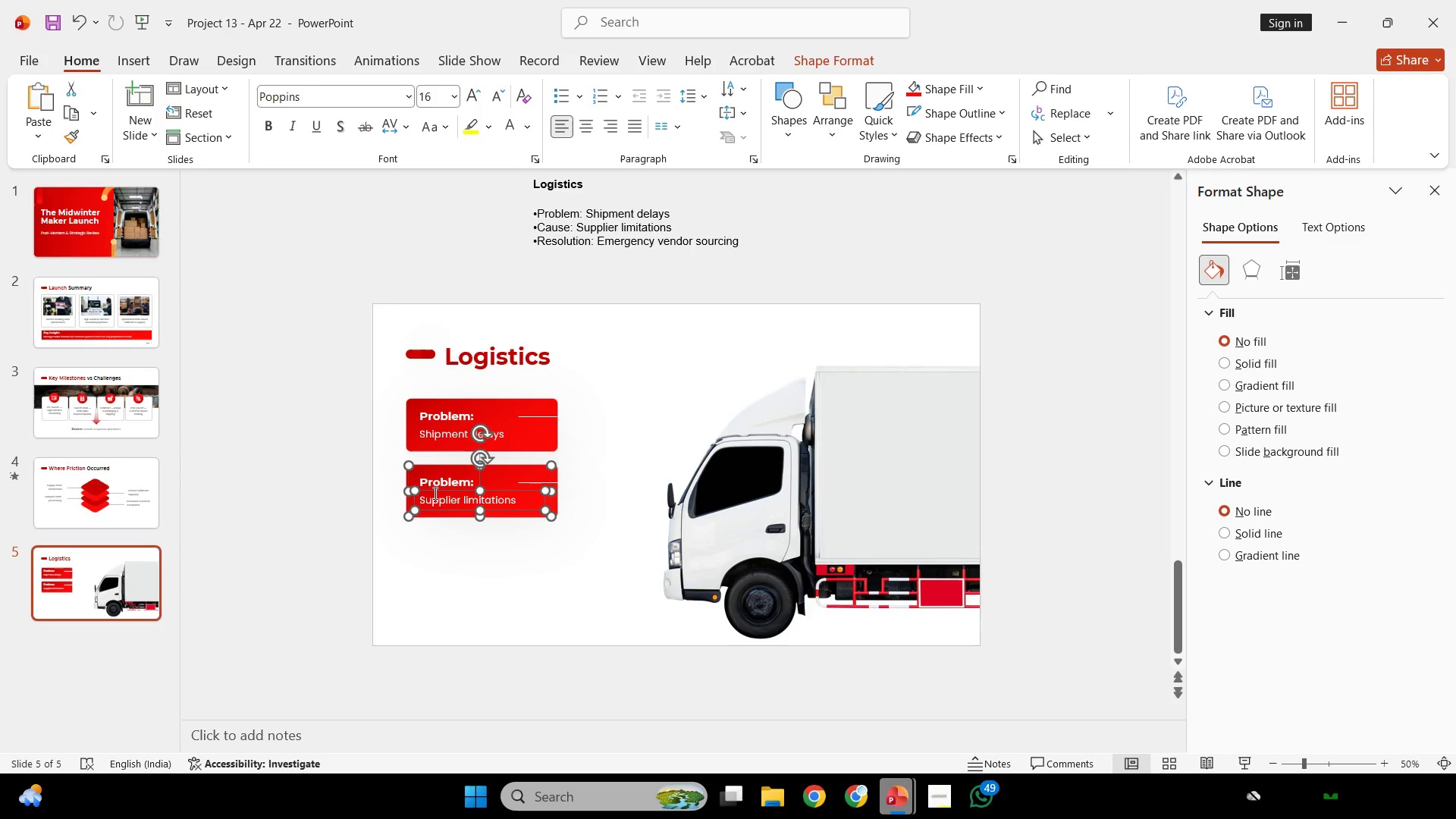 
left_click_drag(start_coordinate=[435, 492], to_coordinate=[438, 484])
 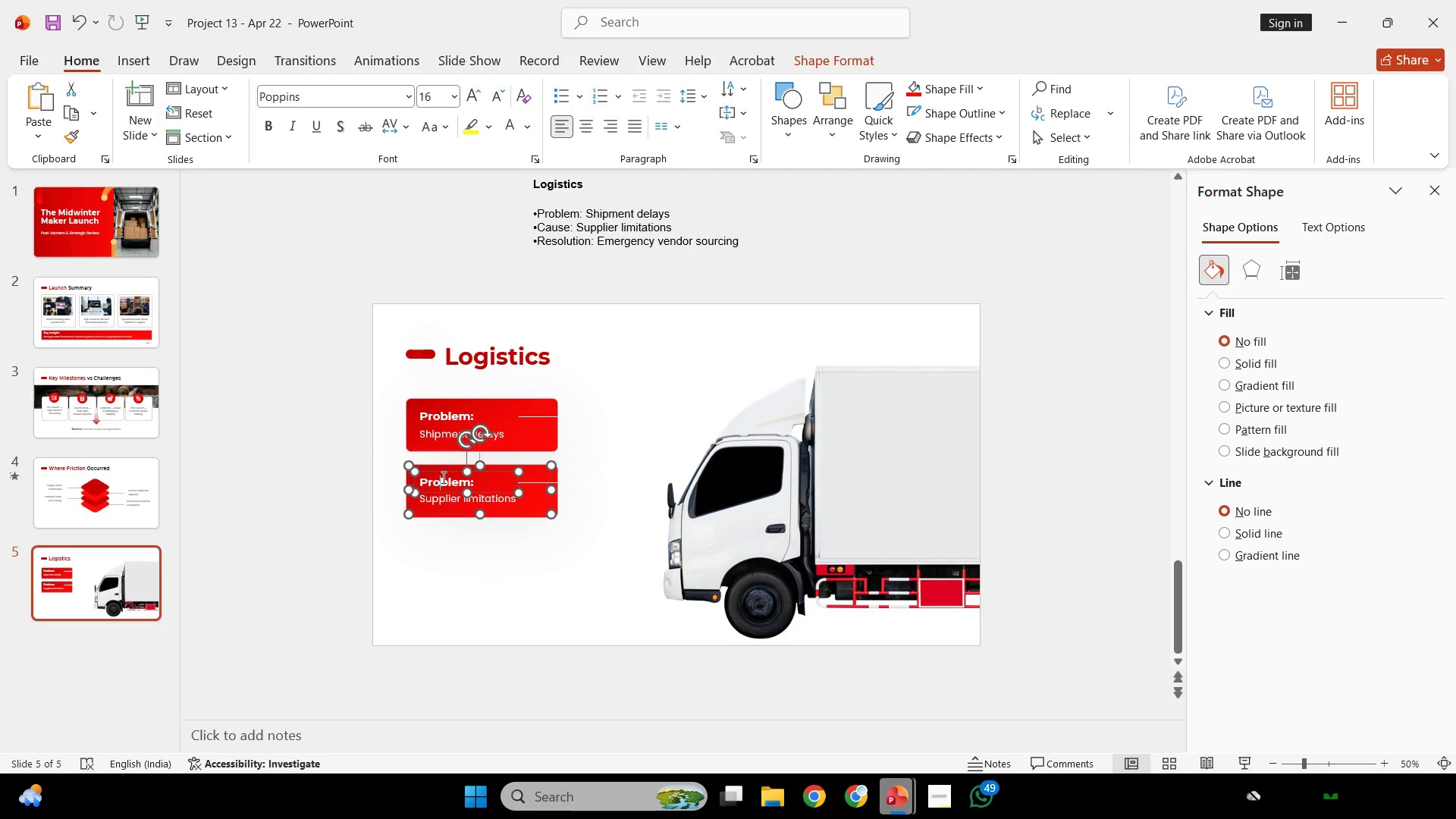 
double_click([442, 477])
 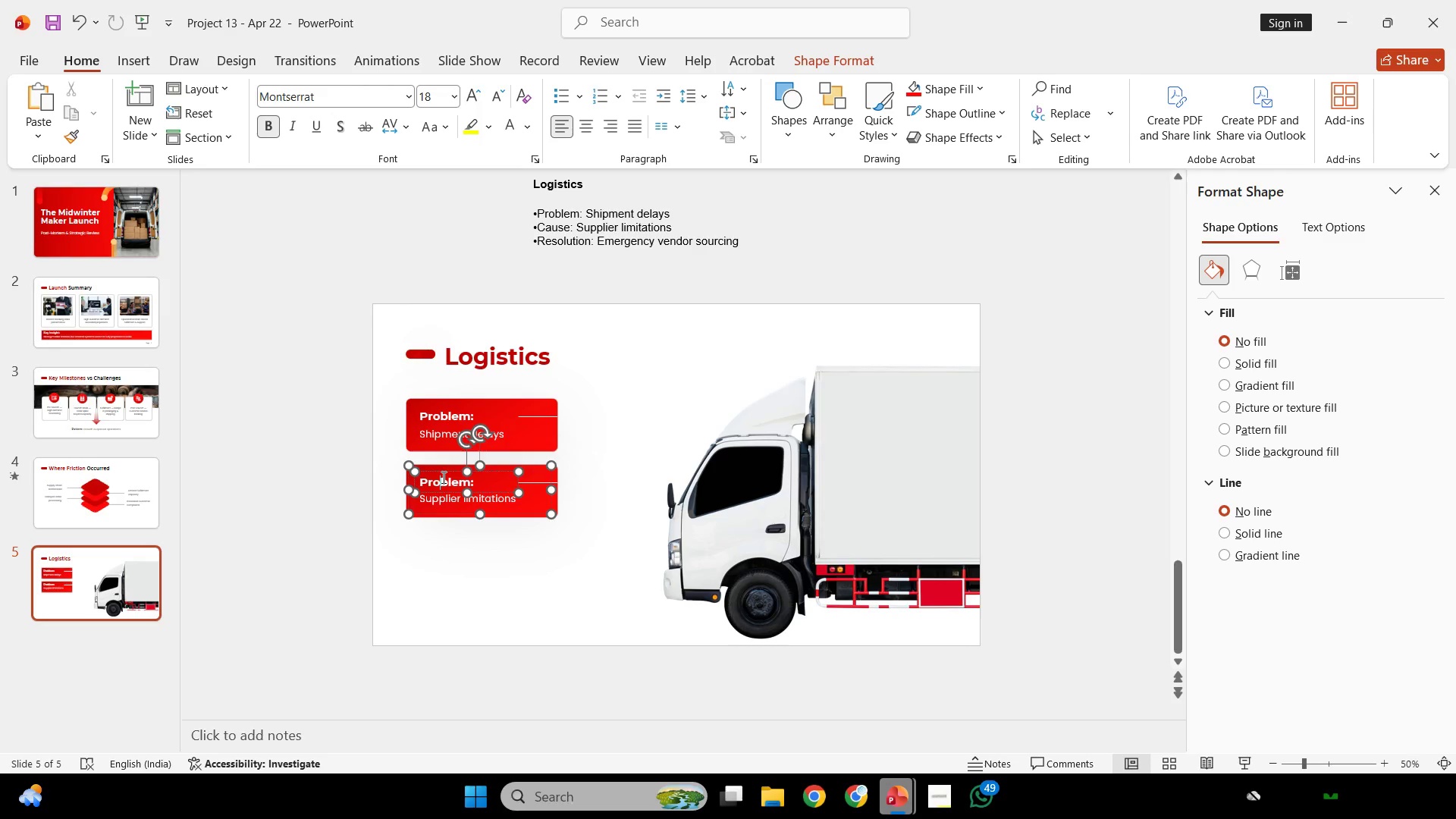 
key(Control+ControlLeft)
 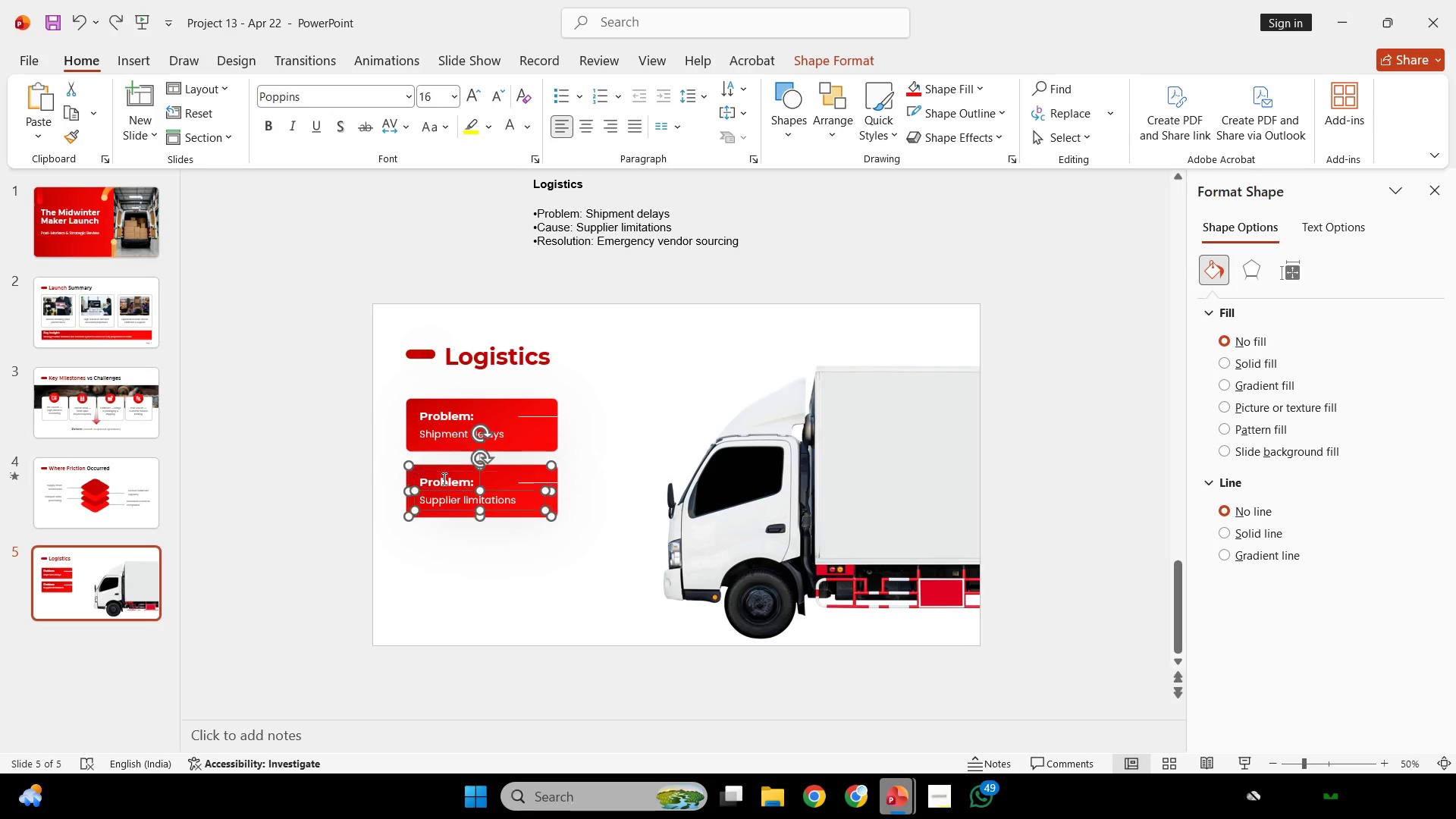 
key(Control+Z)
 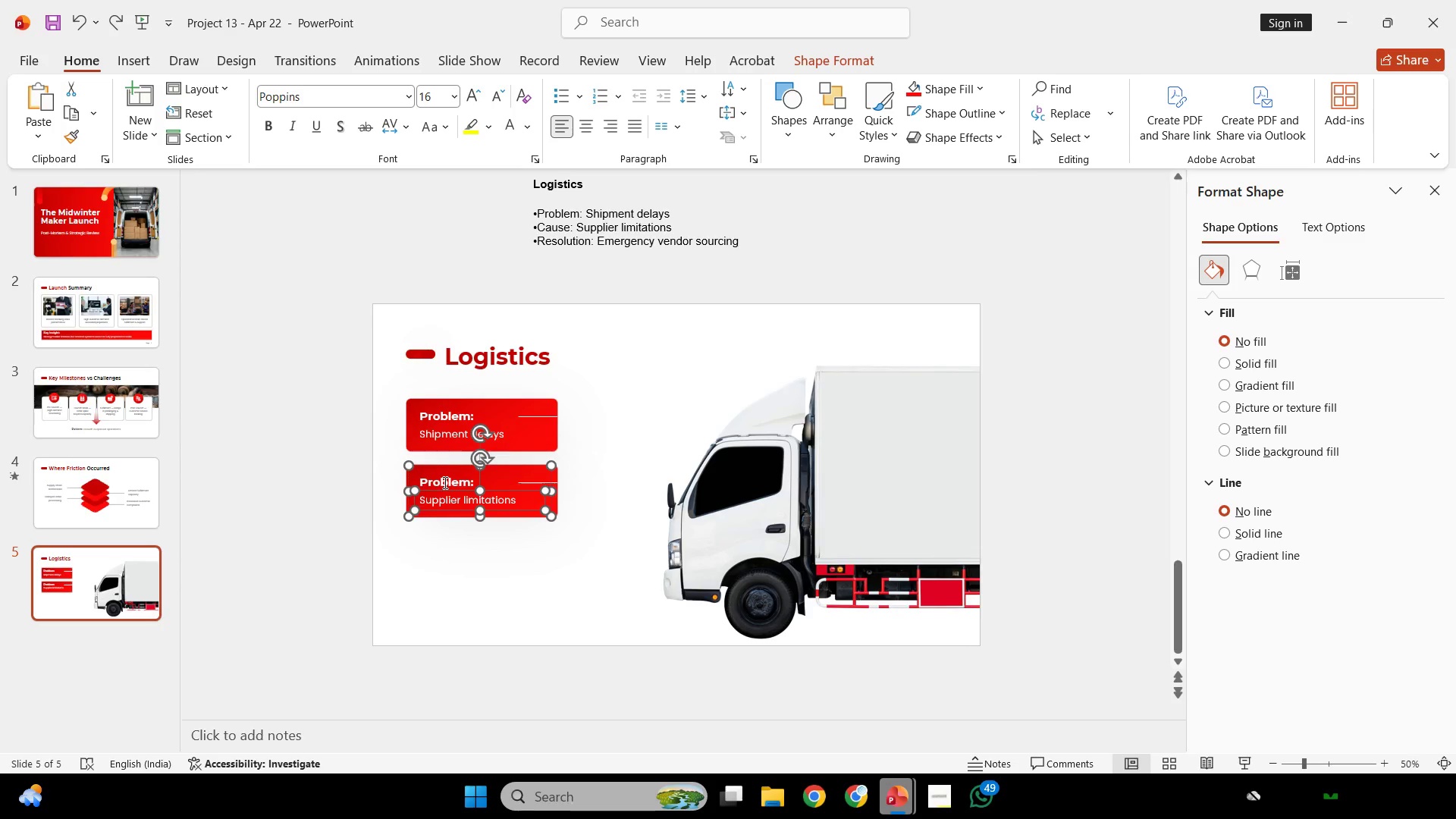 
left_click([444, 482])
 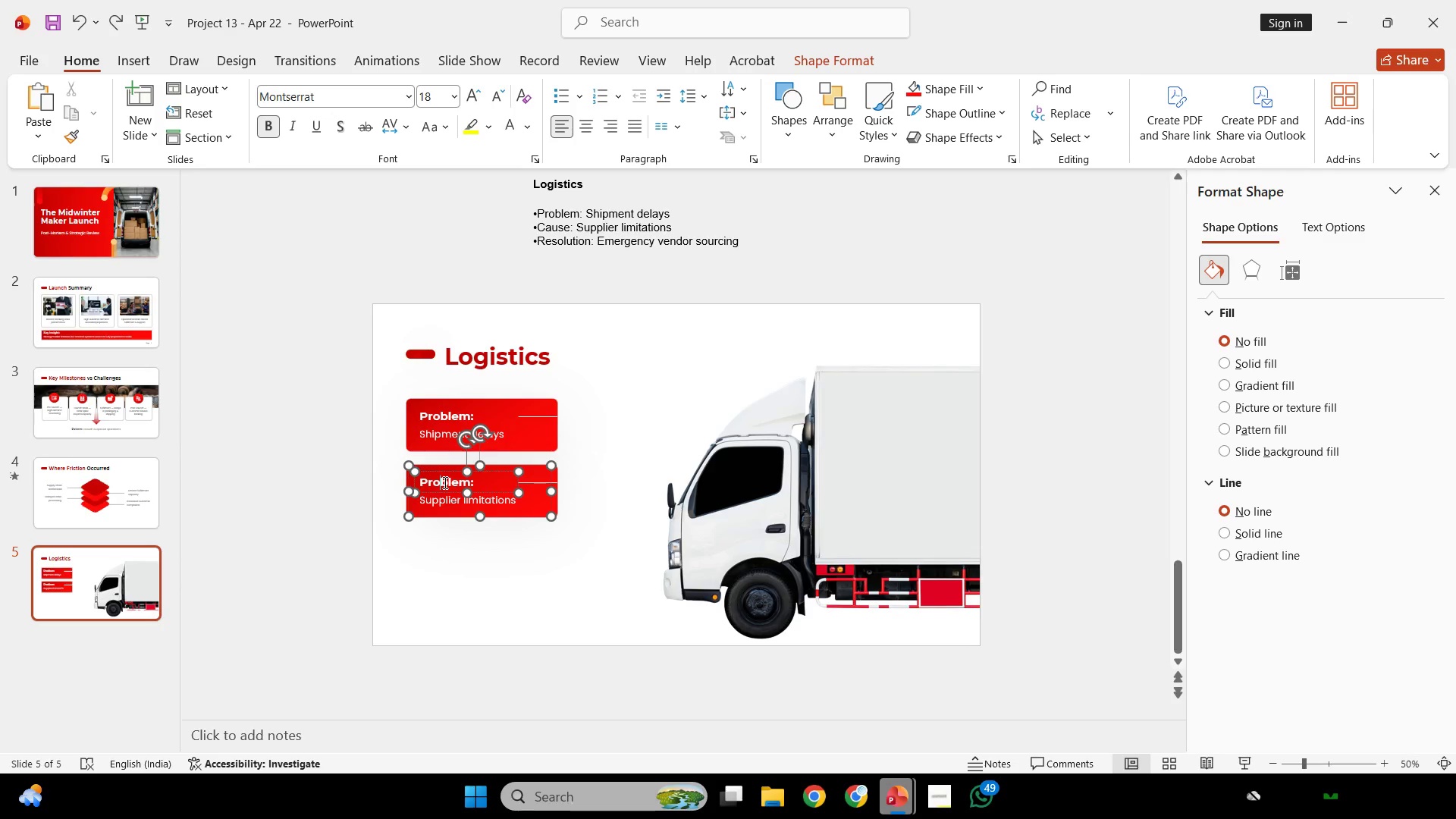 
key(Control+ControlLeft)
 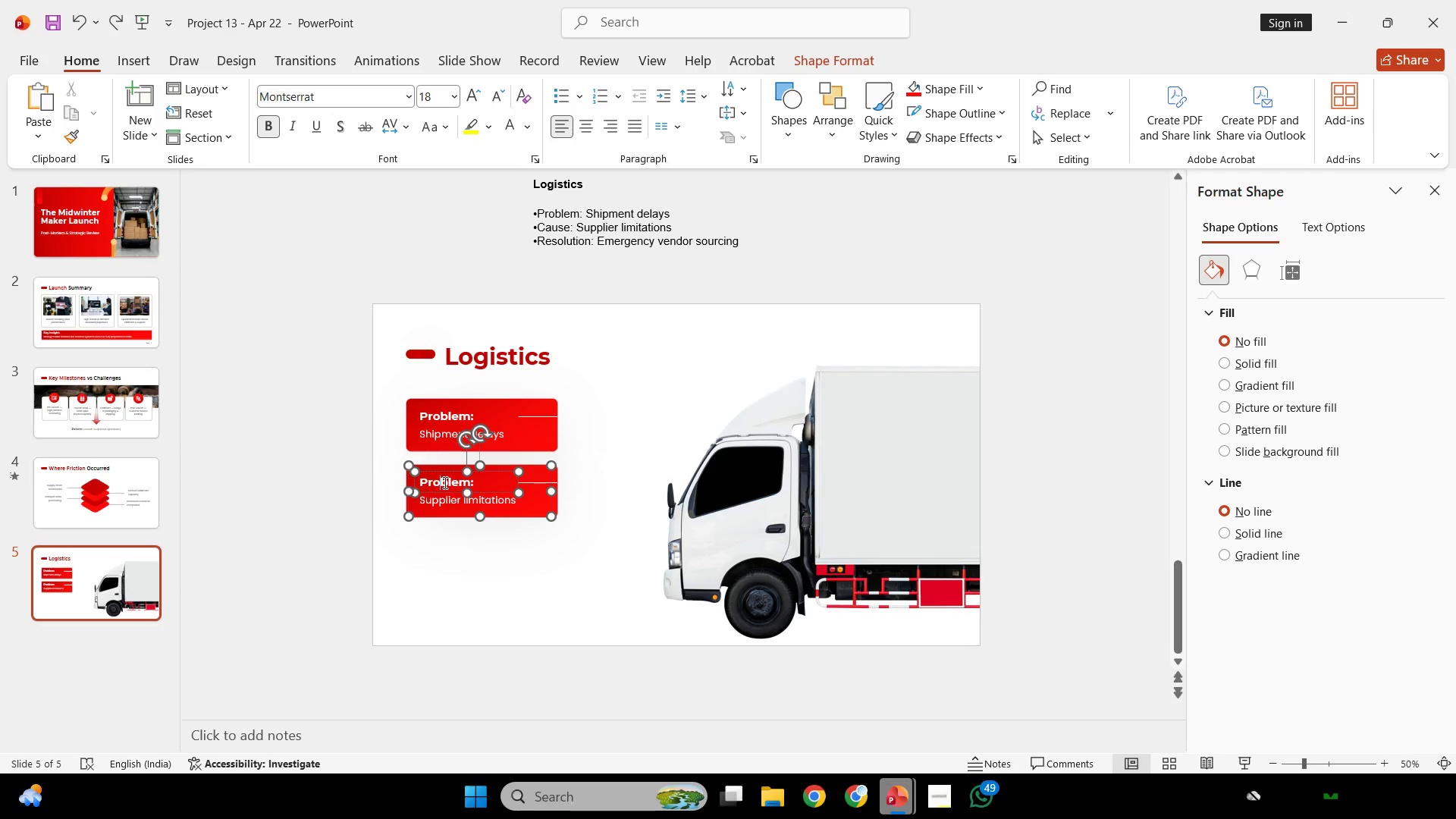 
key(Control+A)
 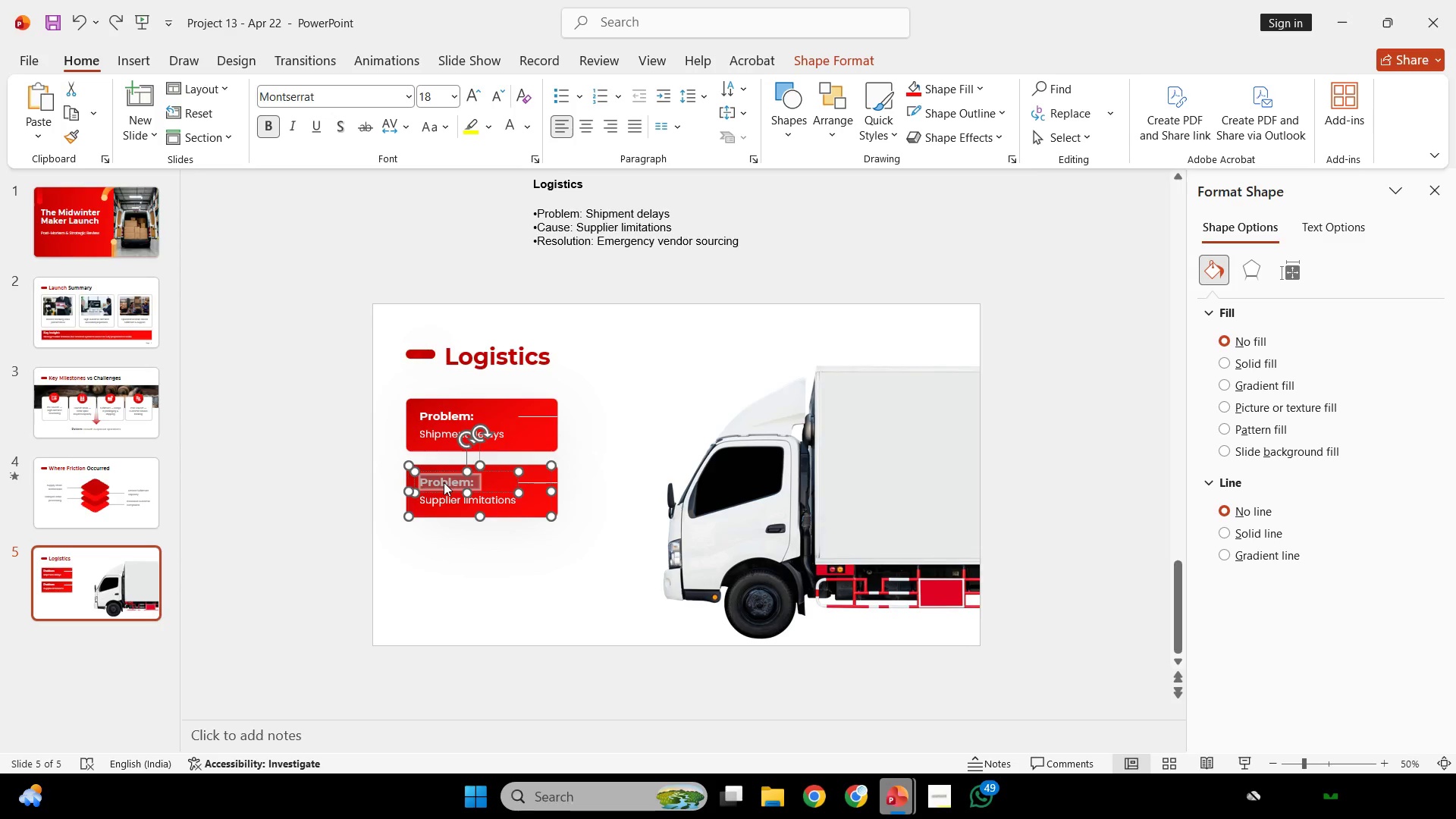 
type(Cause:)
 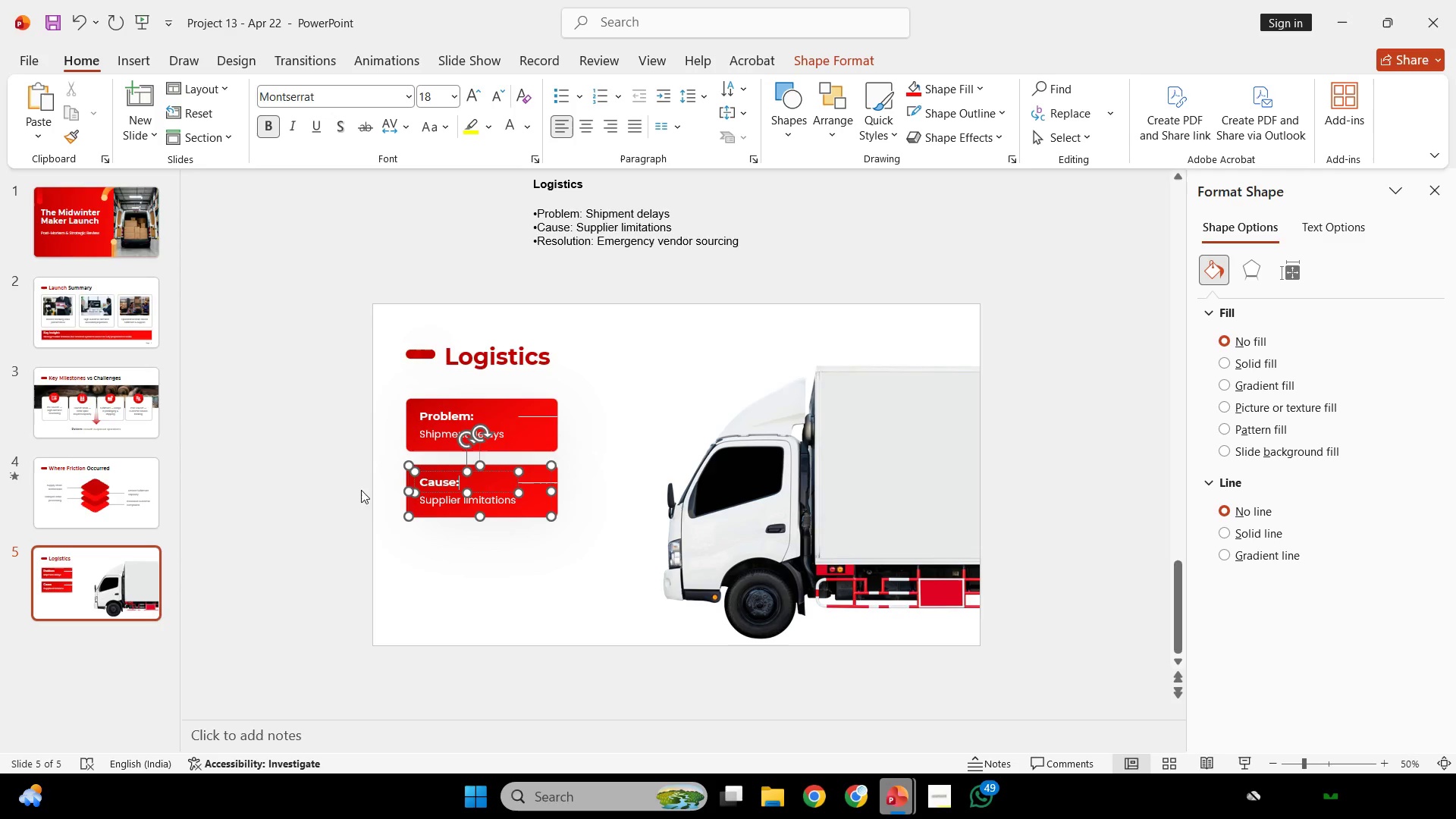 
left_click([456, 644])
 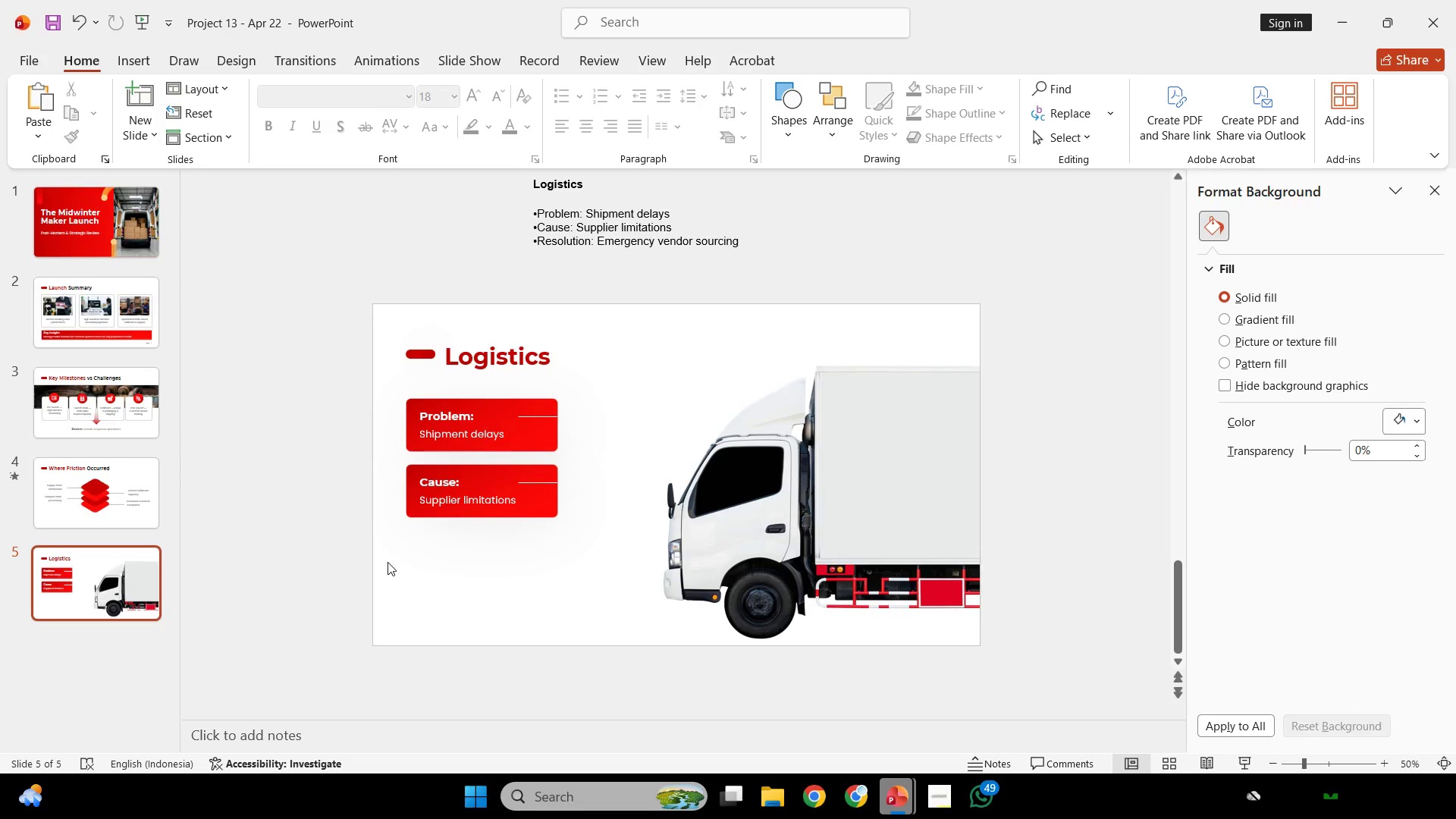 
left_click_drag(start_coordinate=[388, 557], to_coordinate=[598, 449])
 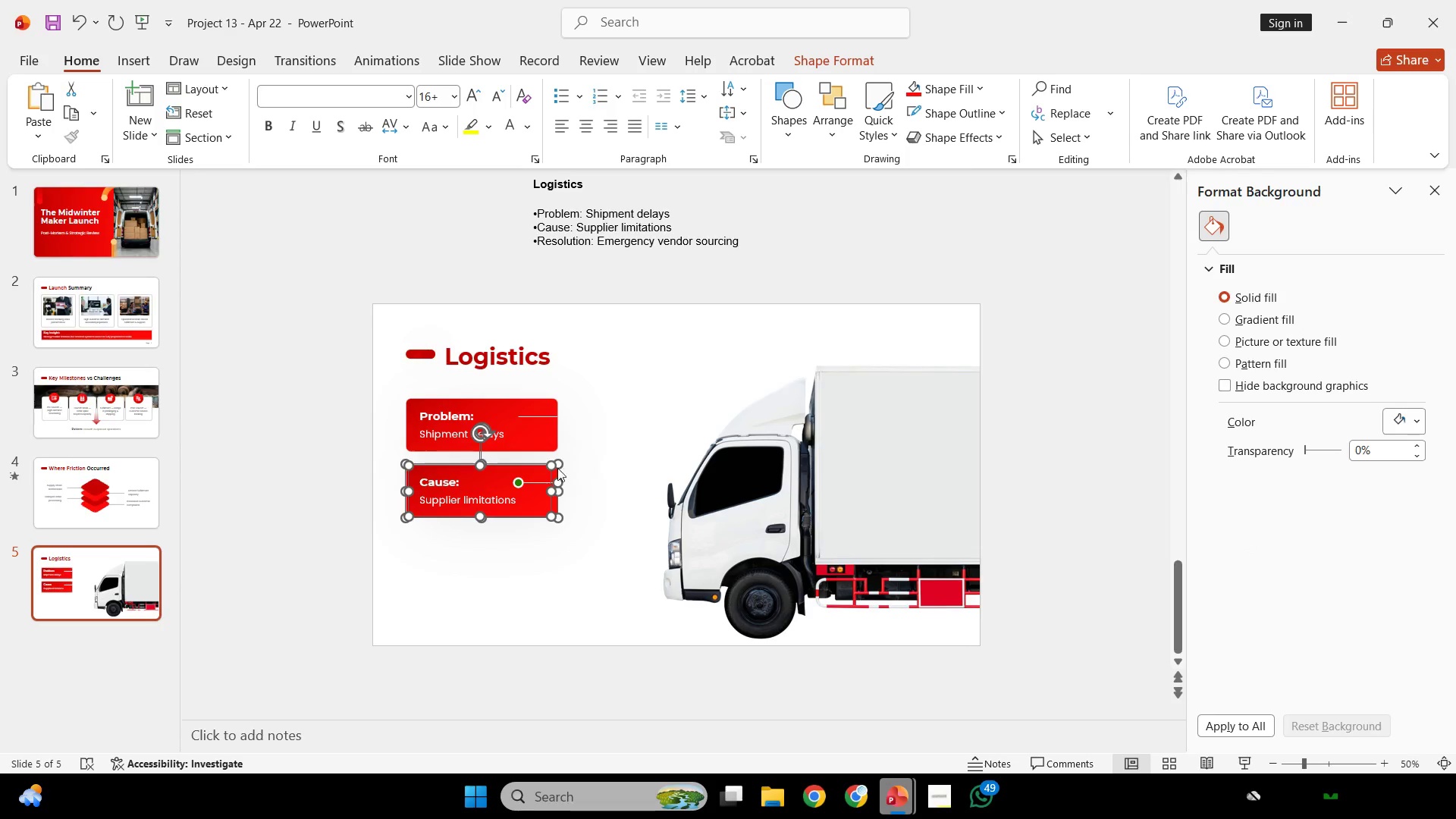 
hold_key(key=ShiftLeft, duration=3.06)
left_click_drag(start_coordinate=[535, 473], to_coordinate=[540, 544])
 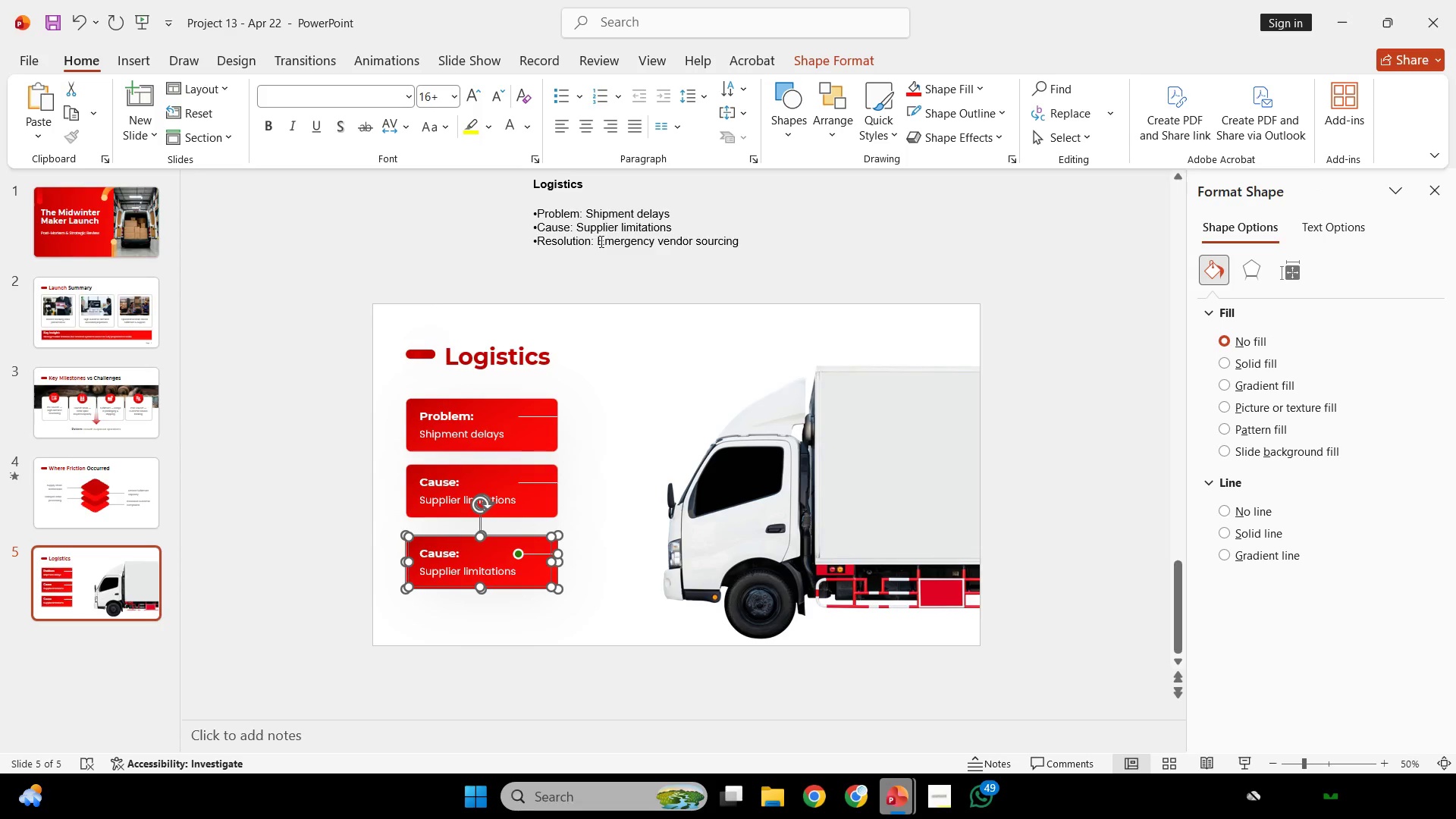 
left_click_drag(start_coordinate=[606, 241], to_coordinate=[754, 284])
 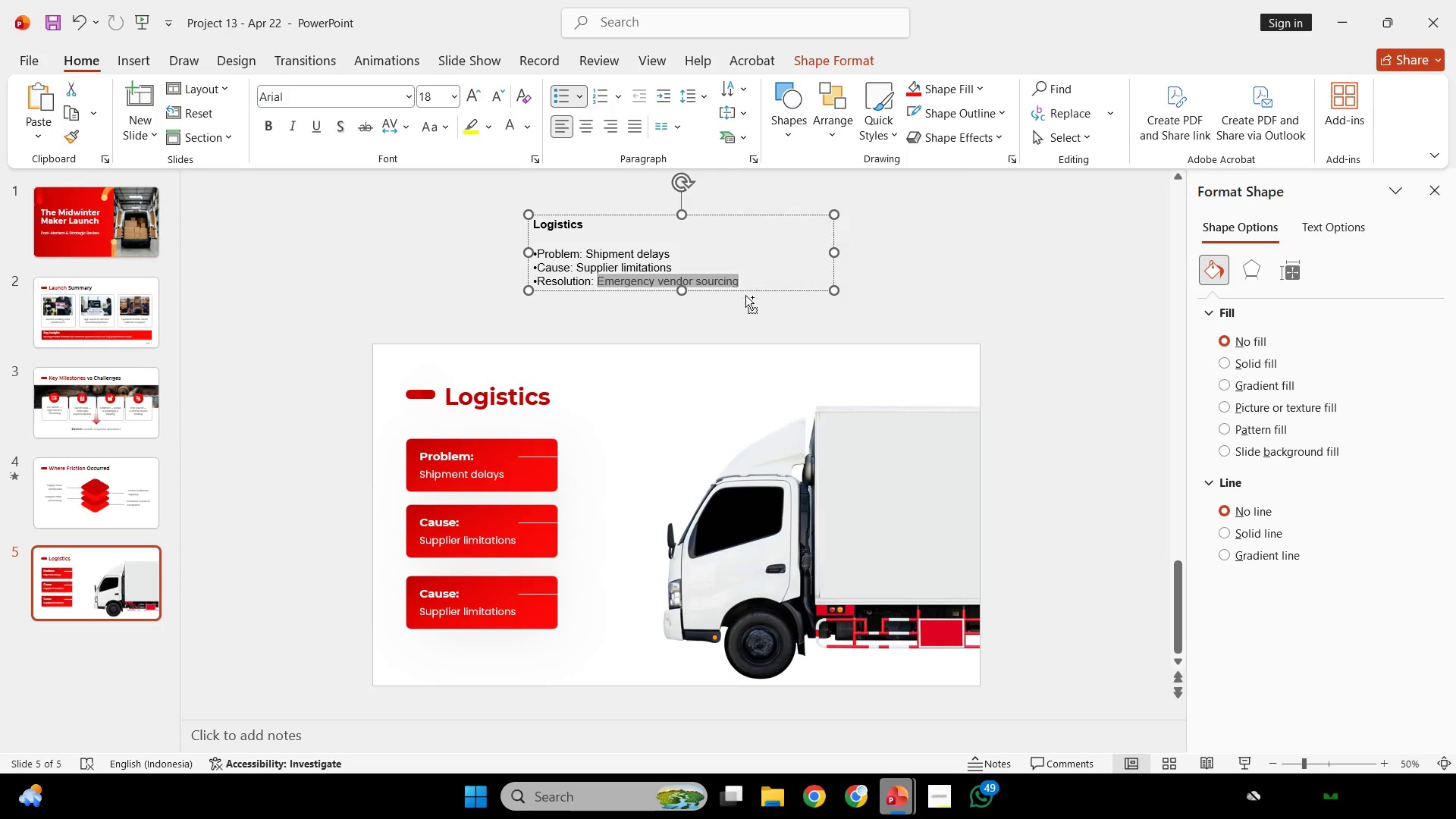 
key(Control+C)
 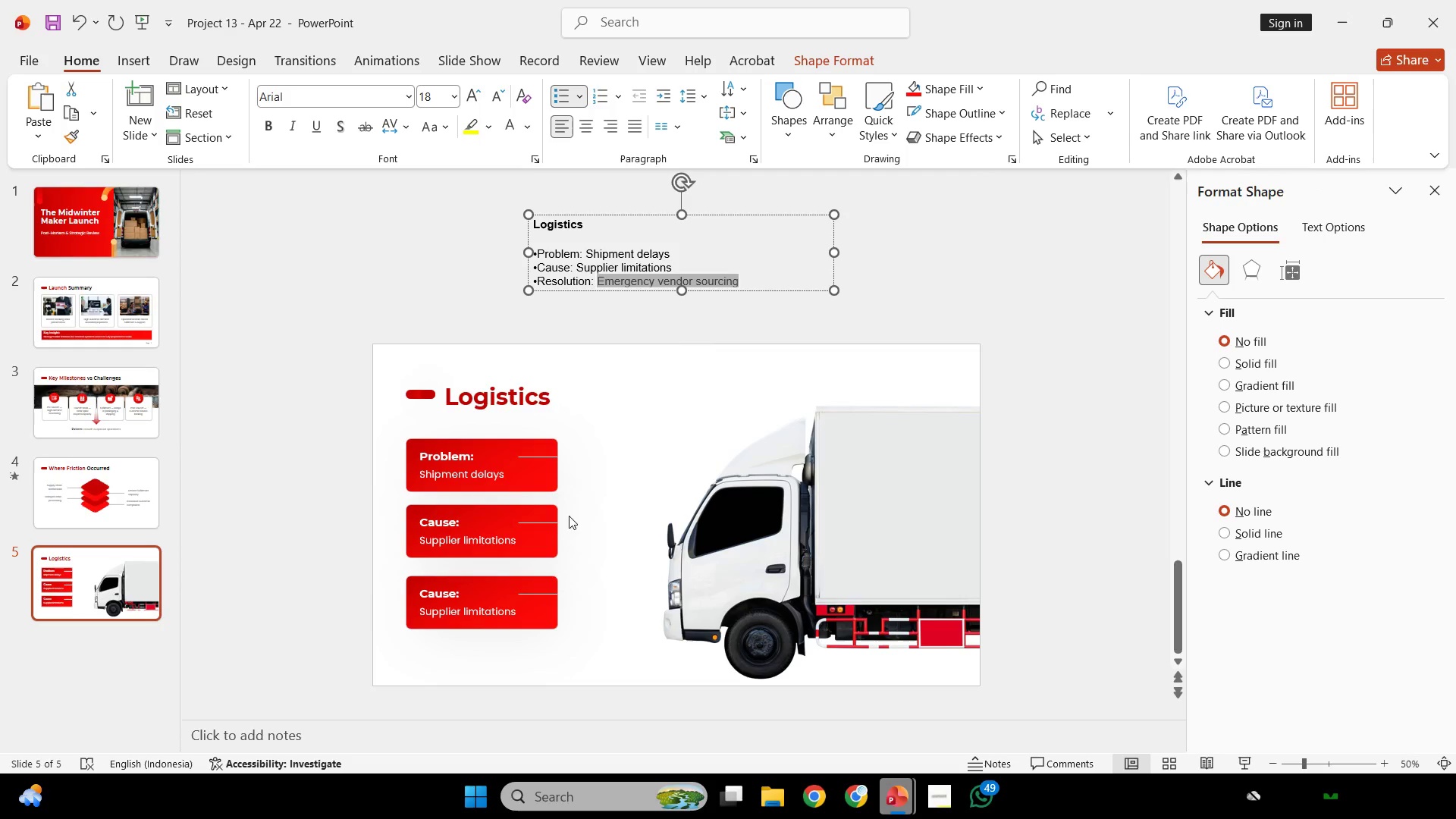 
key(Control+C)
 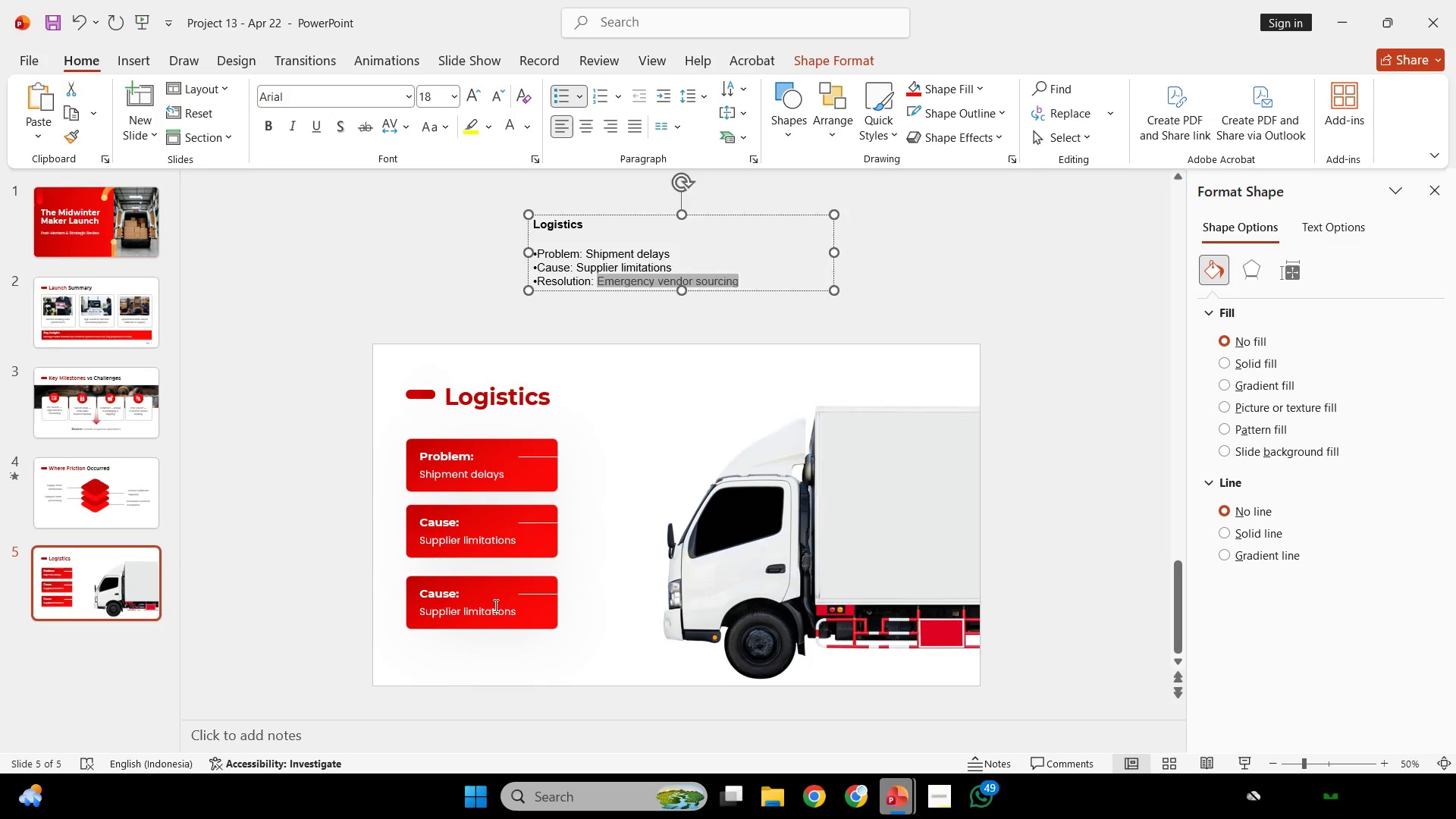 
left_click([494, 605])
 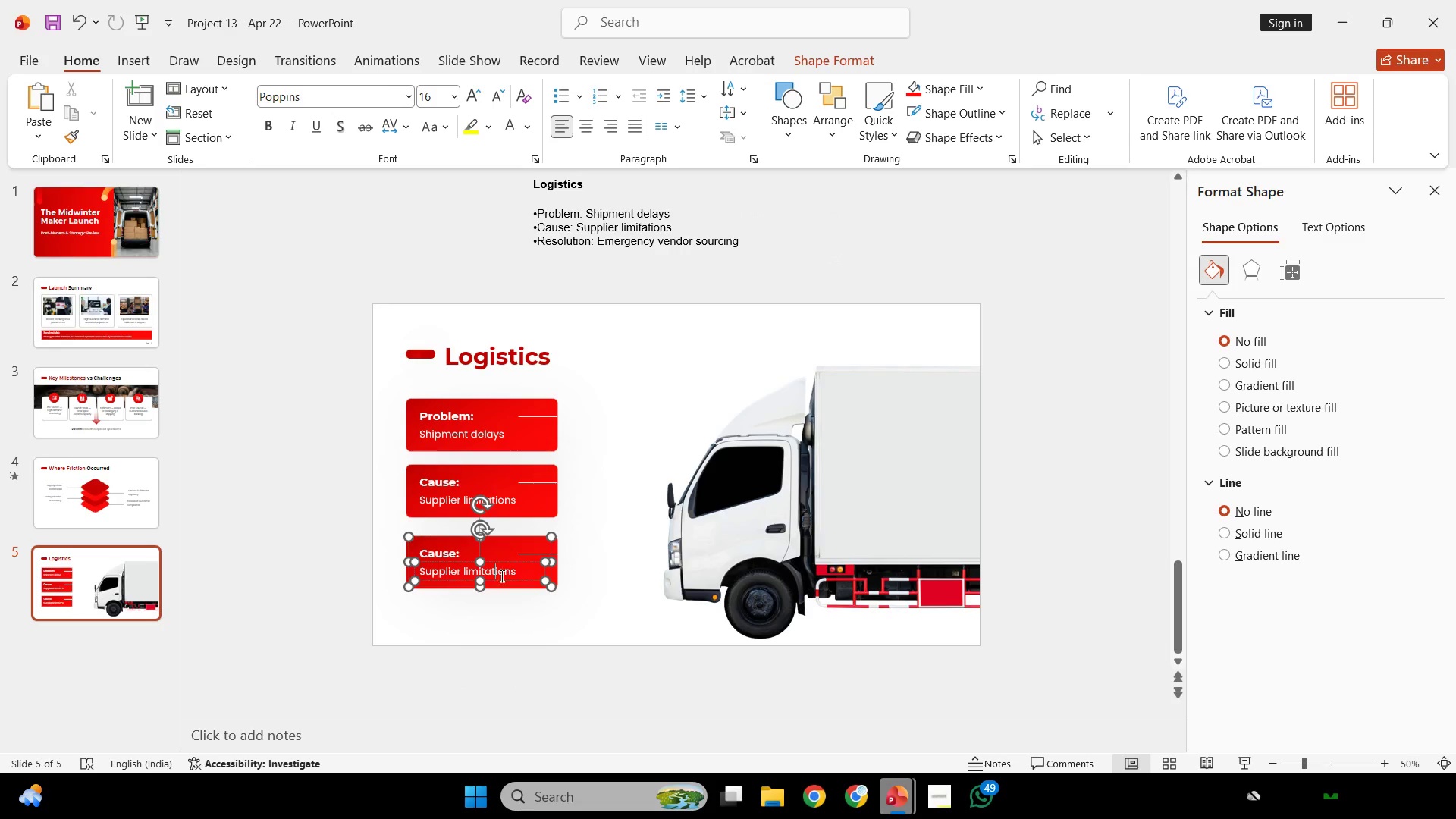 
key(Control+ControlLeft)
 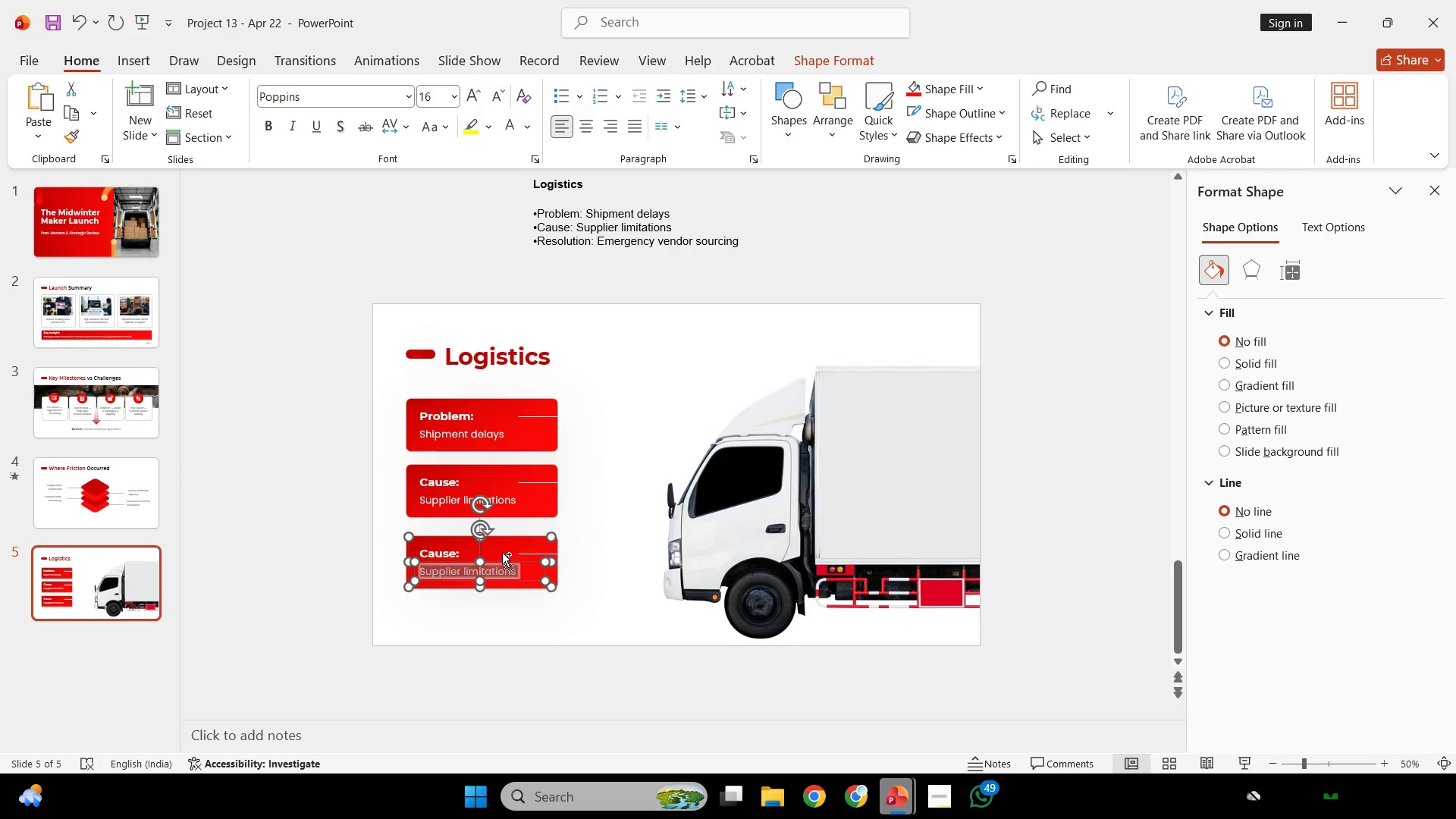 
key(Control+A)
 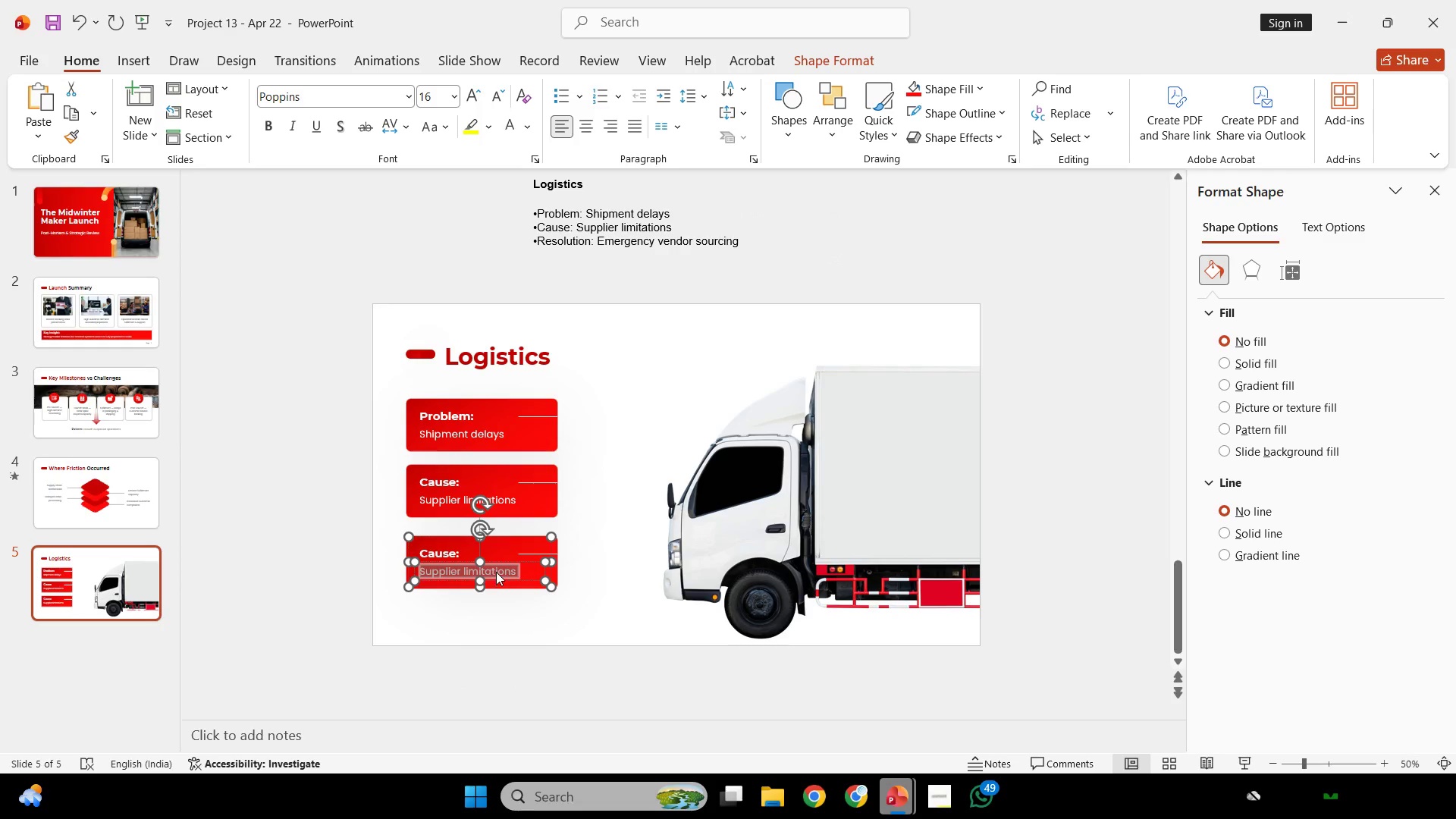 
right_click([496, 572])
 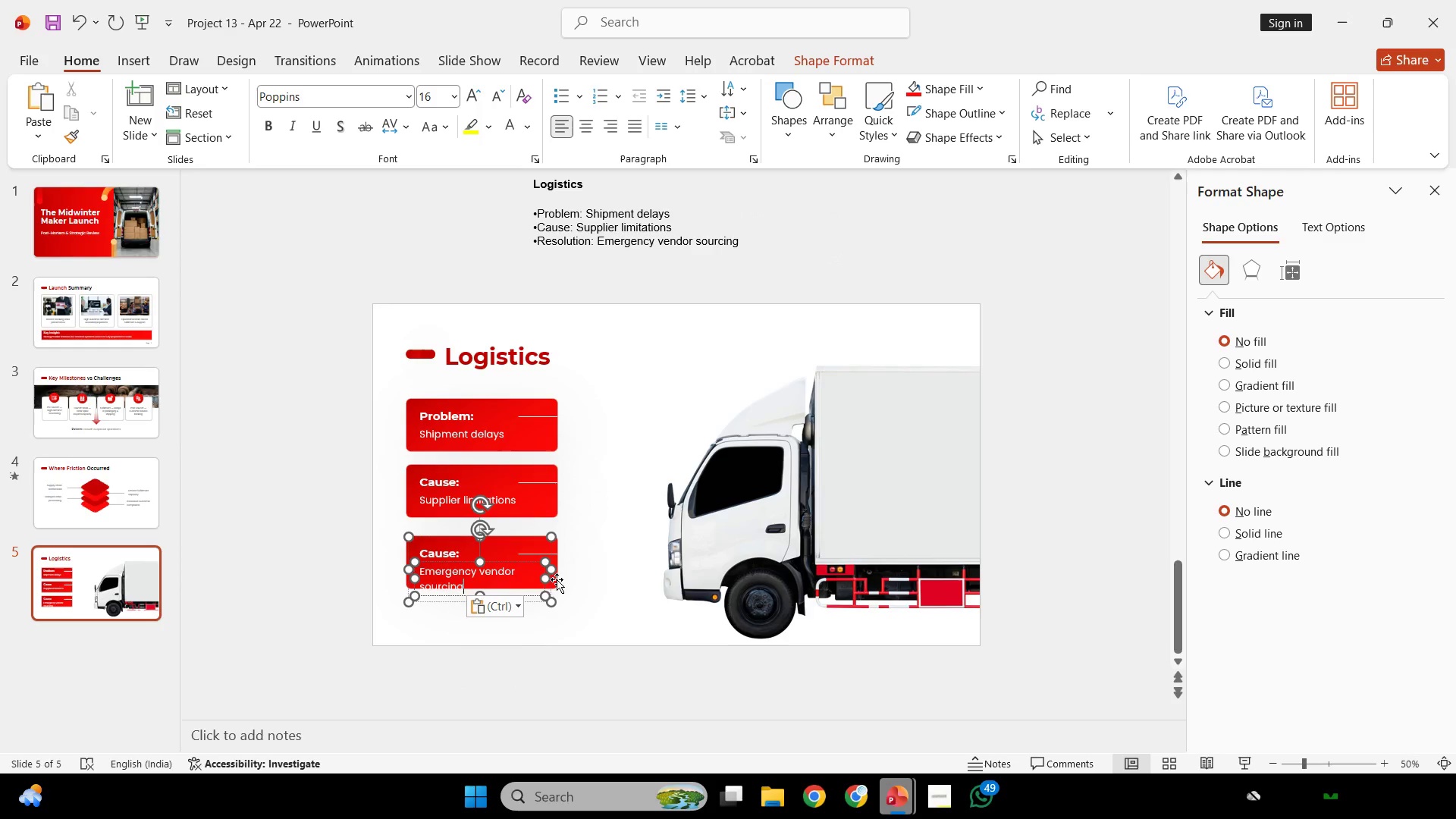 
left_click_drag(start_coordinate=[547, 581], to_coordinate=[579, 581])
 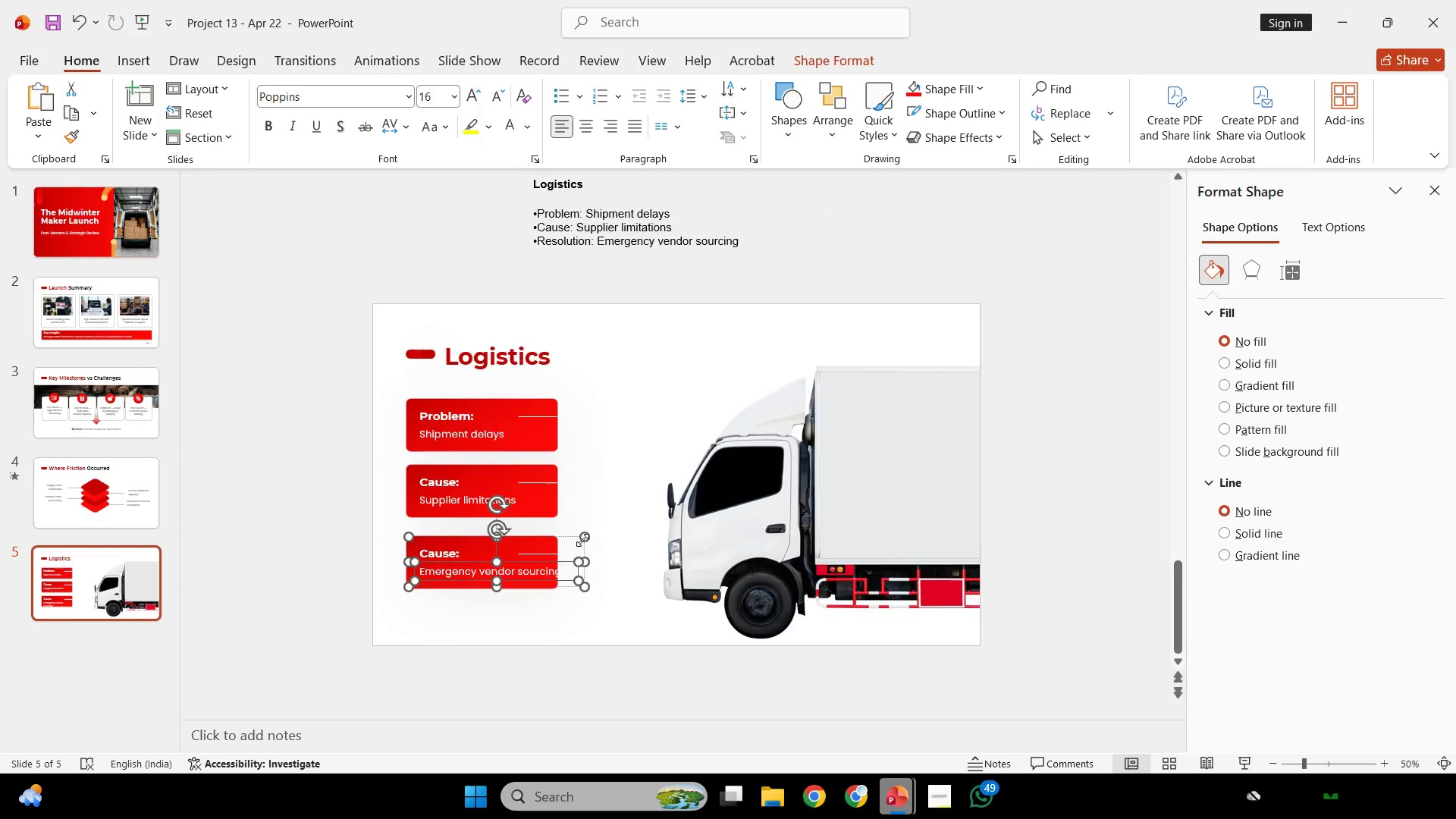 
key(Control+ControlLeft)
 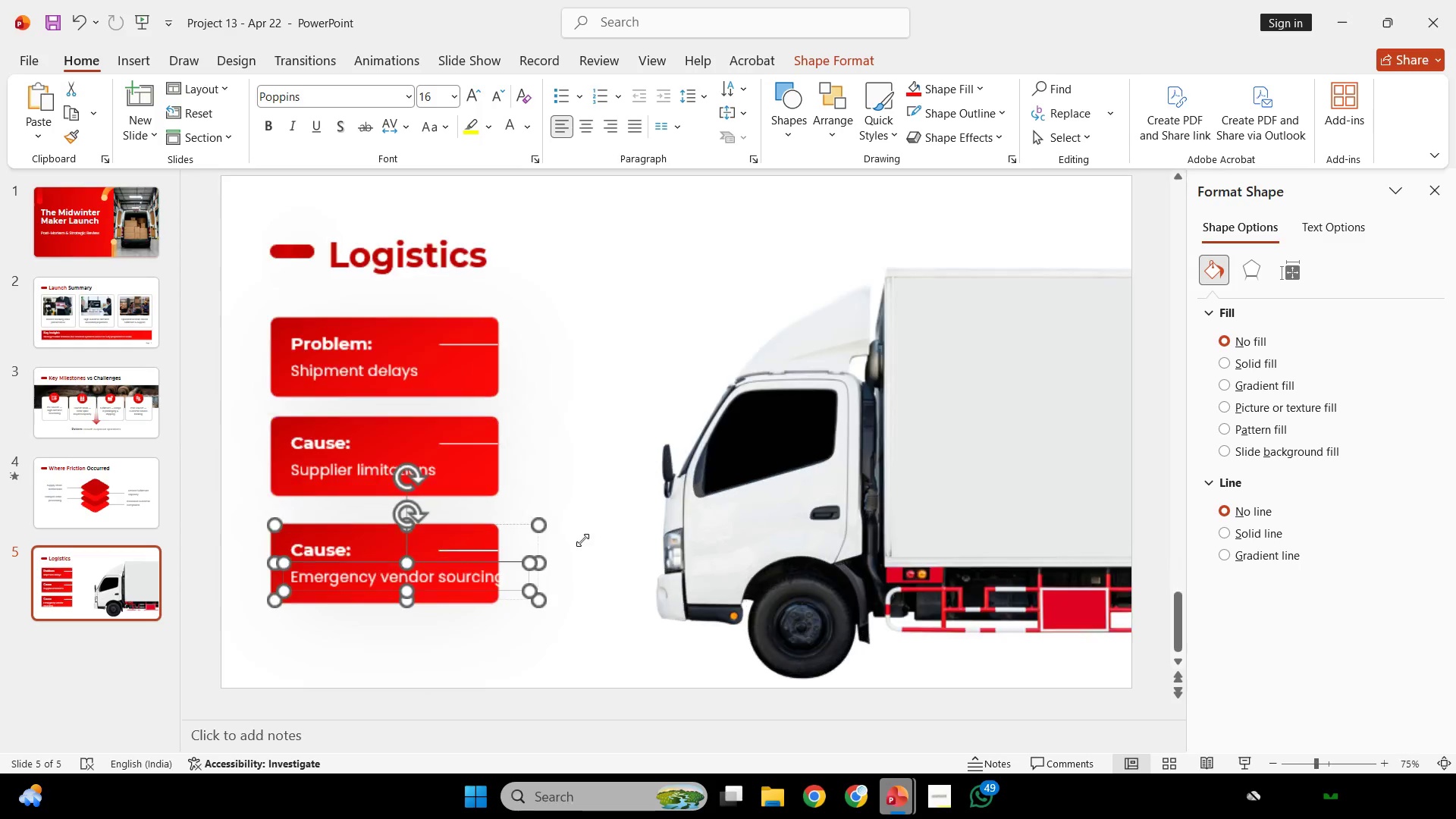 
scroll: coordinate [582, 540], scroll_direction: up, amount: 2.0
 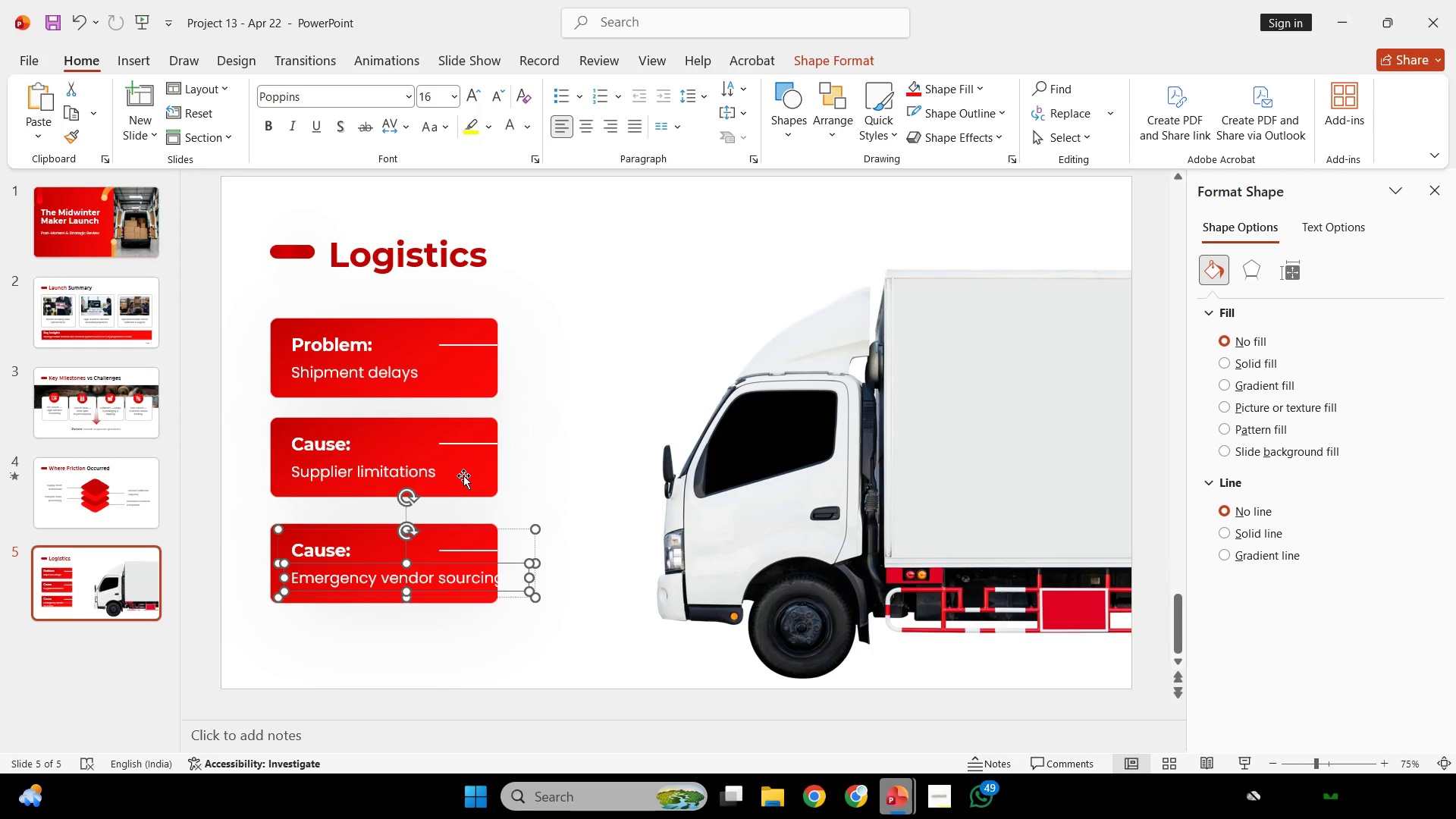 
double_click([457, 390])
 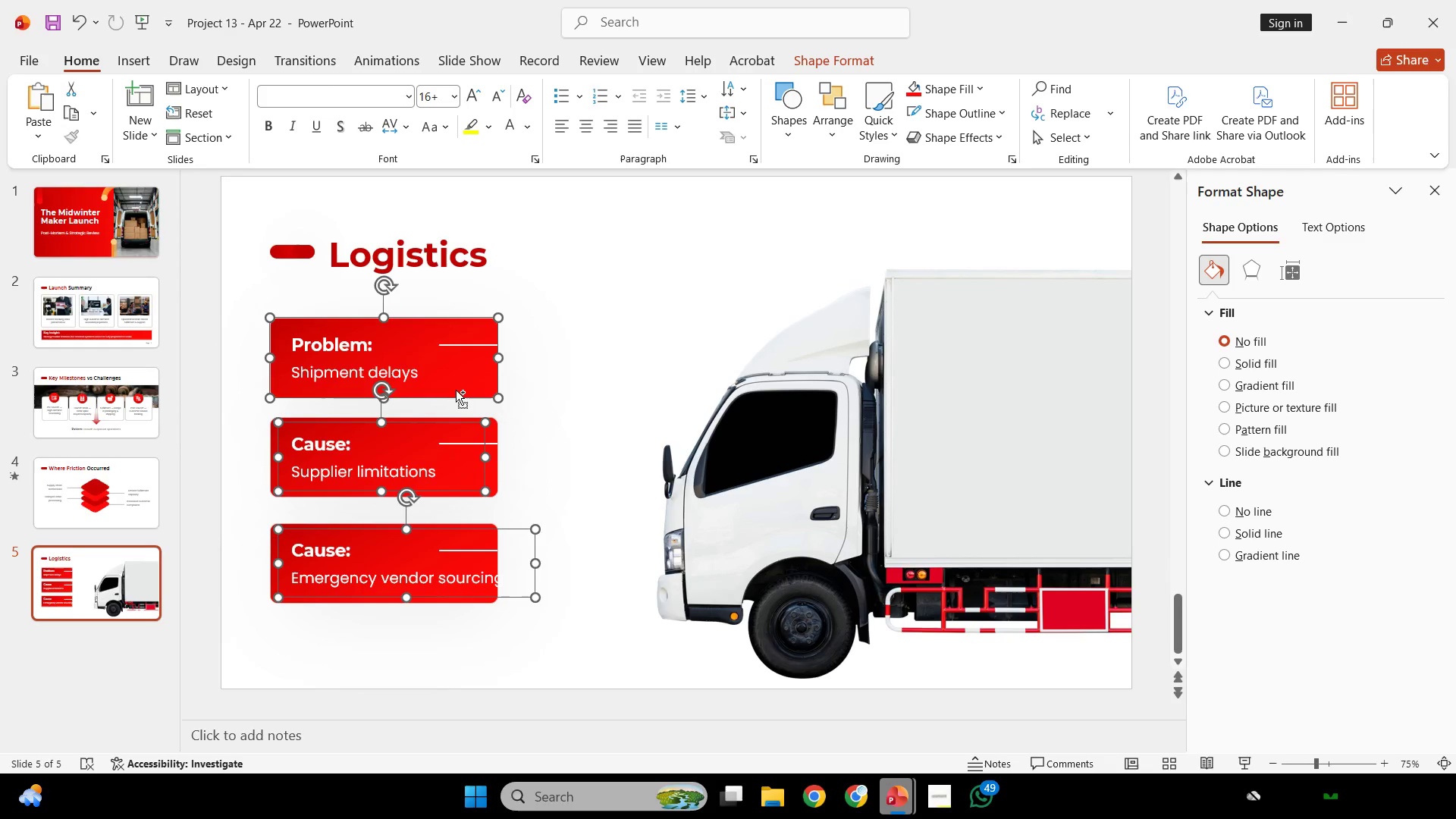 
key(Control+Shift+G)
 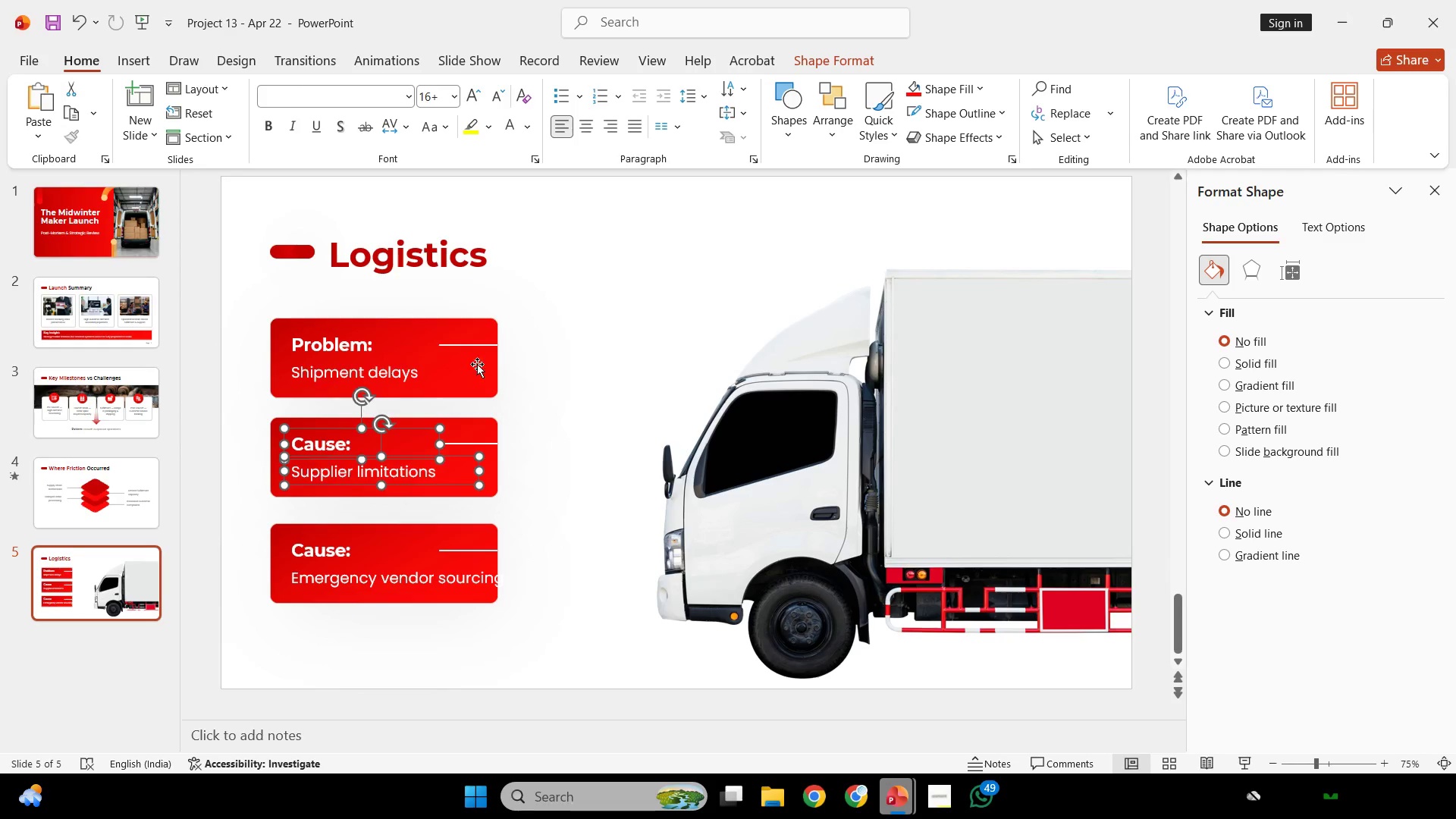 
left_click([473, 361])
 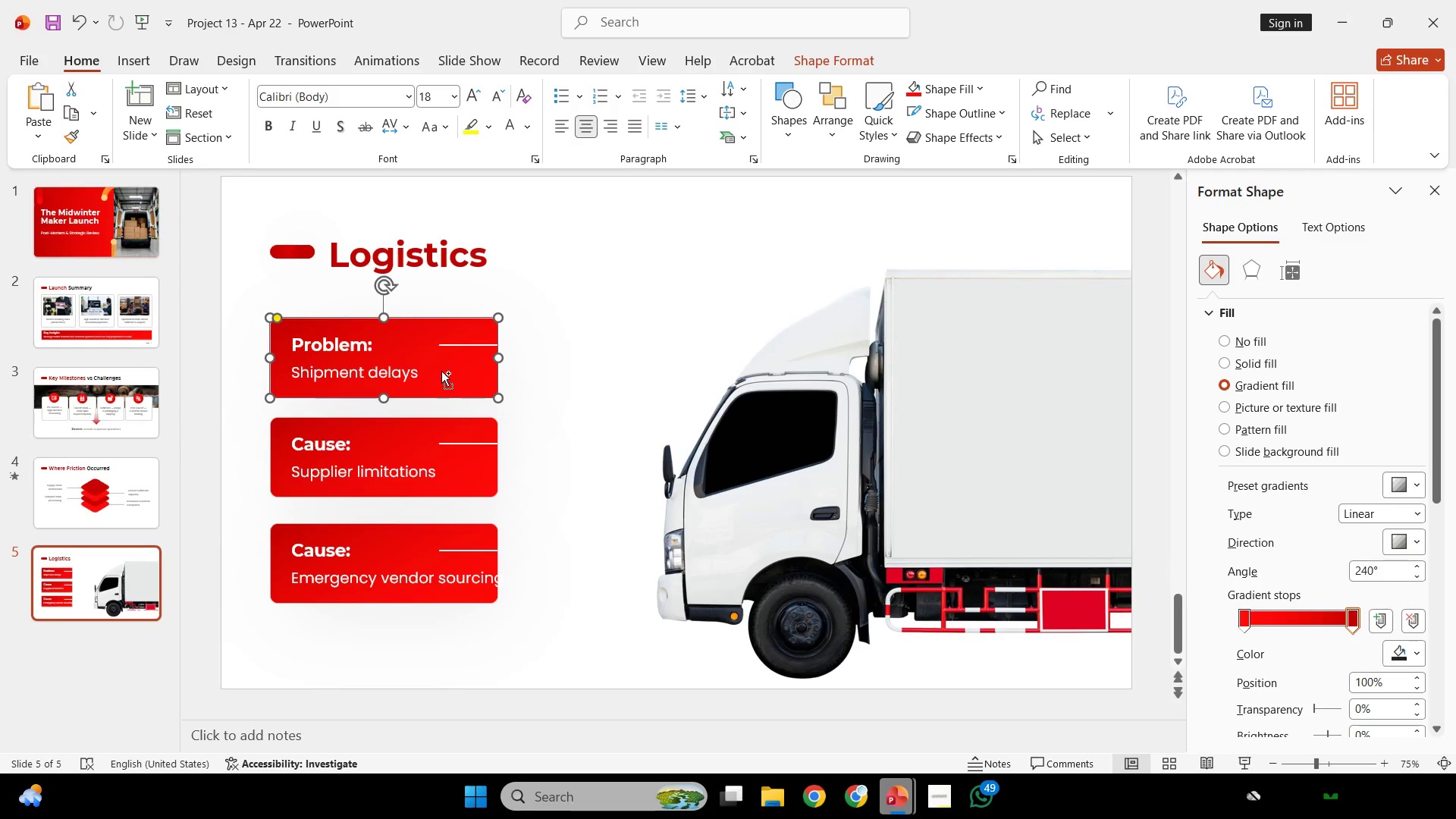 
key(Control+Shift+G)
 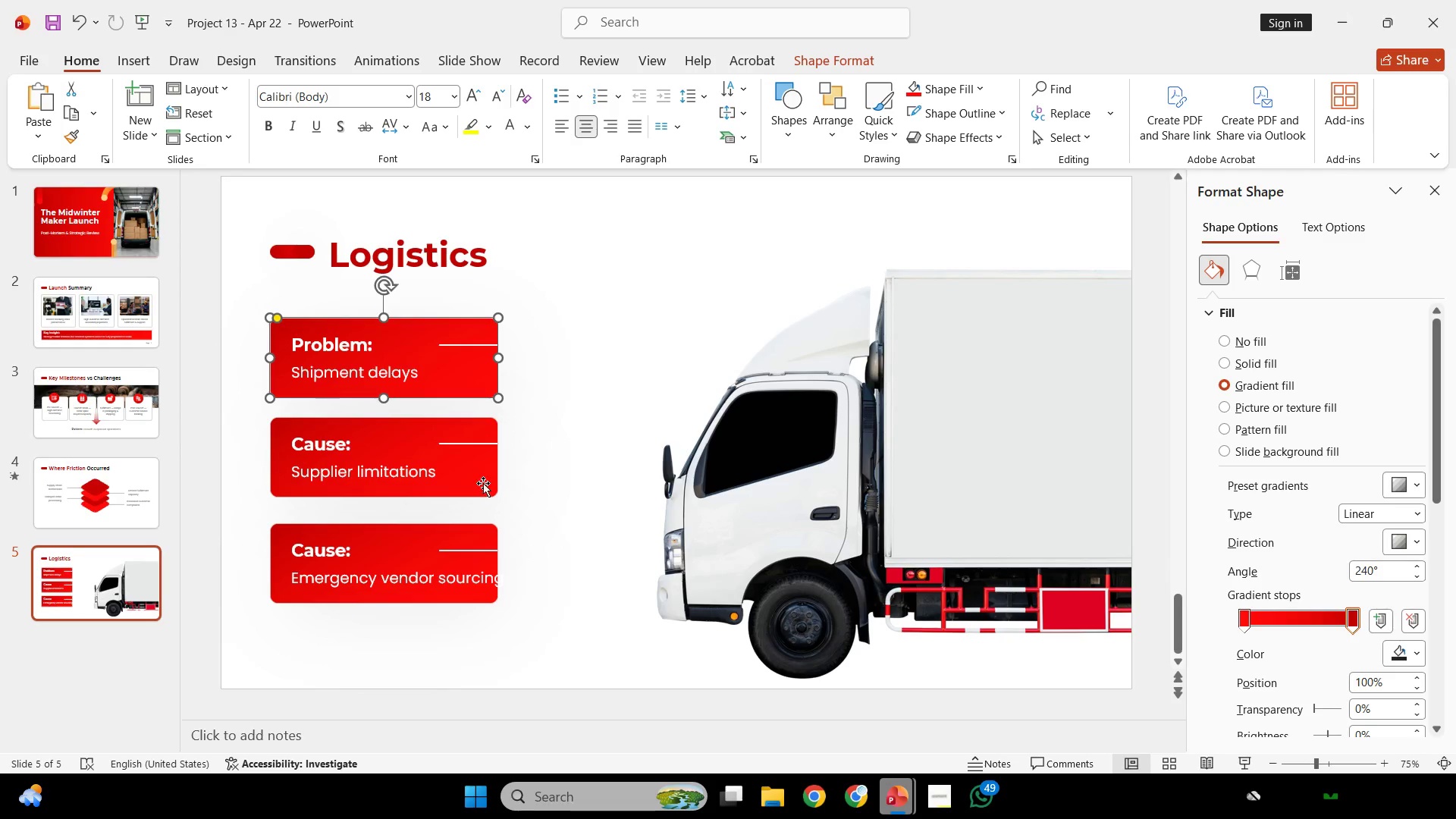 
hold_key(key=ShiftLeft, duration=2.84)
left_click([486, 484])
 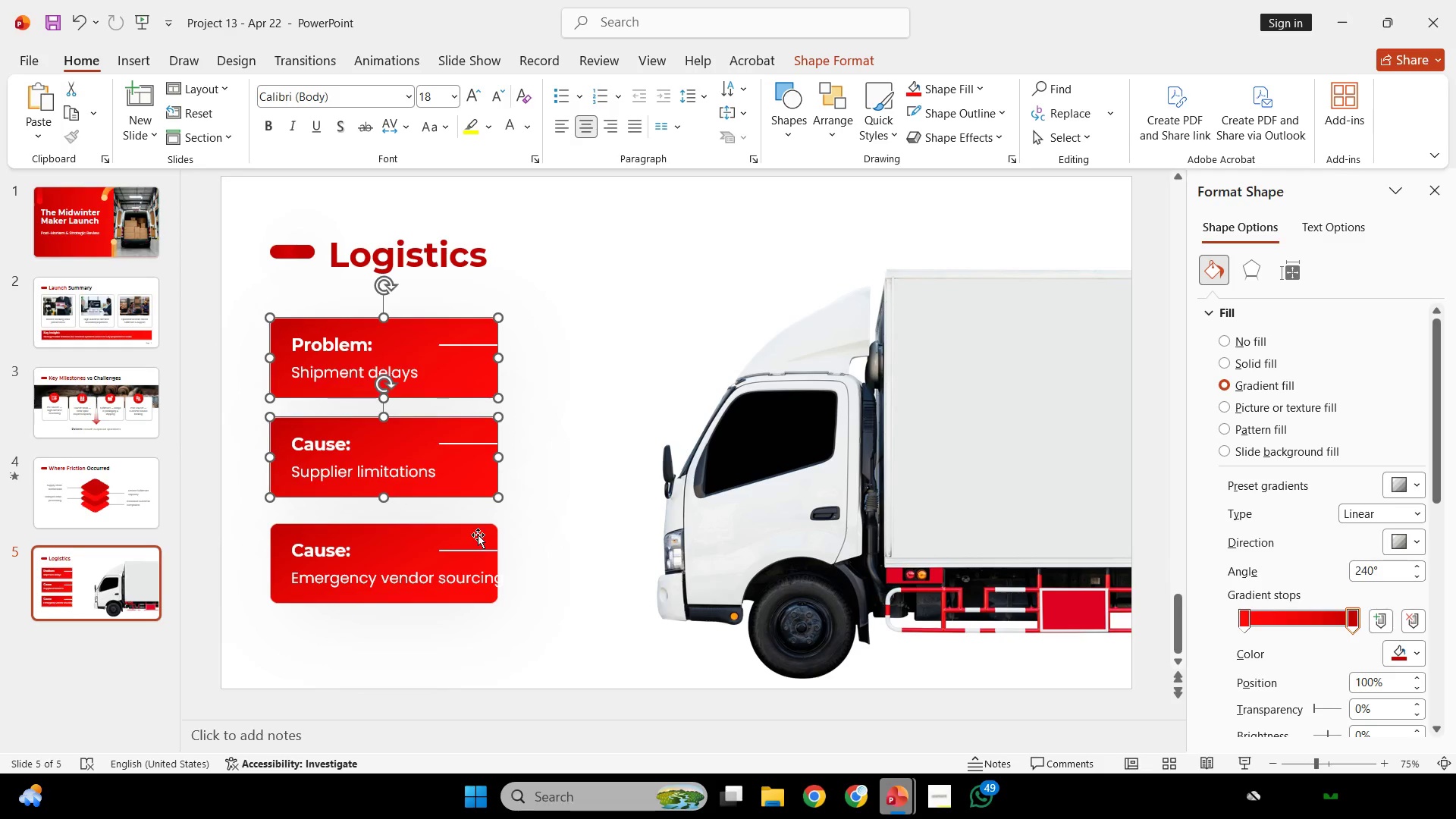 
left_click([479, 529])
 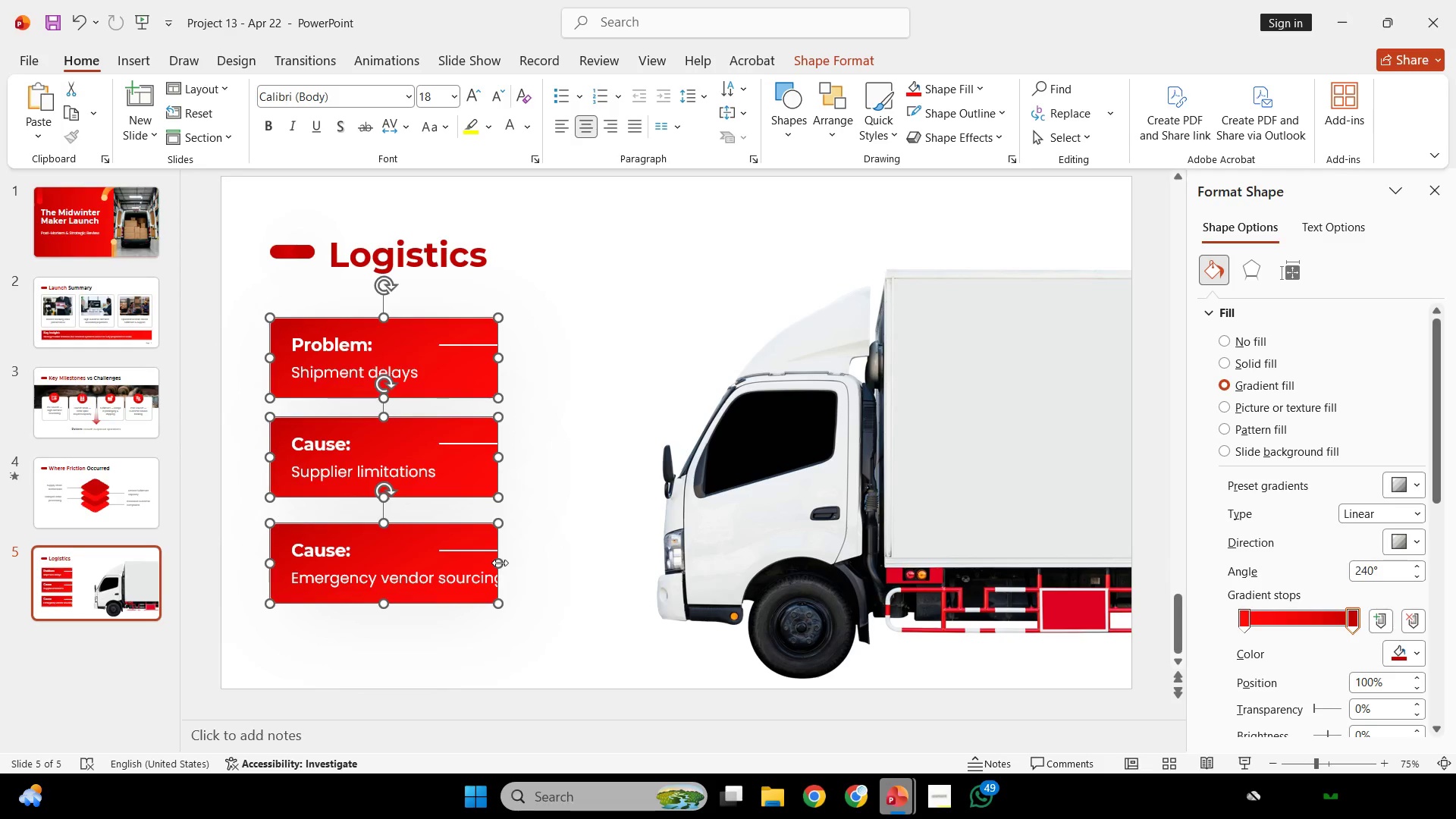 
left_click_drag(start_coordinate=[500, 563], to_coordinate=[526, 565])
 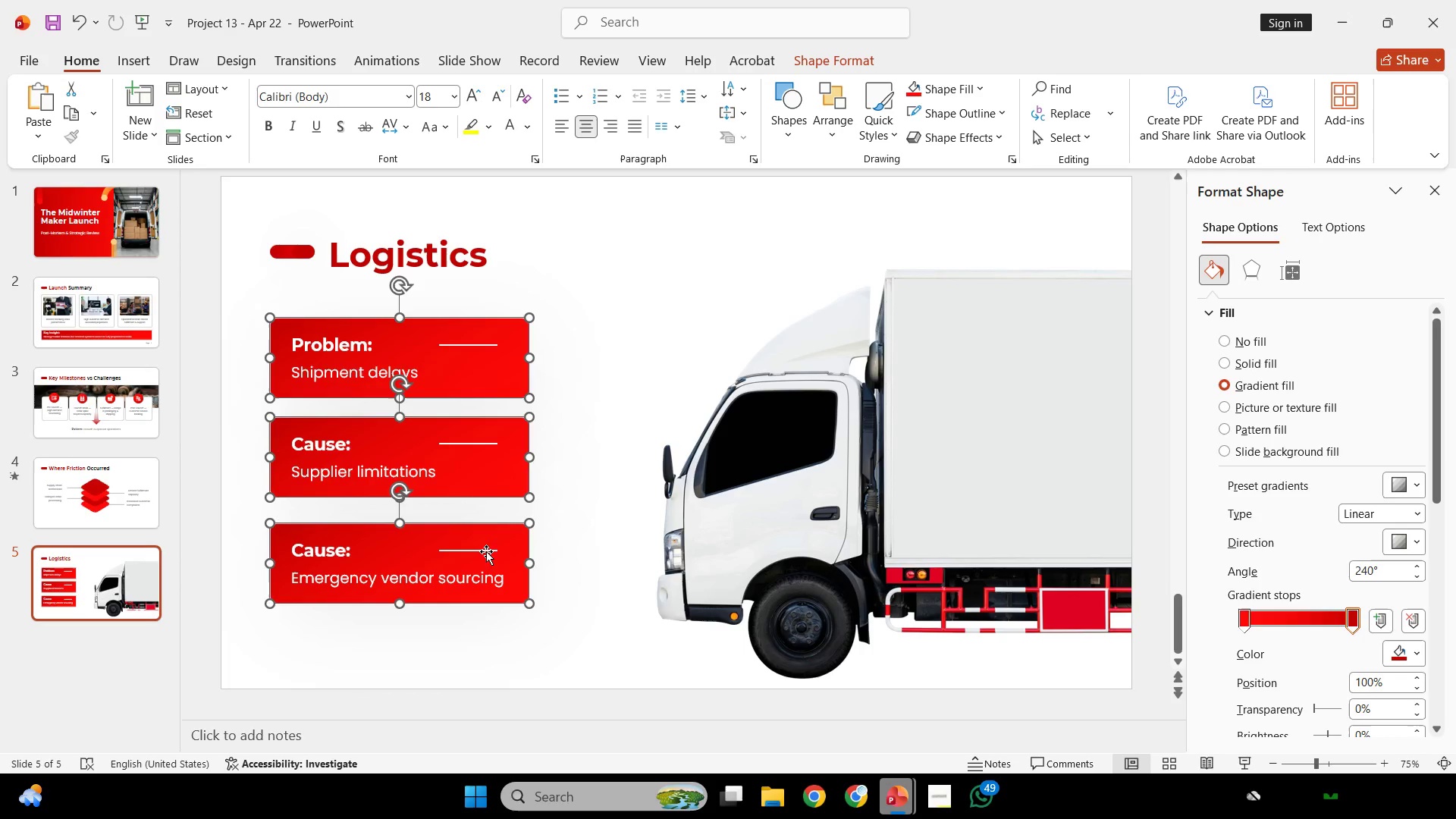 
left_click([486, 551])
 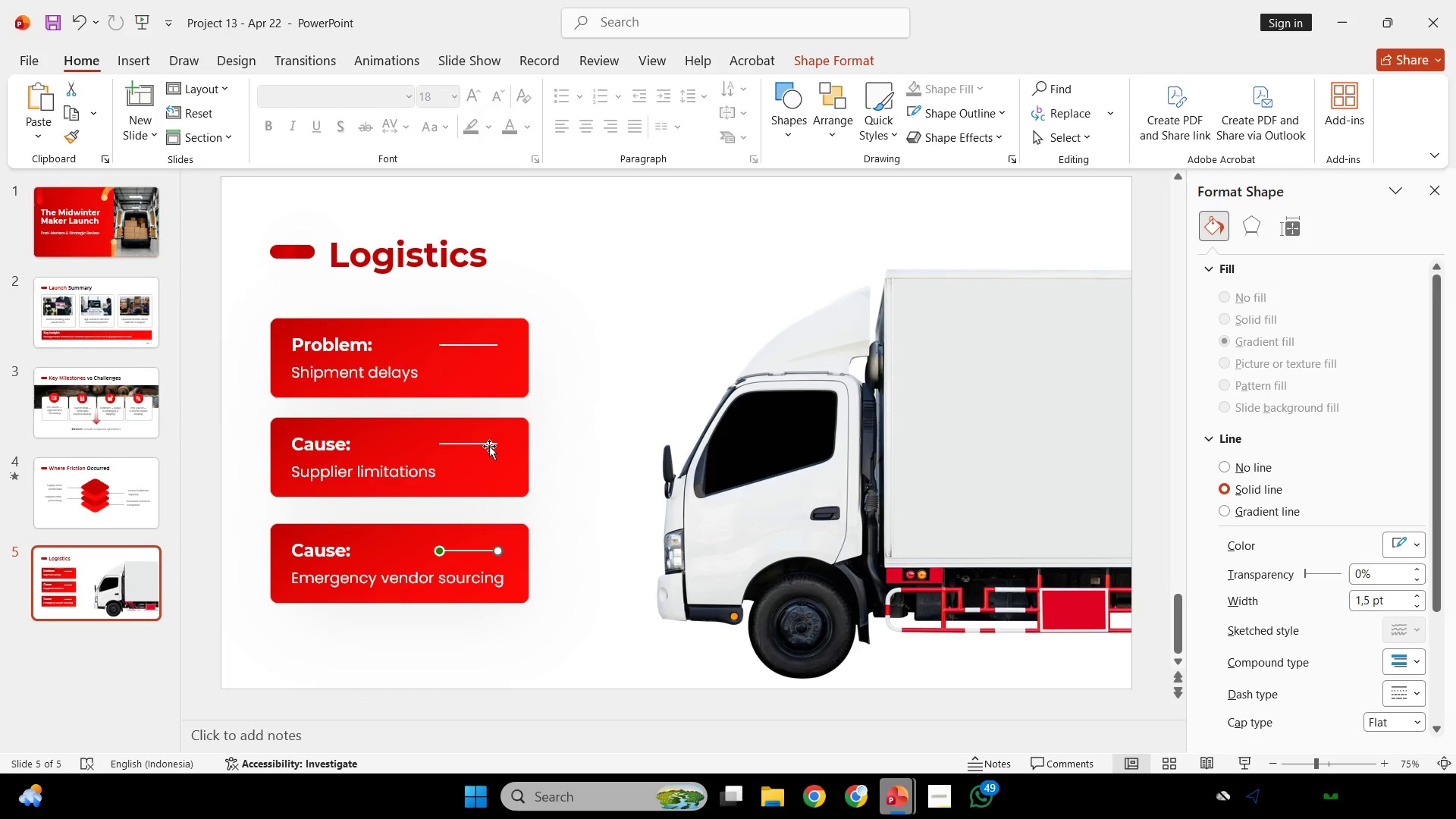 
hold_key(key=ShiftLeft, duration=0.31)
 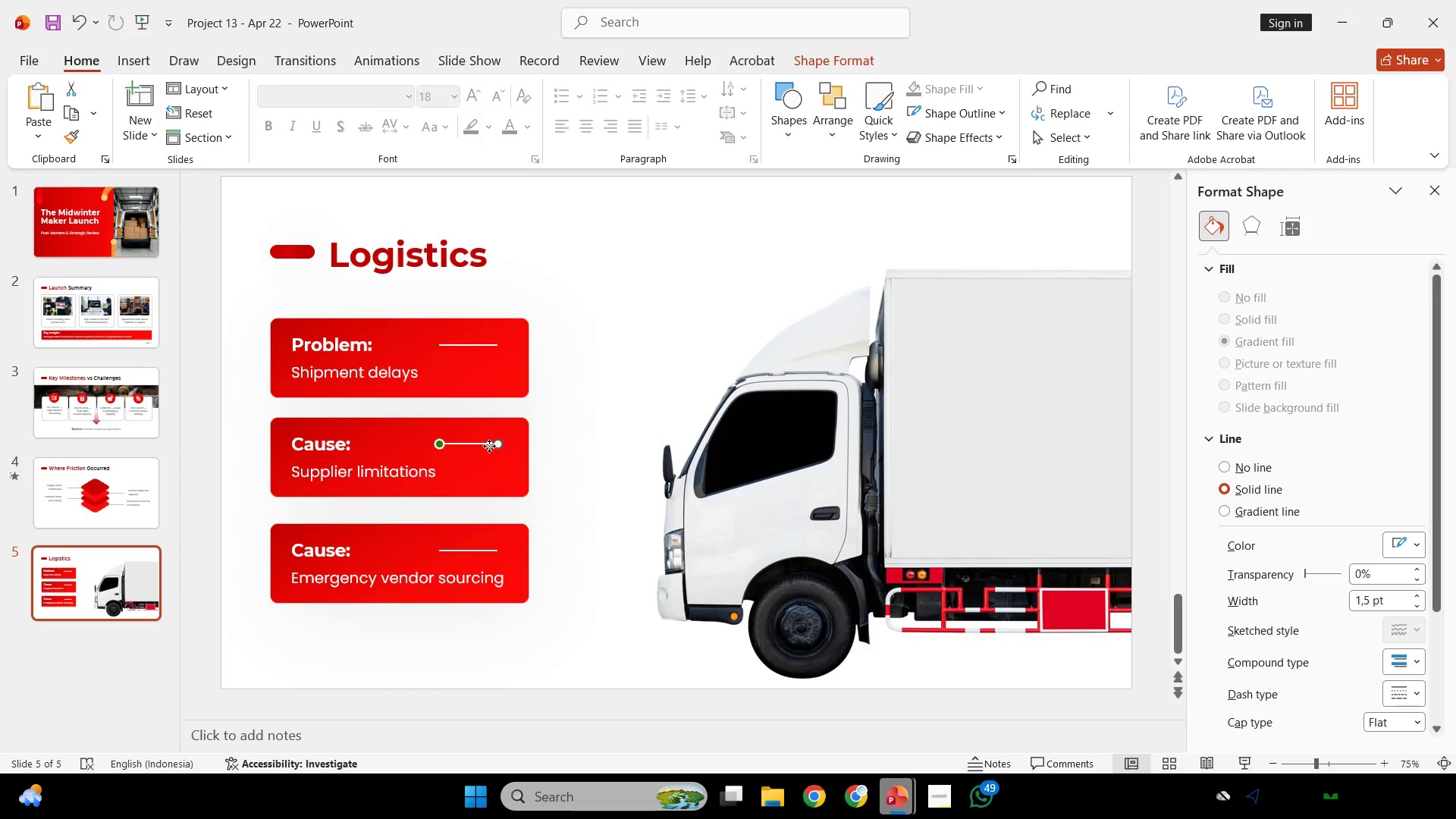 
left_click([489, 446])
 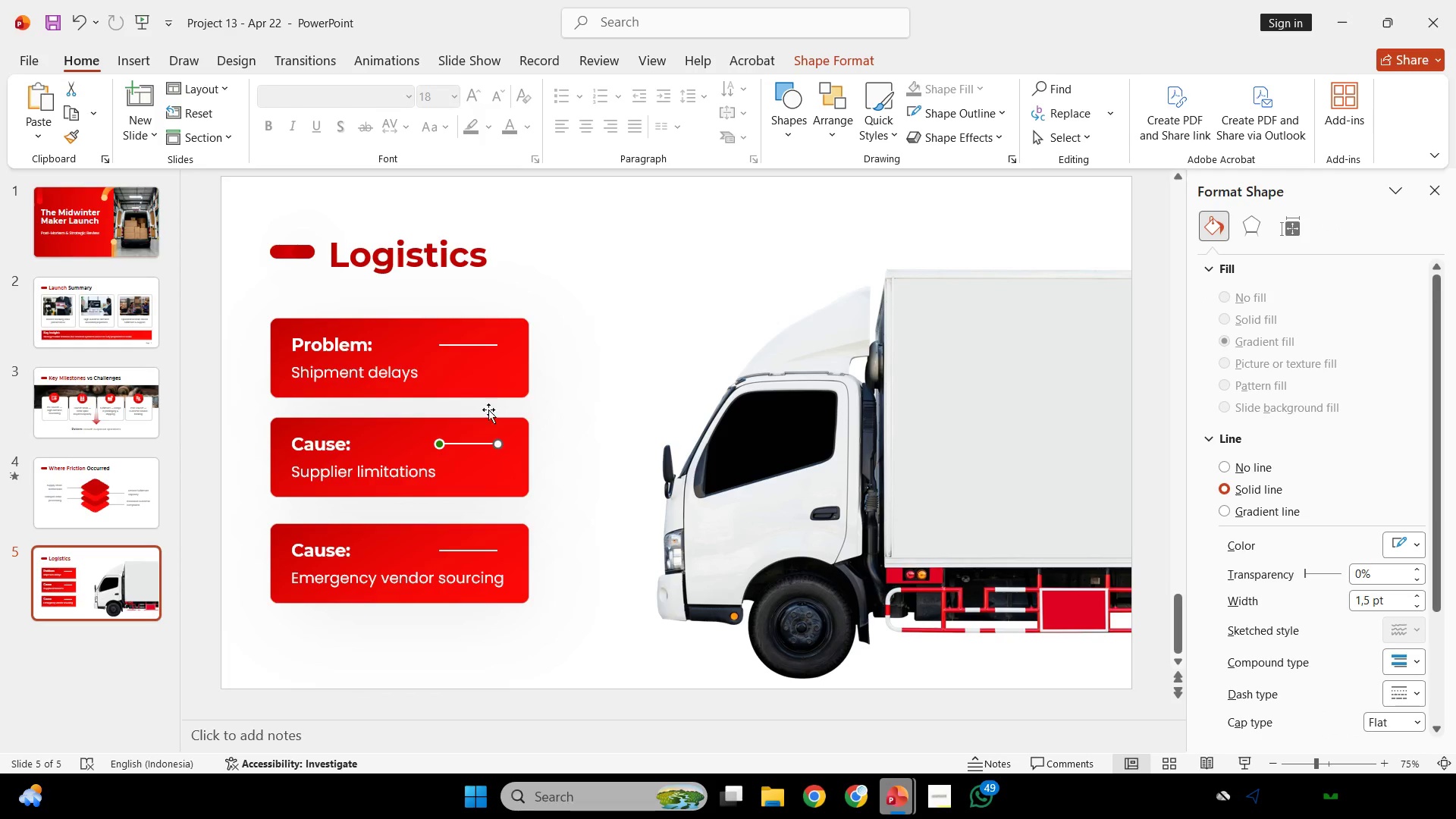 
hold_key(key=ShiftLeft, duration=3.23)
double_click([482, 344])
 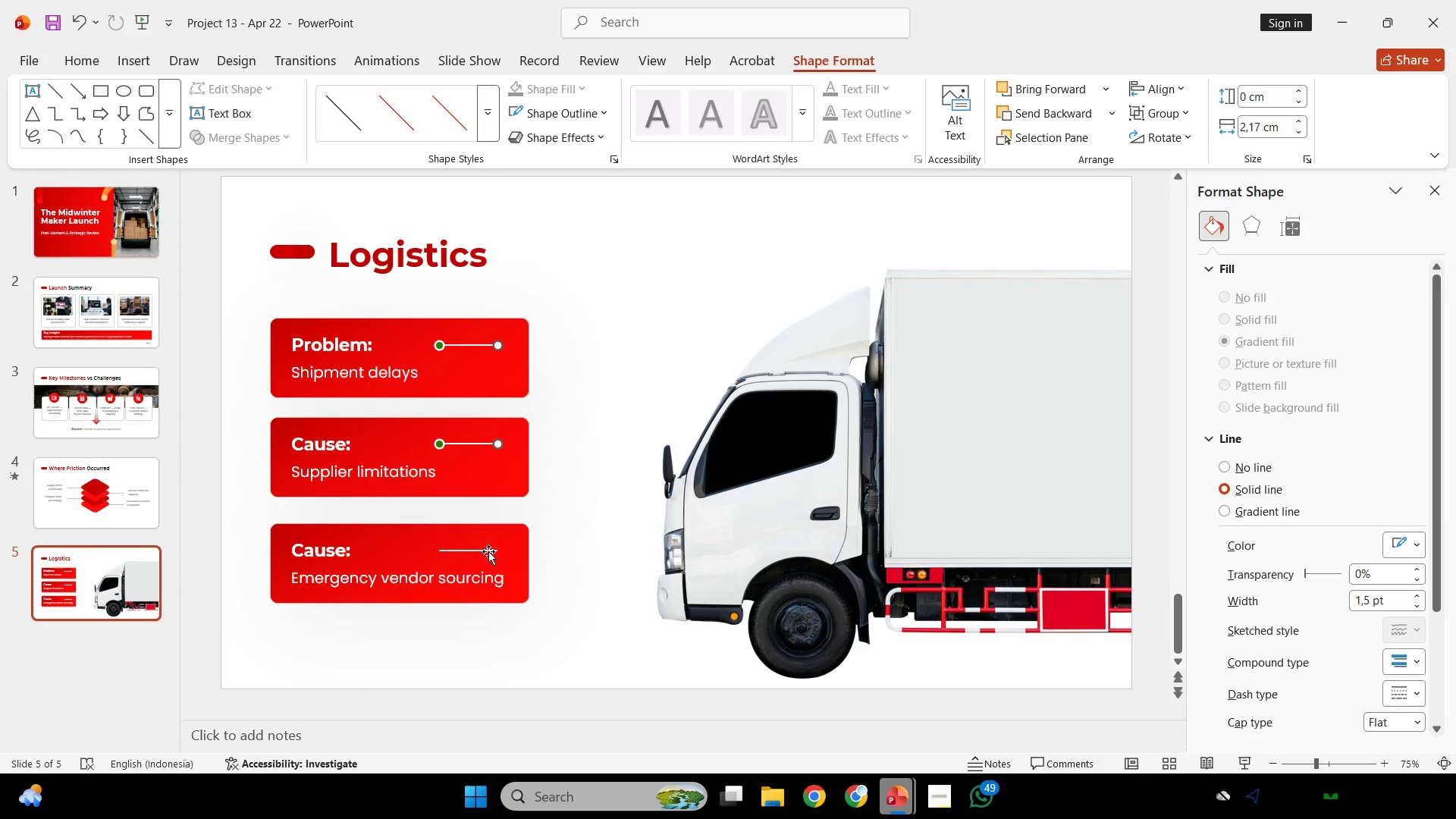 
left_click_drag(start_coordinate=[488, 553], to_coordinate=[519, 557])
 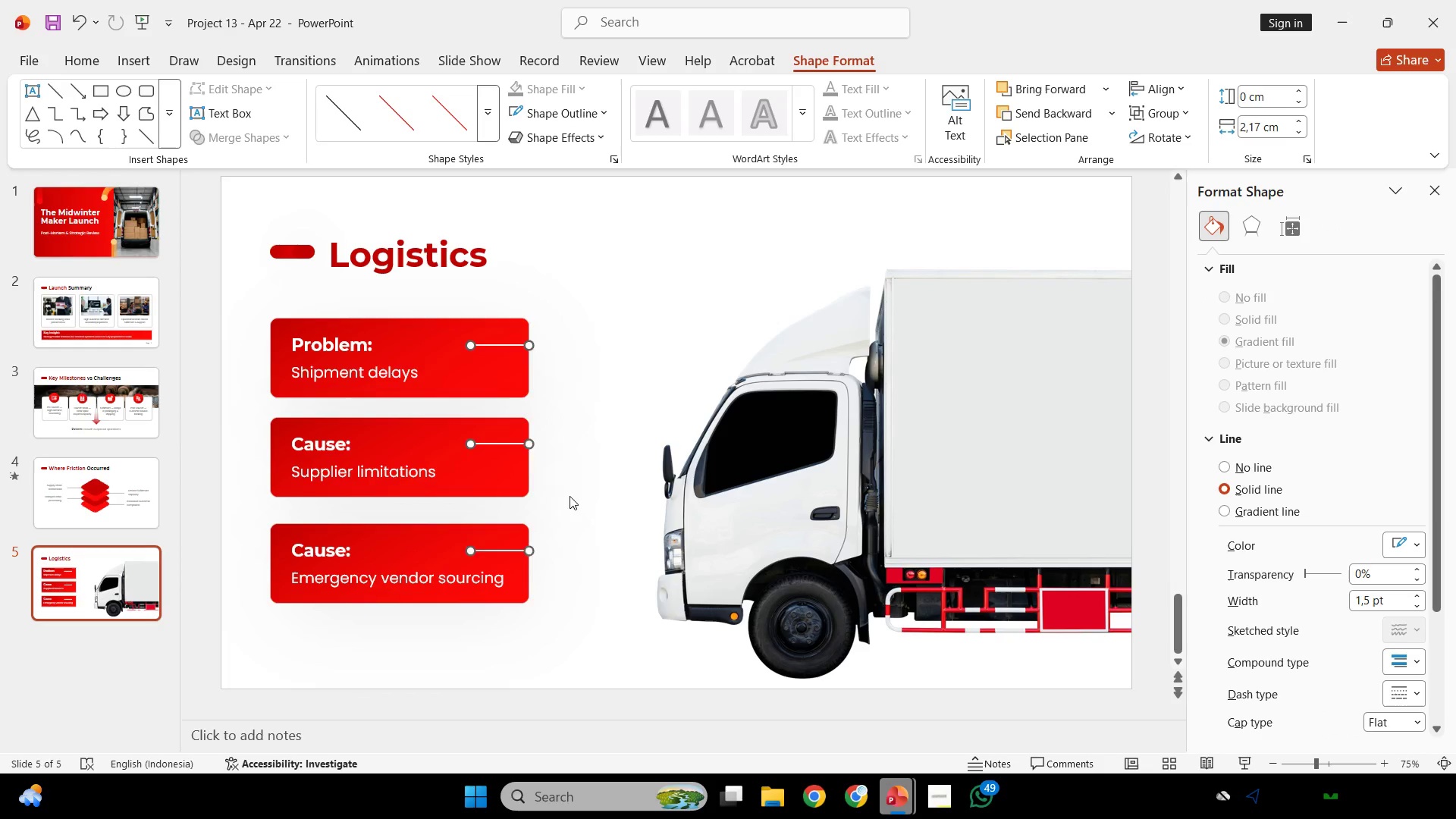 
left_click([570, 496])
 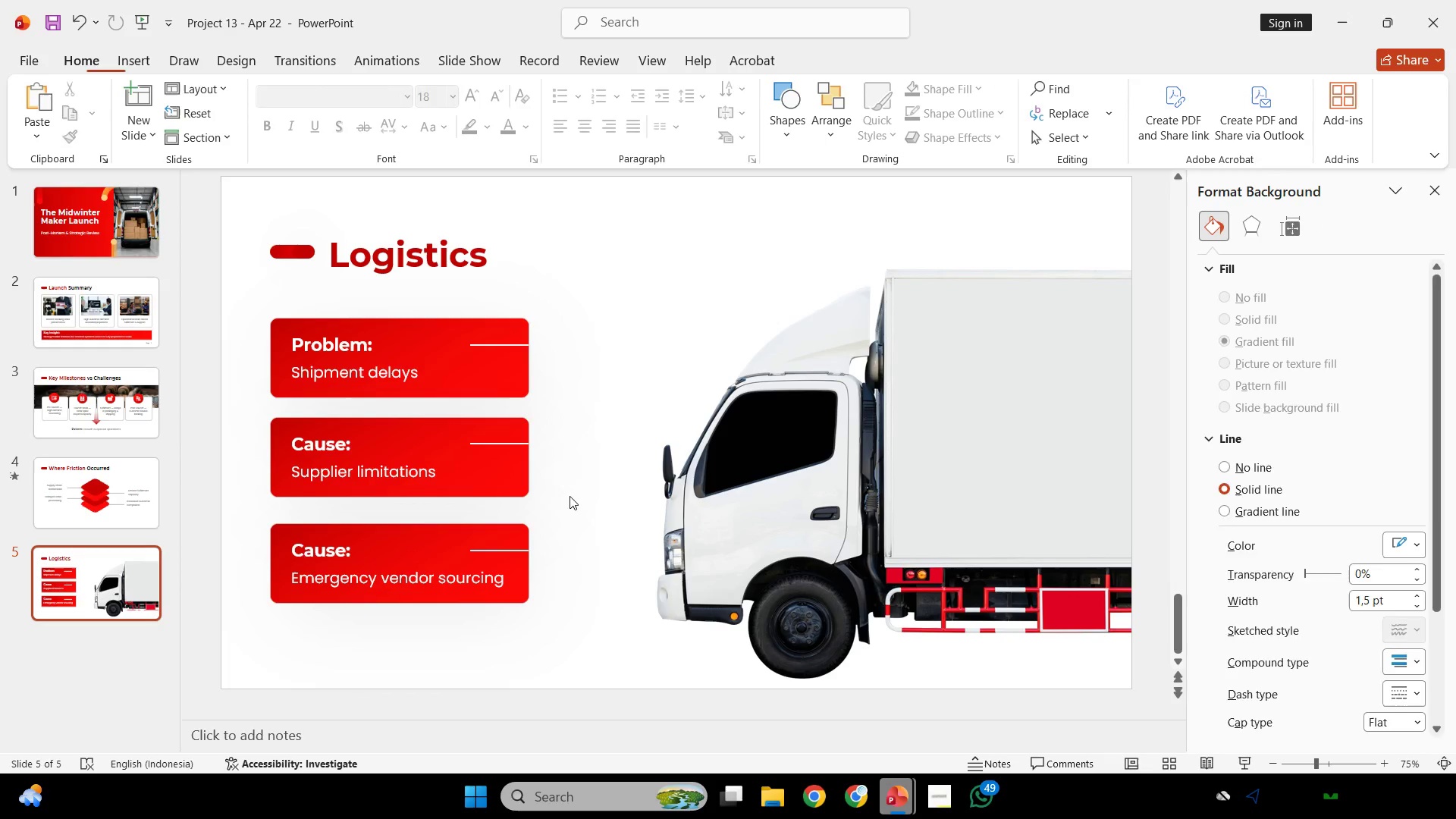 
hold_key(key=ControlLeft, duration=0.34)
 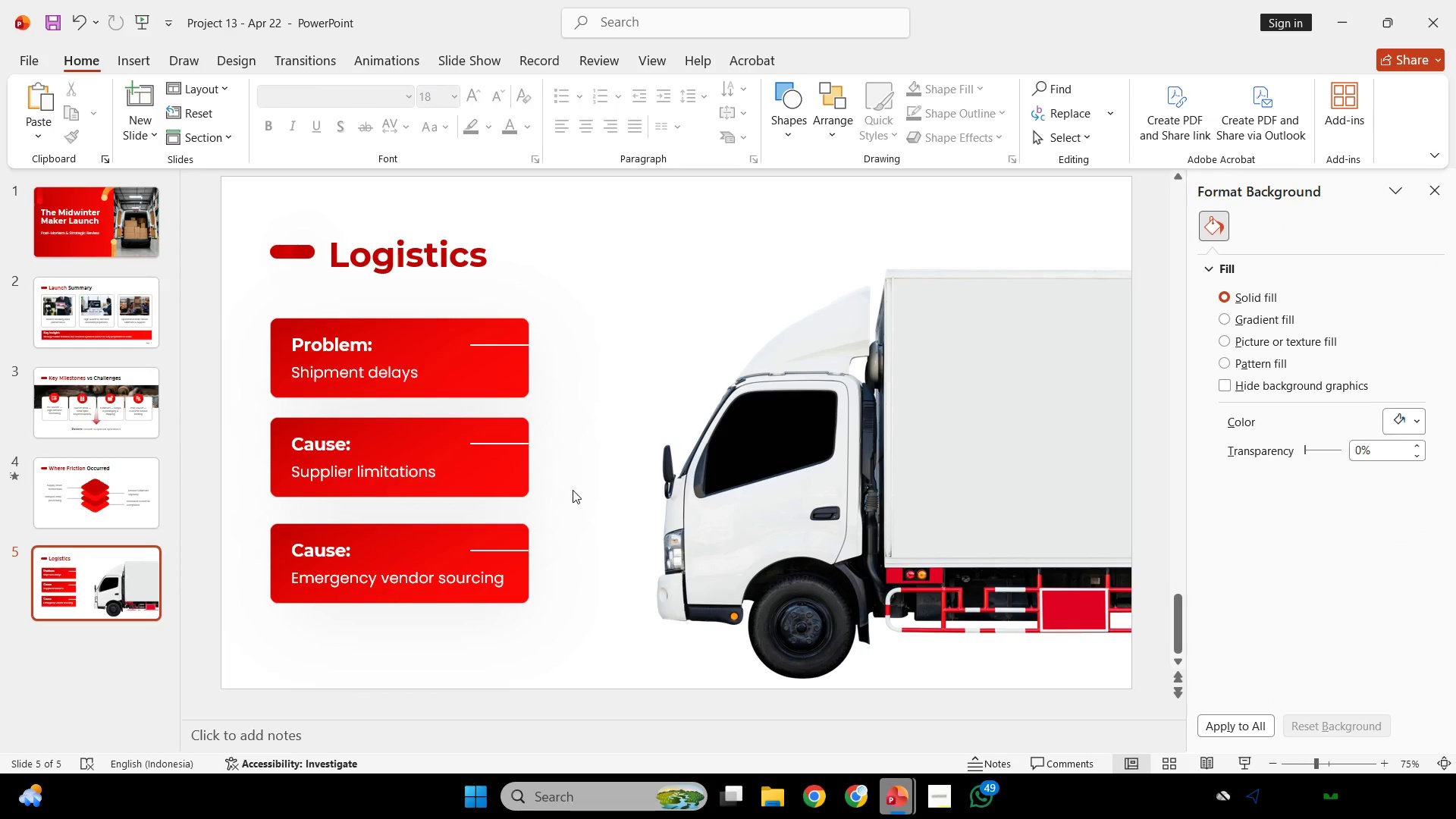 
hold_key(key=ControlLeft, duration=0.92)
 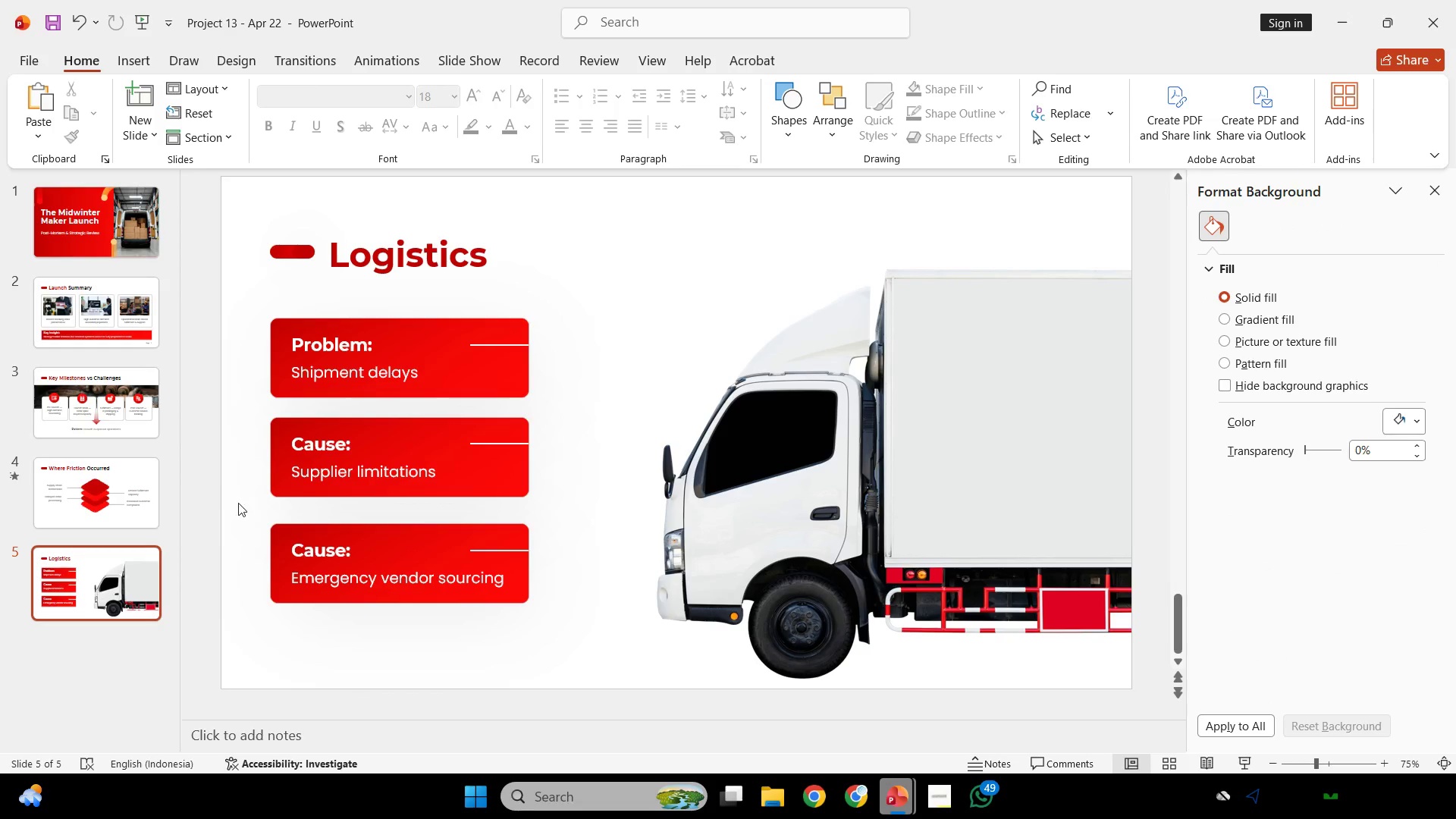 
left_click_drag(start_coordinate=[240, 504], to_coordinate=[595, 638])
 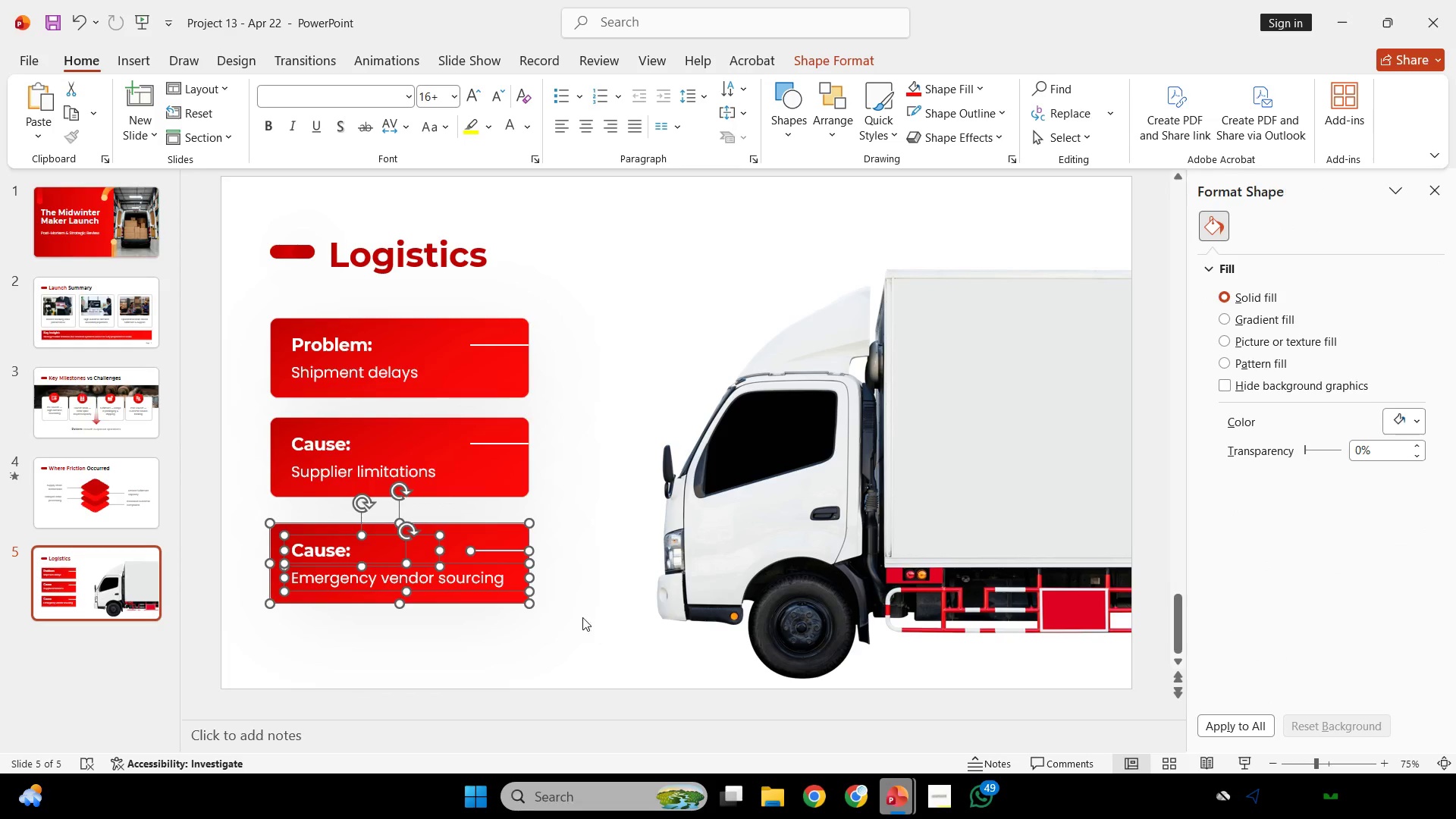 
hold_key(key=ControlLeft, duration=0.33)
 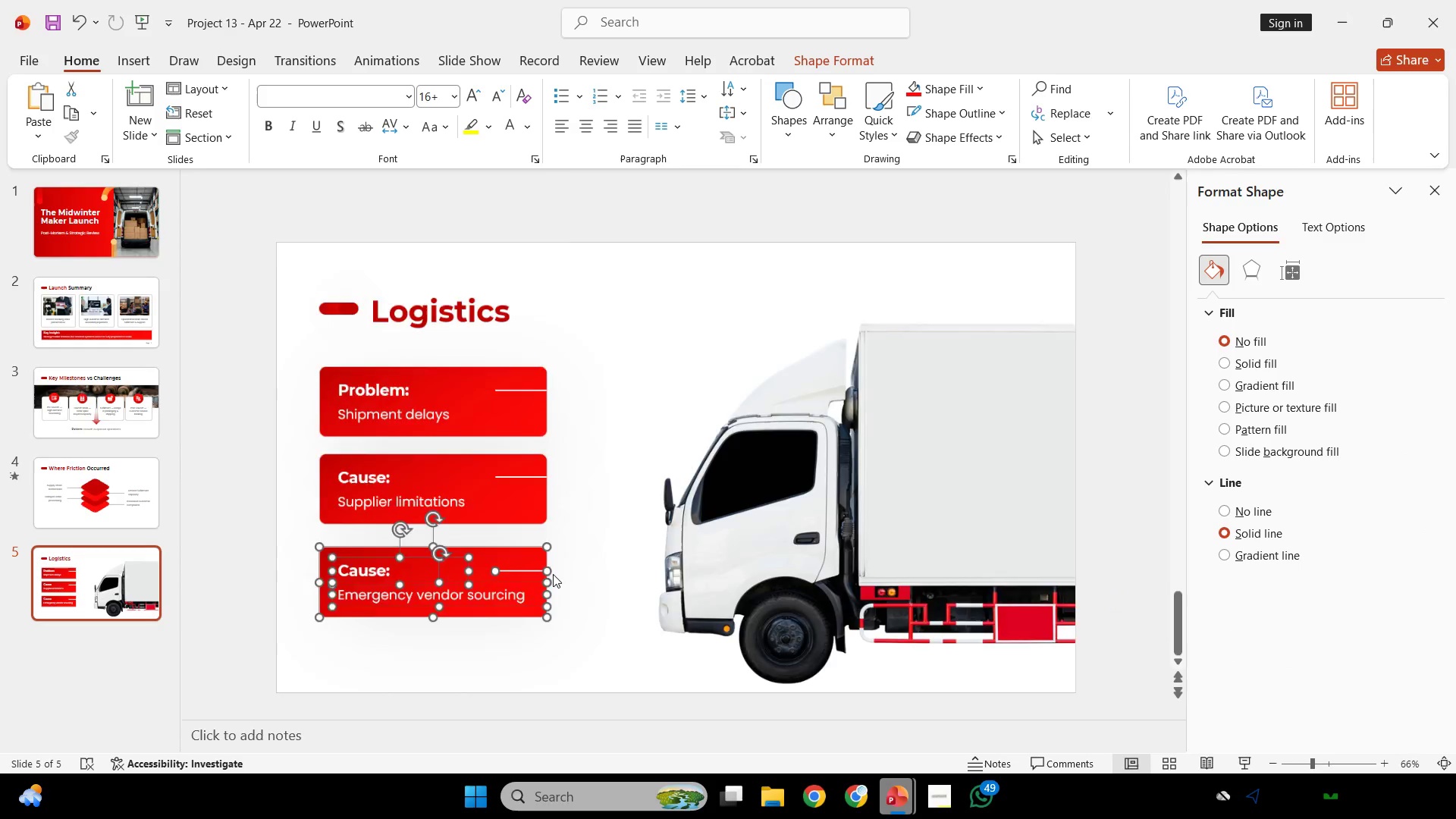 
scroll: coordinate [553, 574], scroll_direction: down, amount: 2.0
 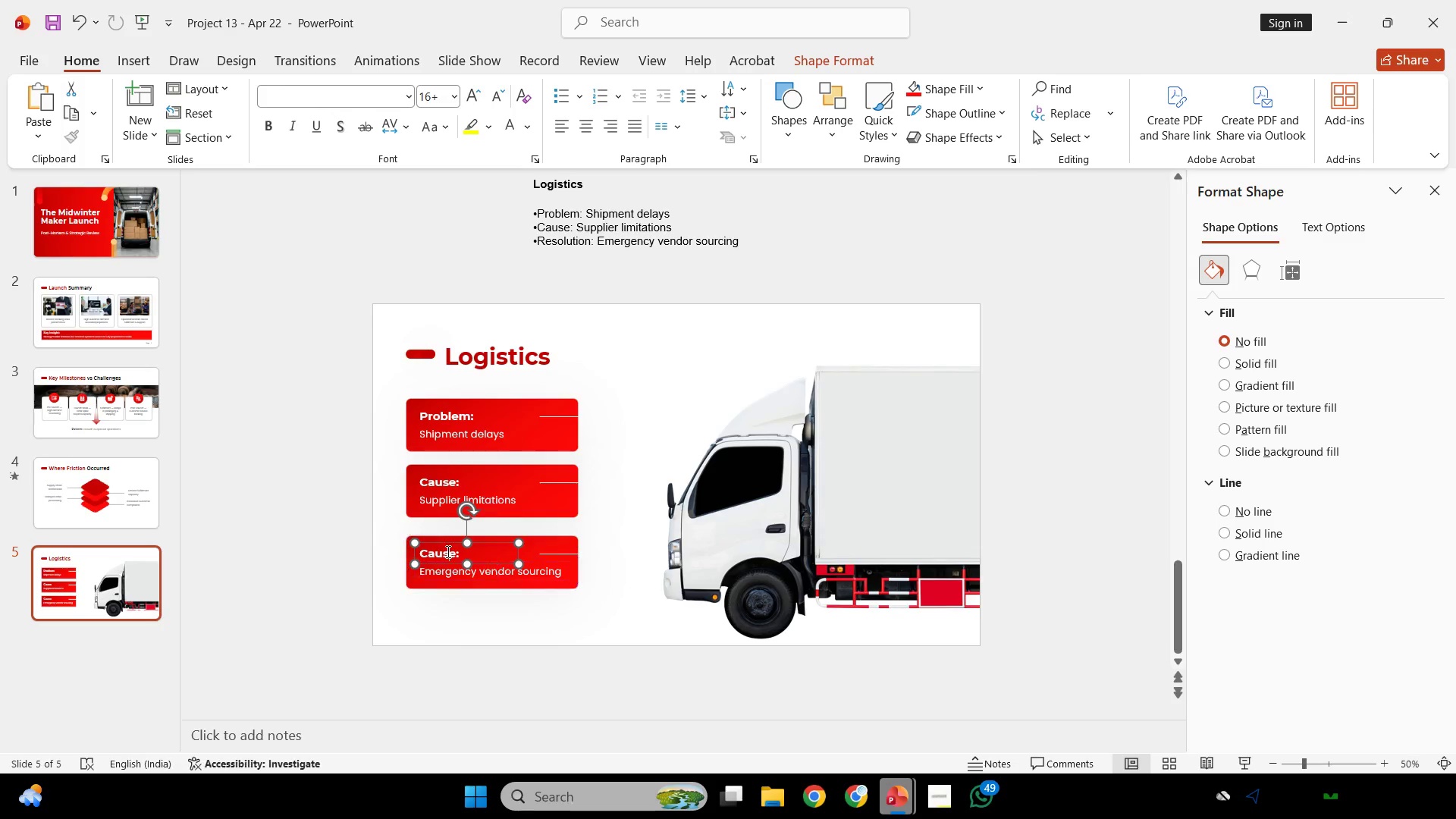 
key(Control+A)
 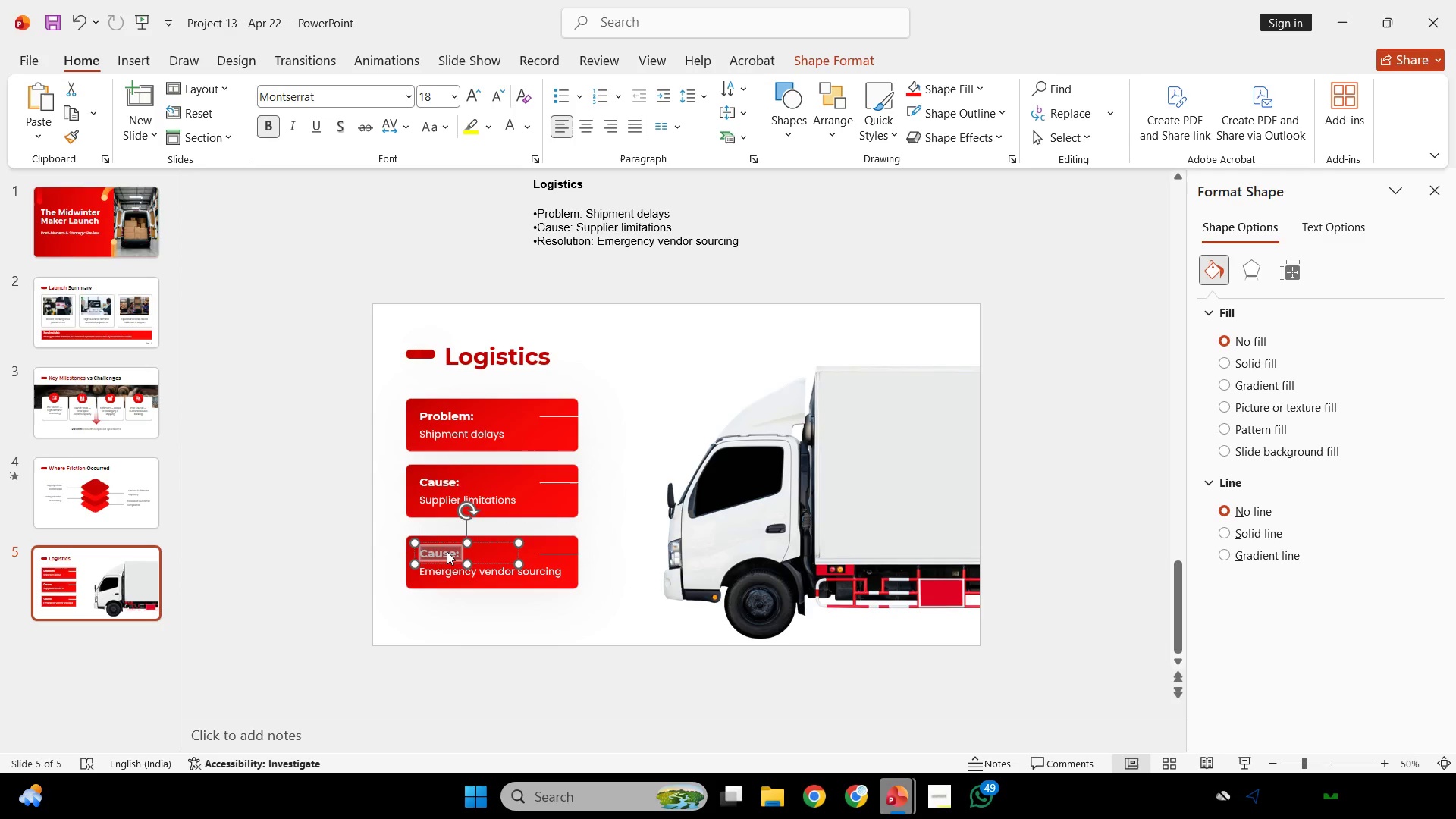 
type(Resolution>)
key(Backspace)
type(:)
 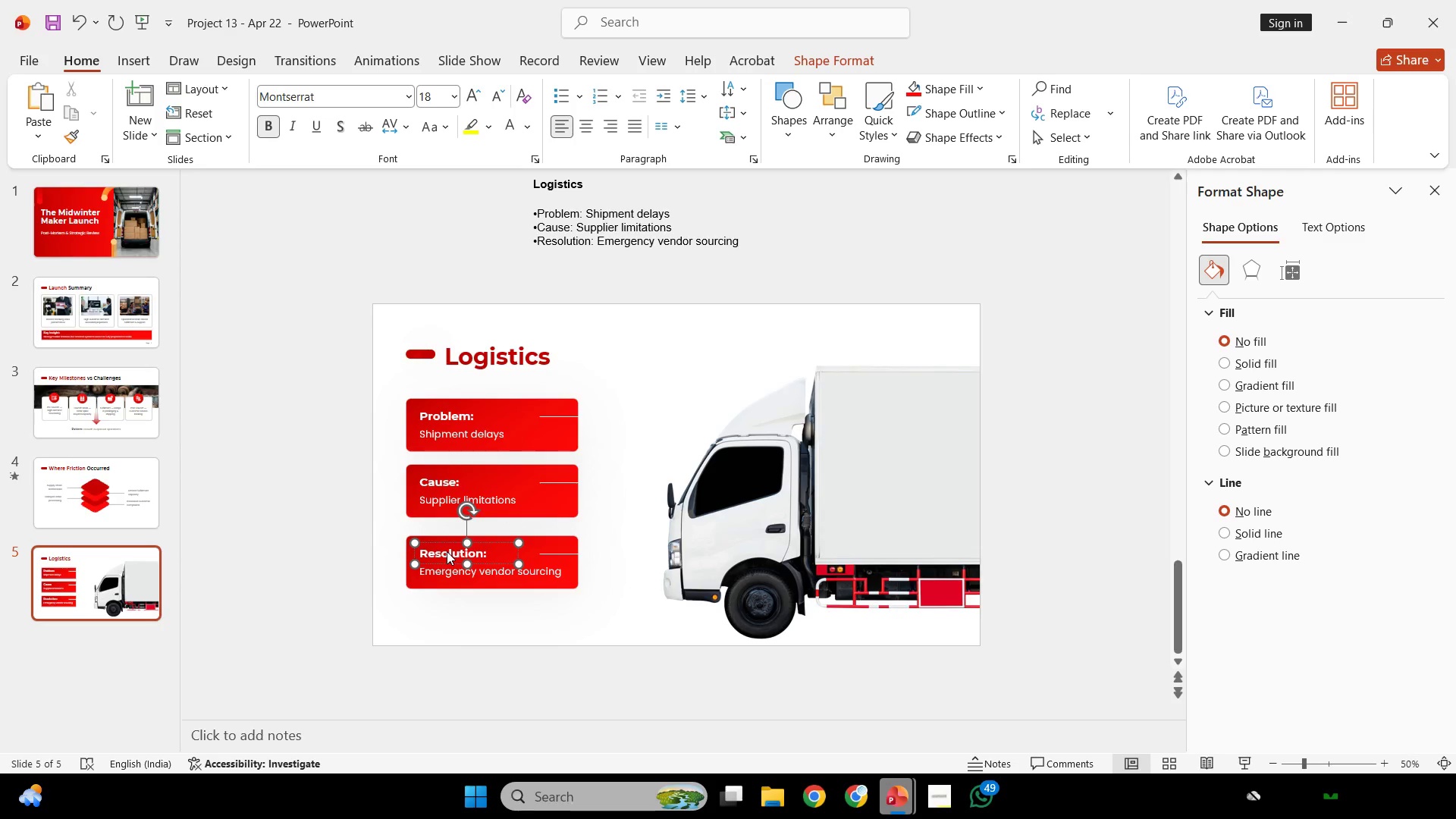 
left_click([338, 536])
 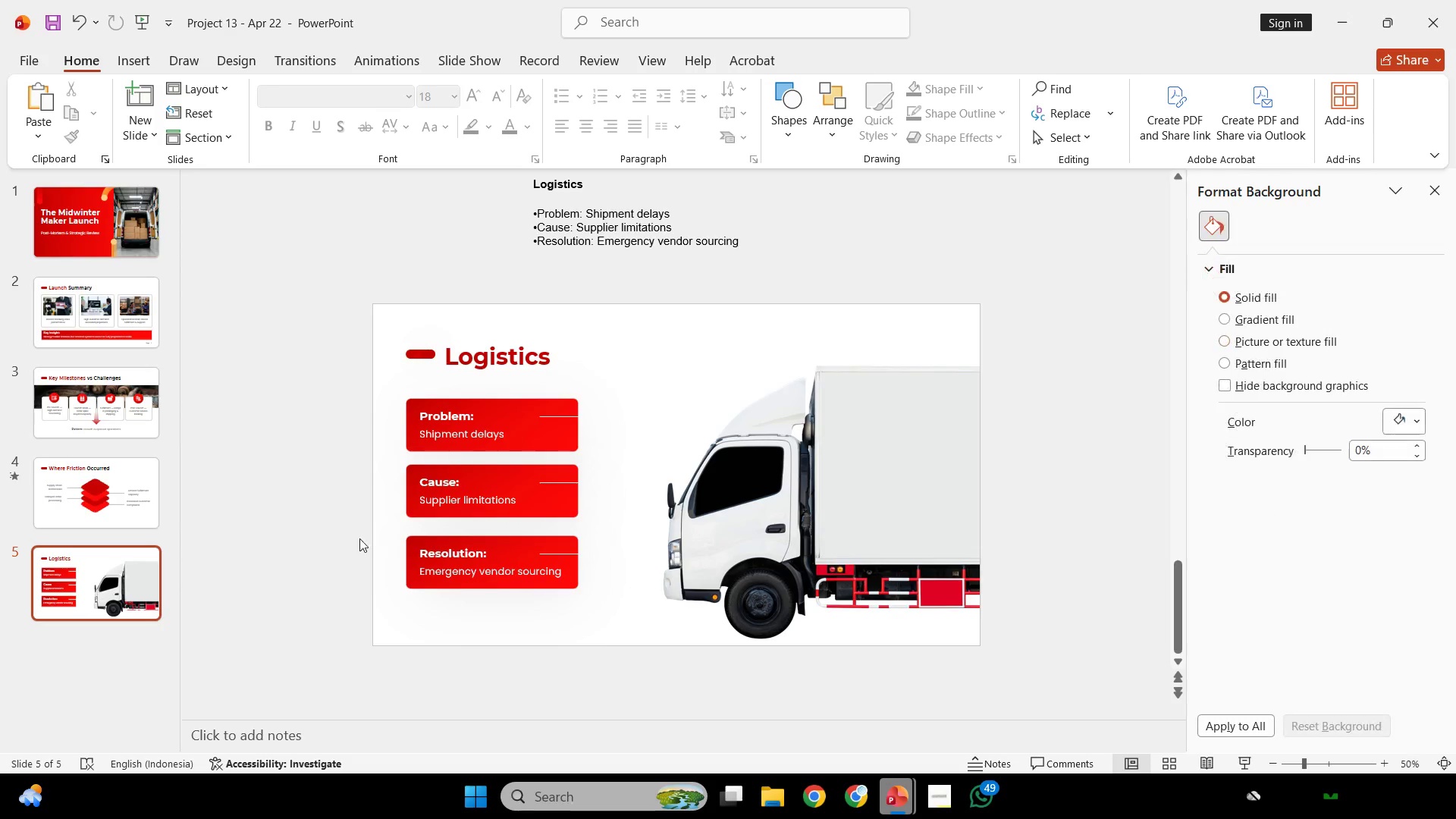 
left_click_drag(start_coordinate=[344, 533], to_coordinate=[670, 659])
 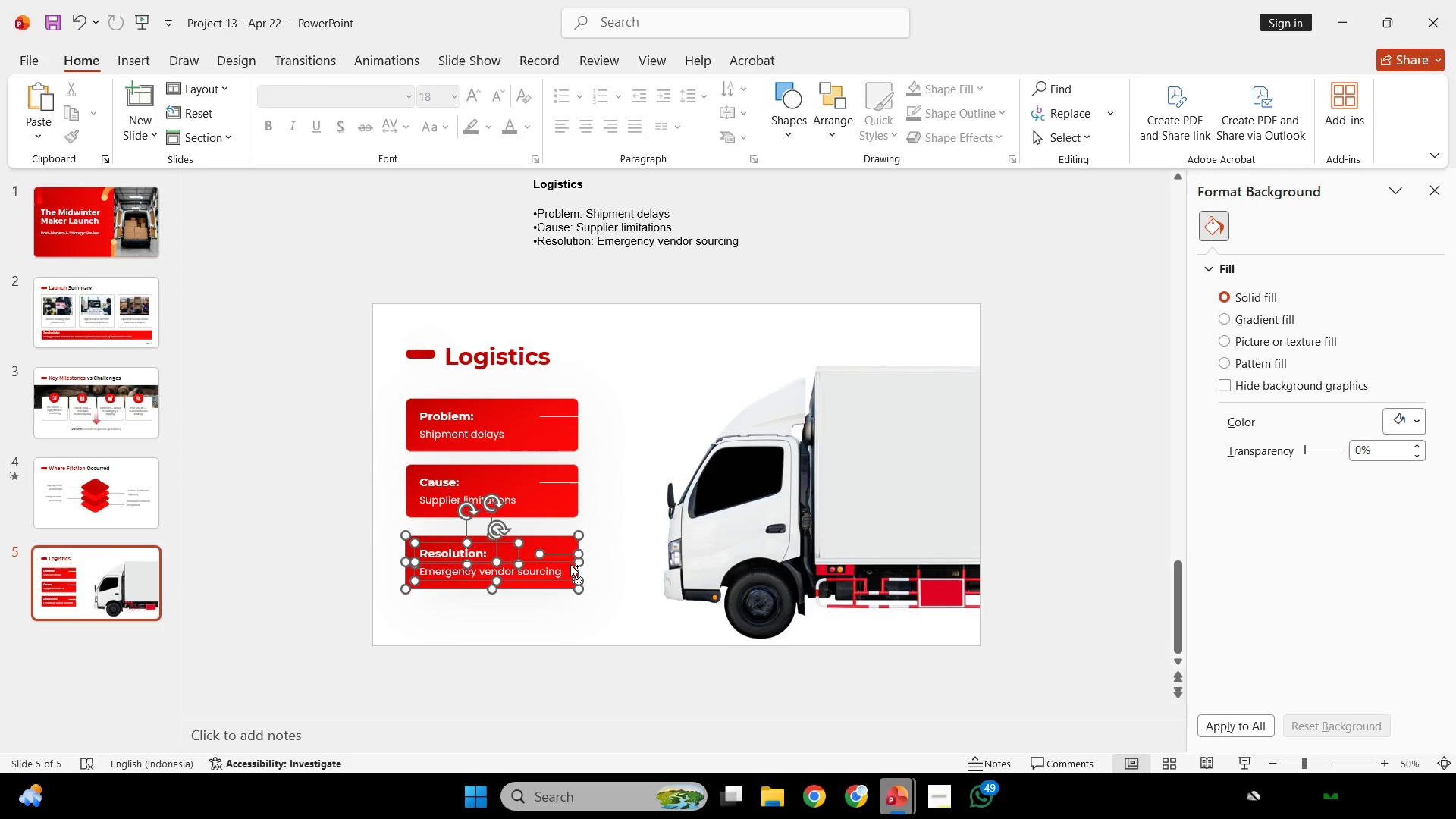 
key(Control+G)
 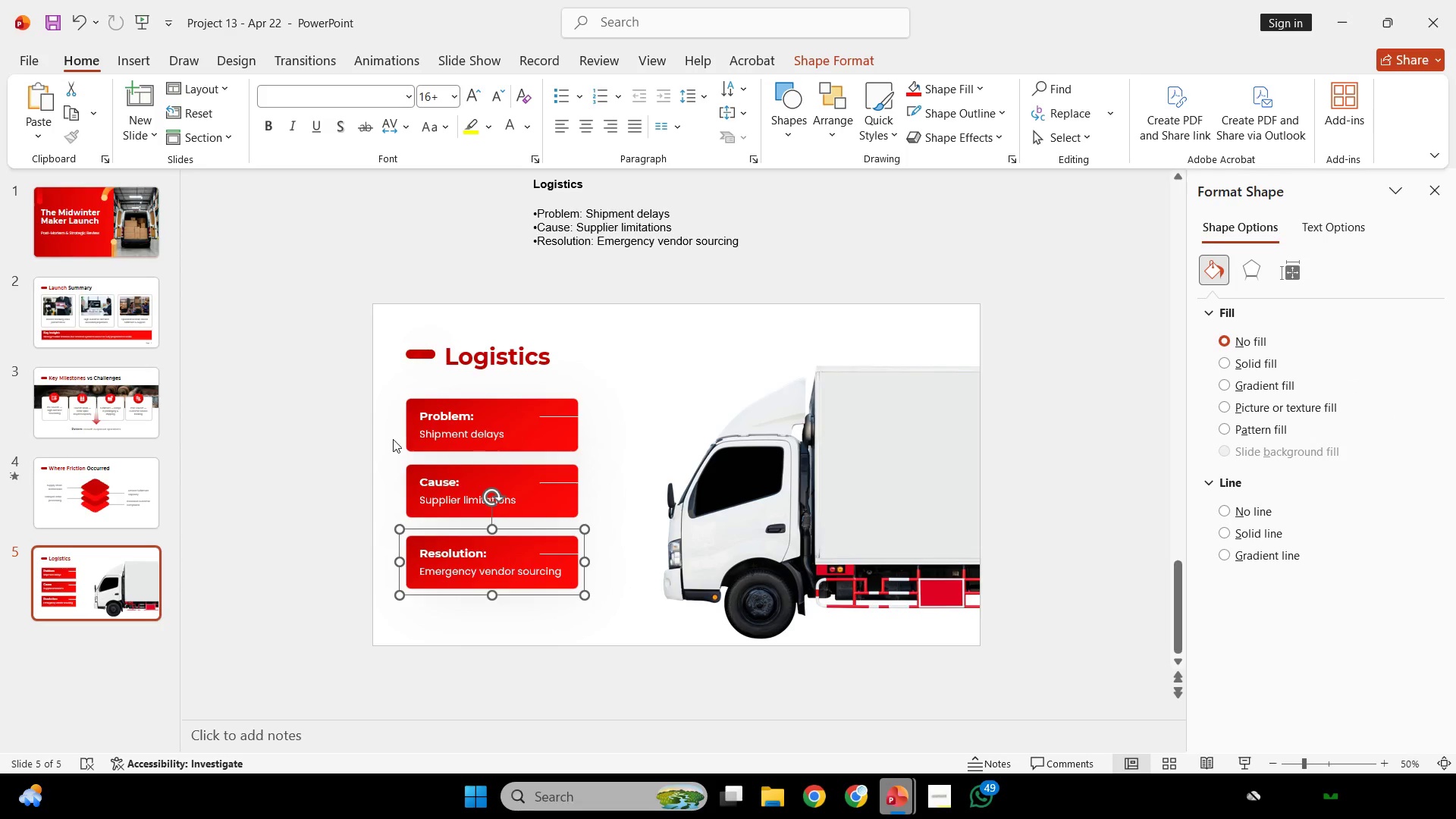 
left_click([391, 441])
 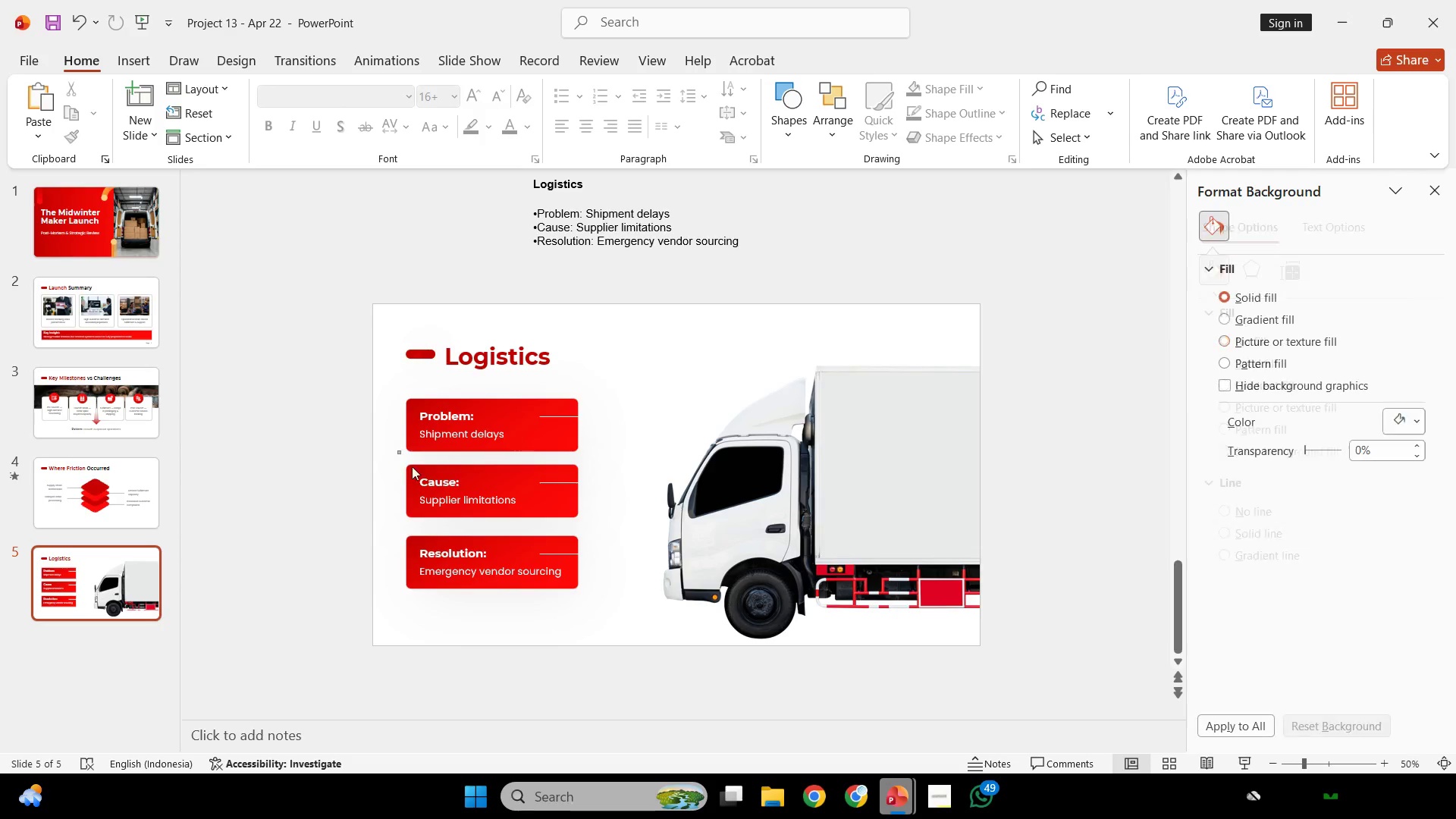 
left_click_drag(start_coordinate=[398, 451], to_coordinate=[635, 510])
 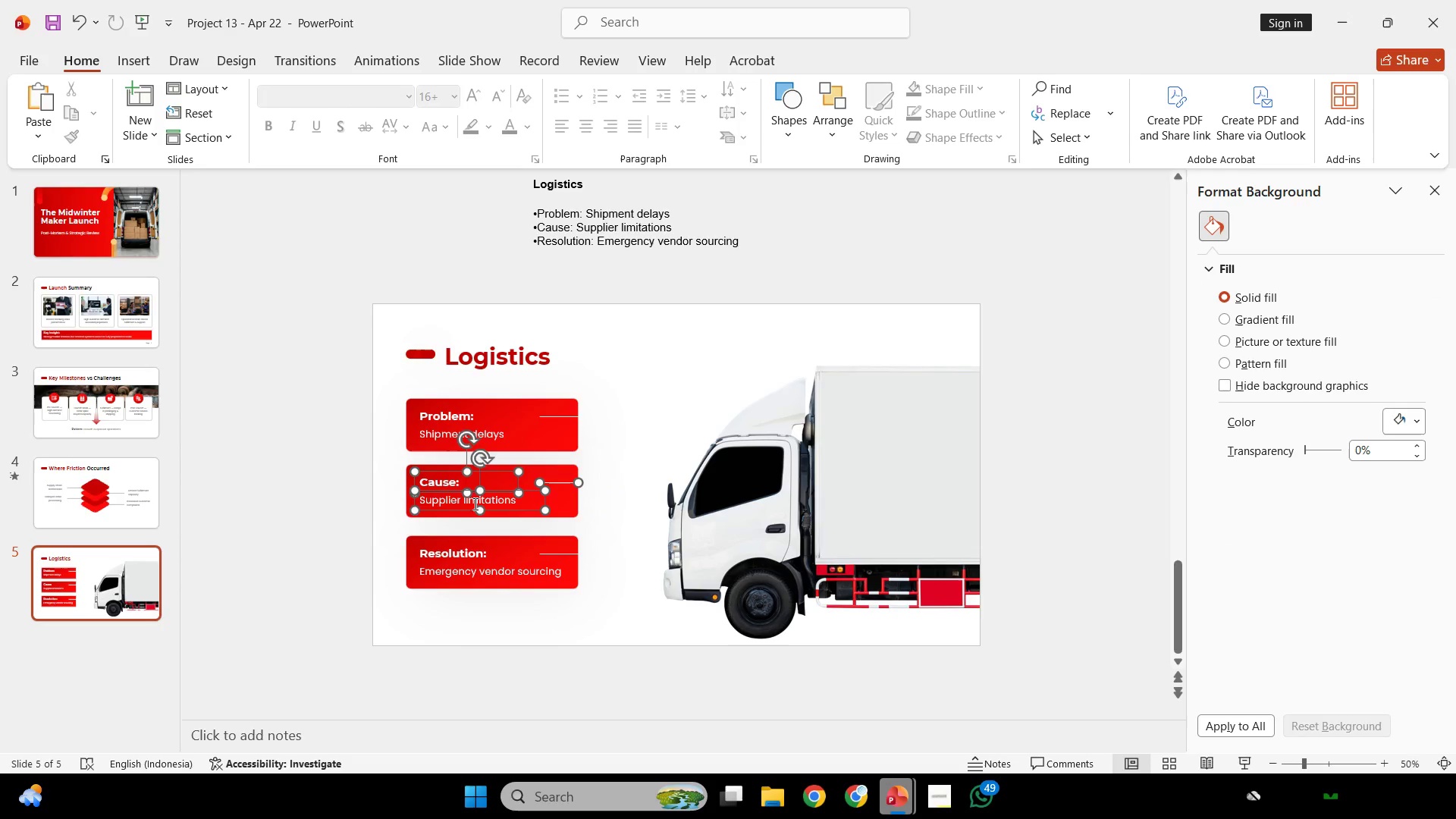 
key(Control+ControlLeft)
 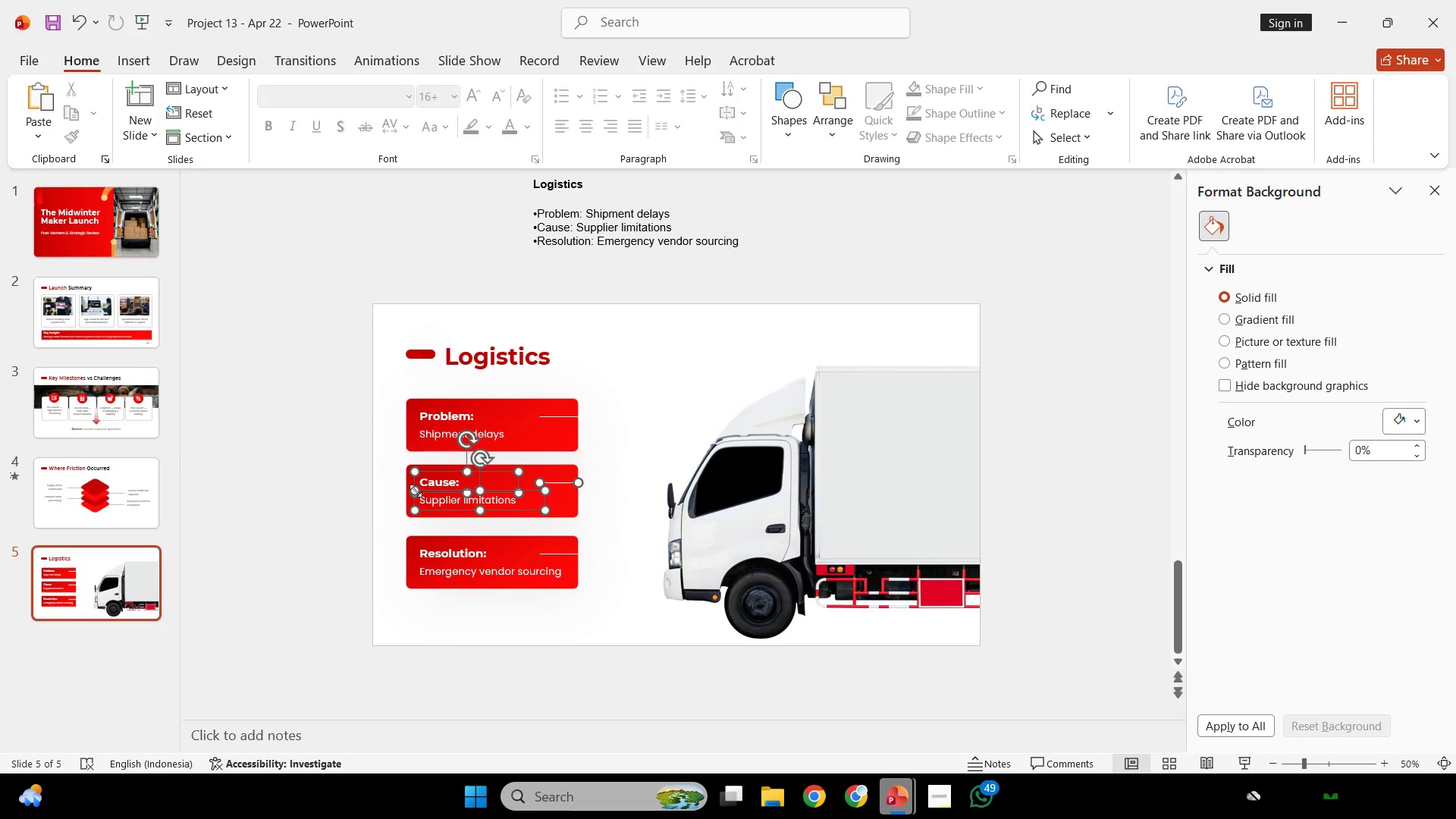 
key(Control+G)
 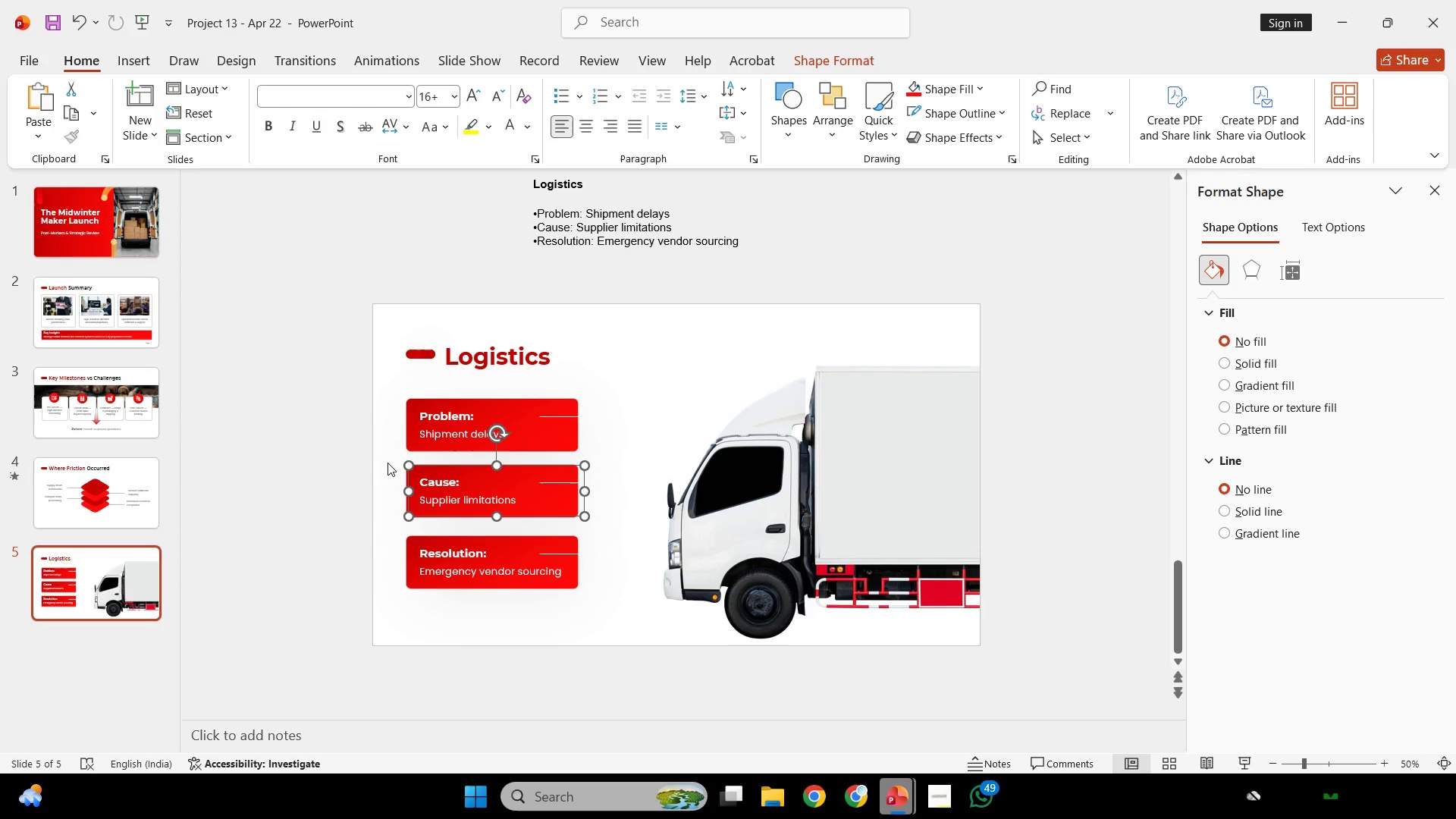 
key(Control+Z)
 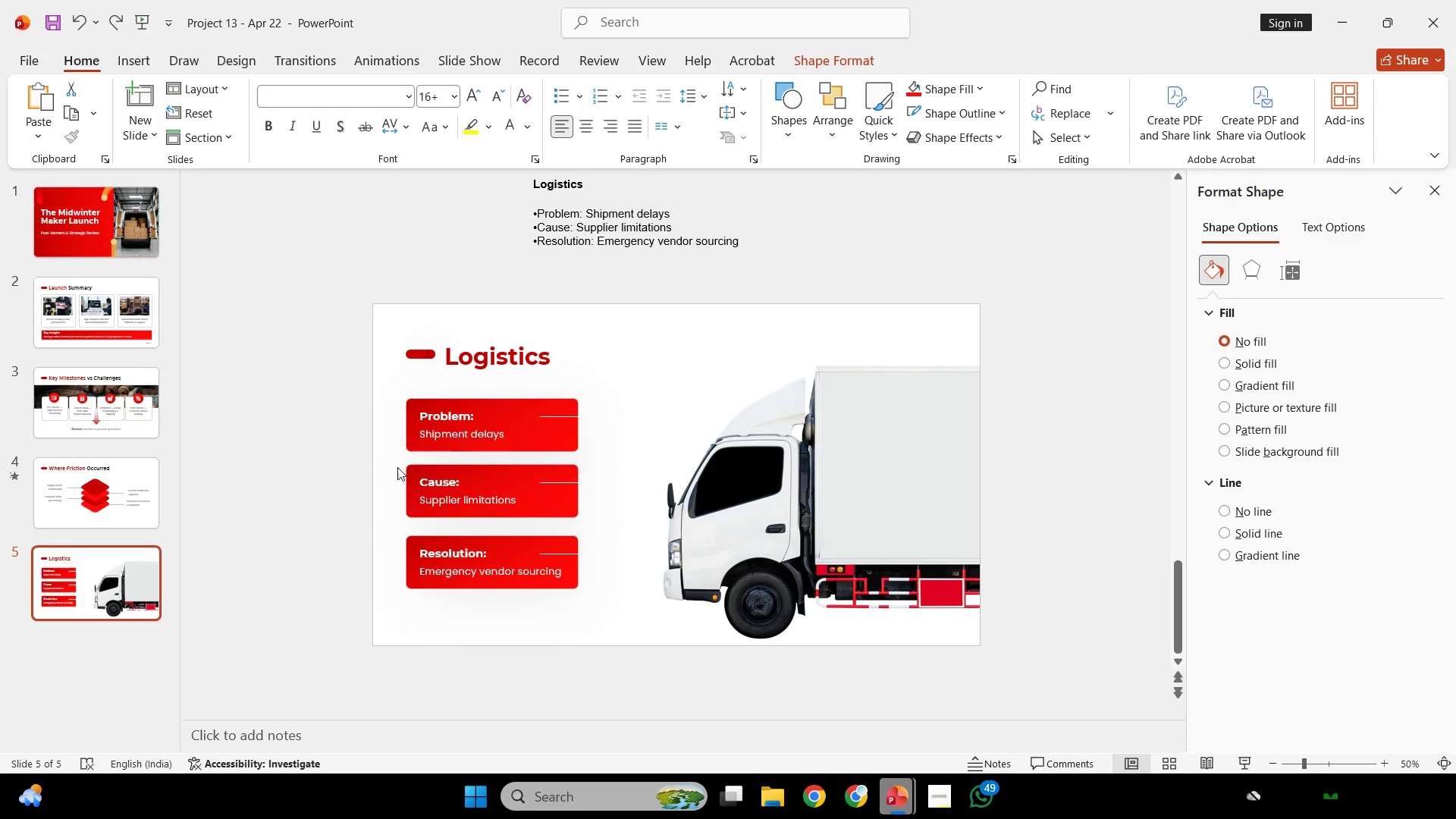 
left_click_drag(start_coordinate=[386, 460], to_coordinate=[631, 534])
 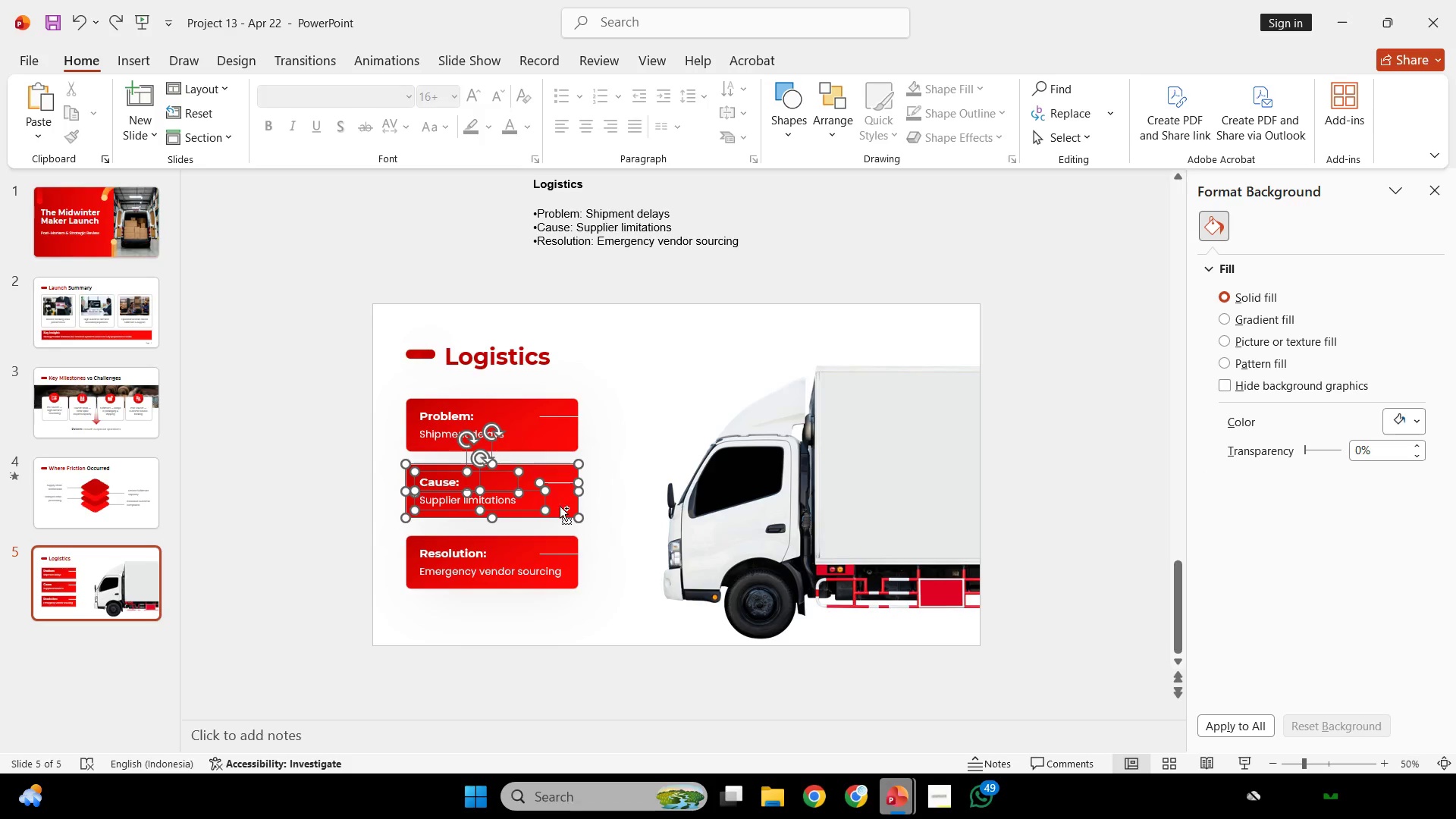 
key(Control+G)
 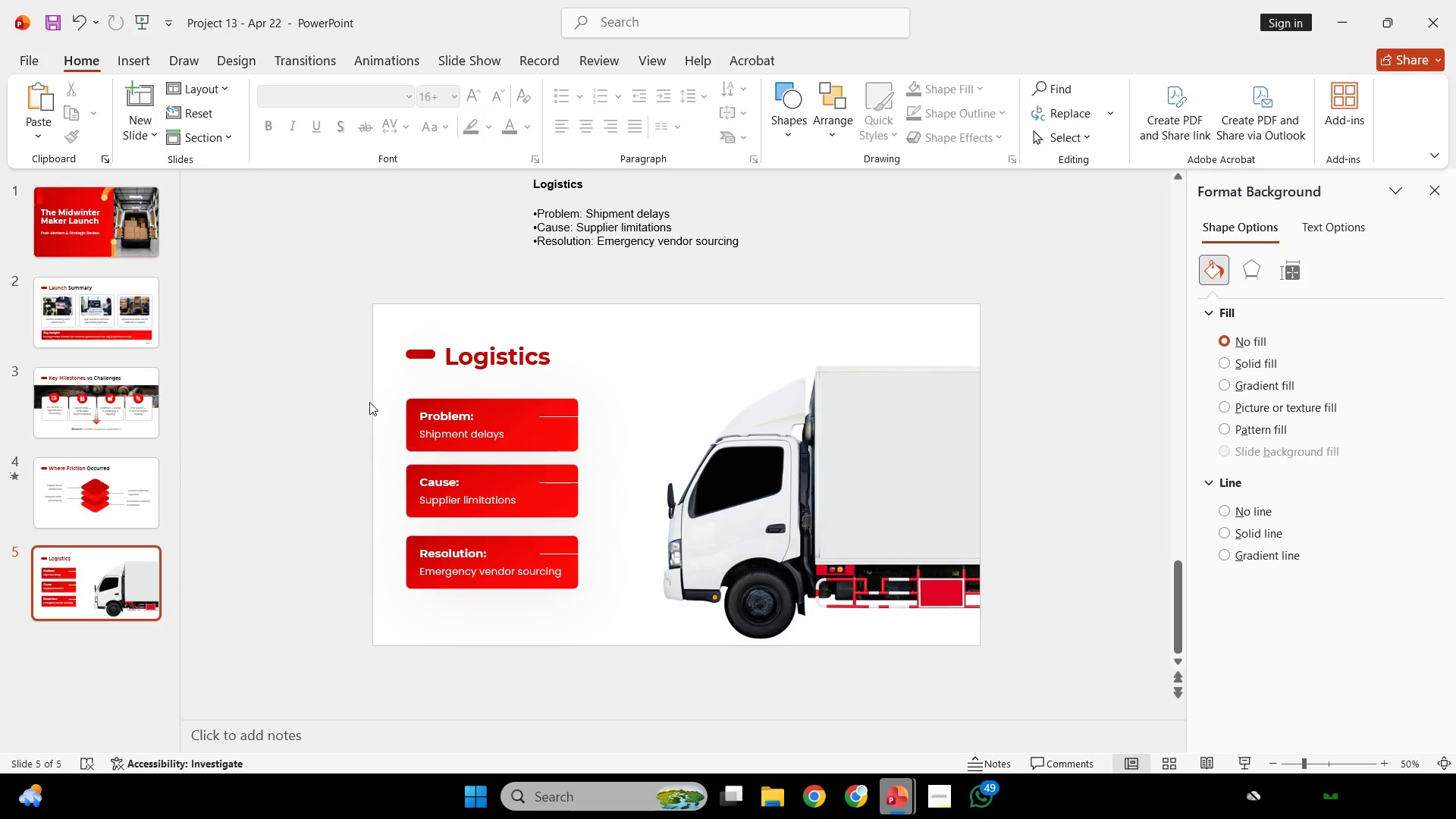 
left_click_drag(start_coordinate=[373, 392], to_coordinate=[627, 473])
 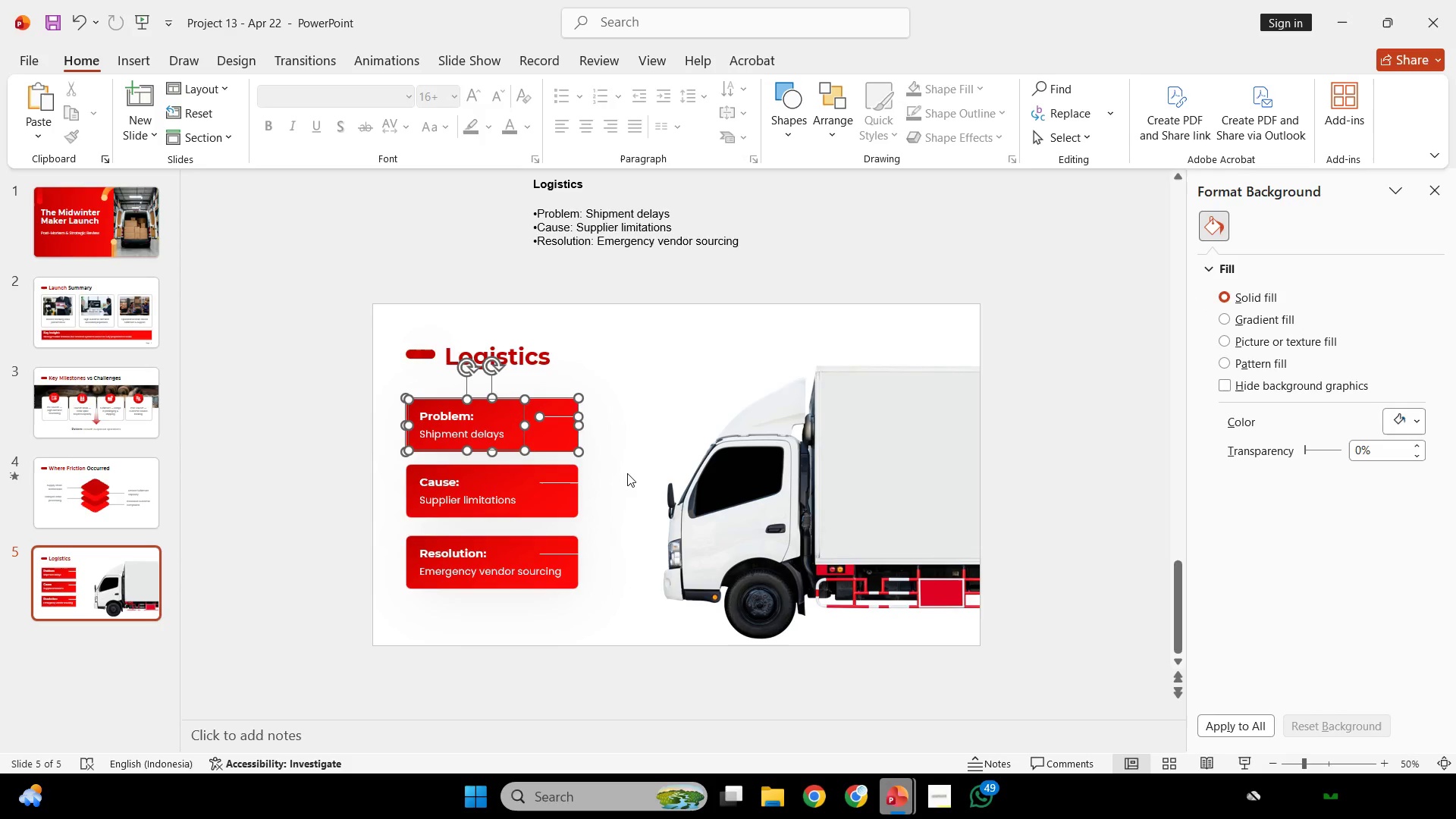 
key(Control+G)
 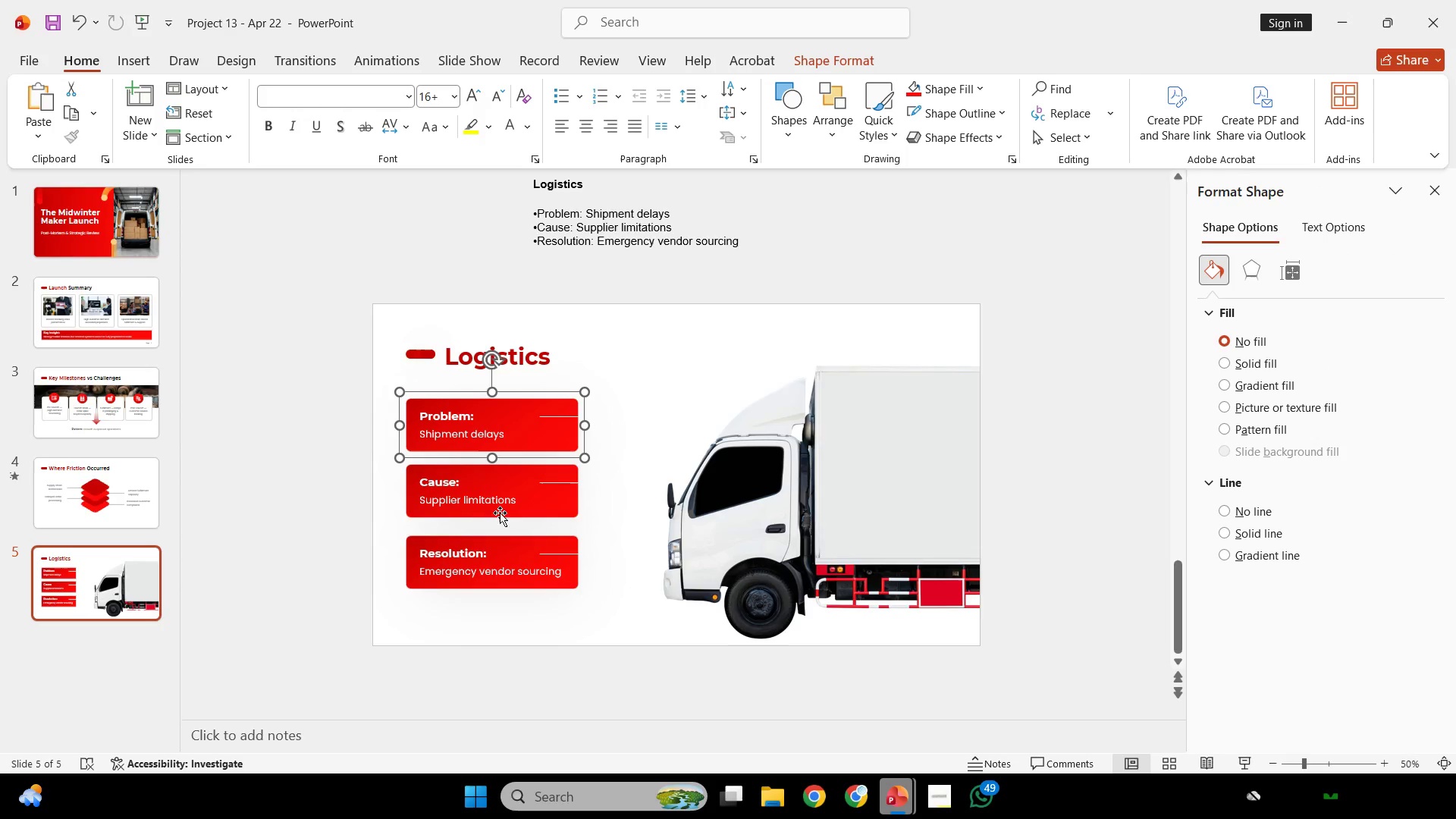 
hold_key(key=ShiftLeft, duration=0.55)
double_click([497, 564])
 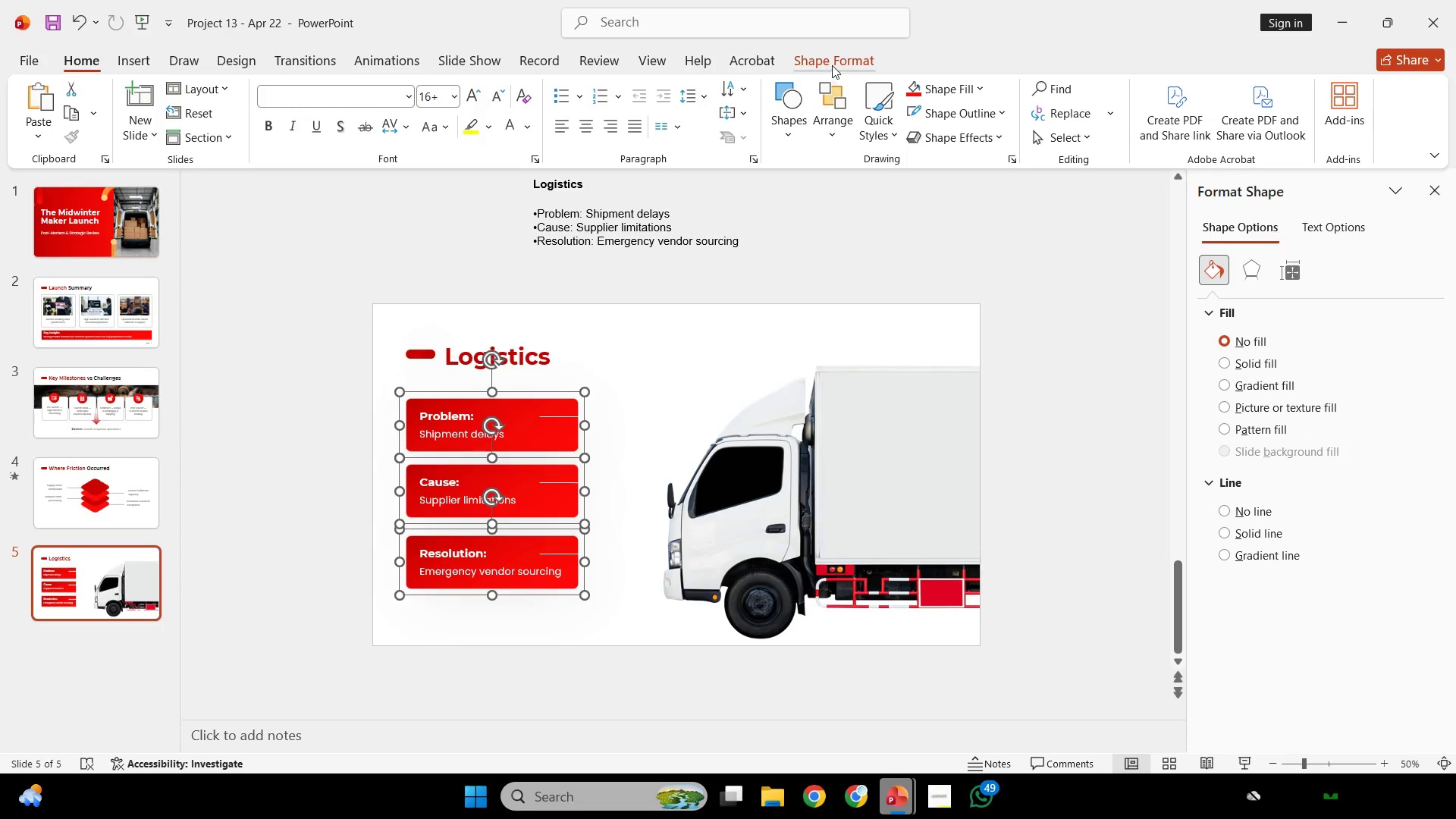 
left_click([833, 59])
 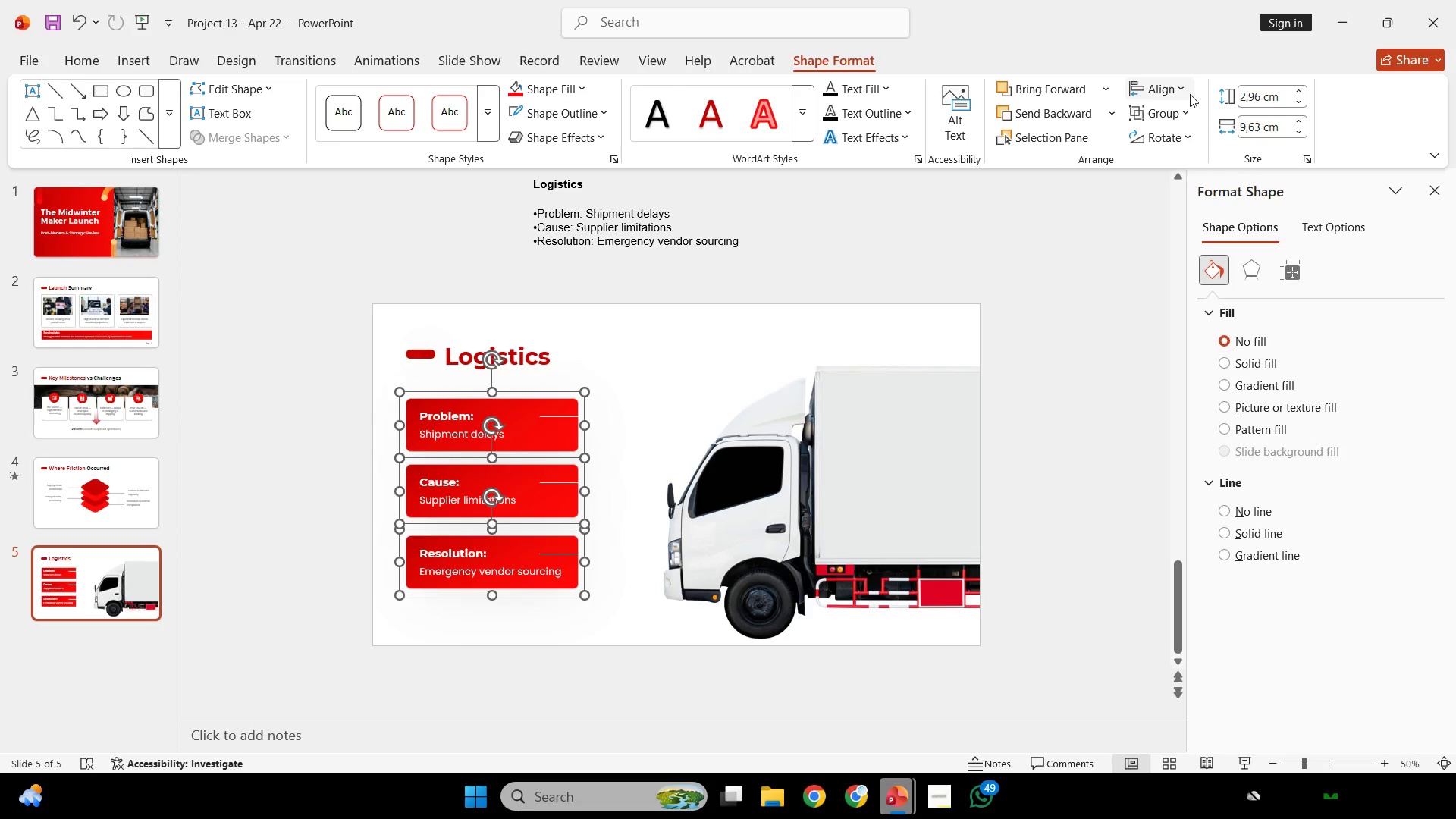 
left_click([1187, 91])
 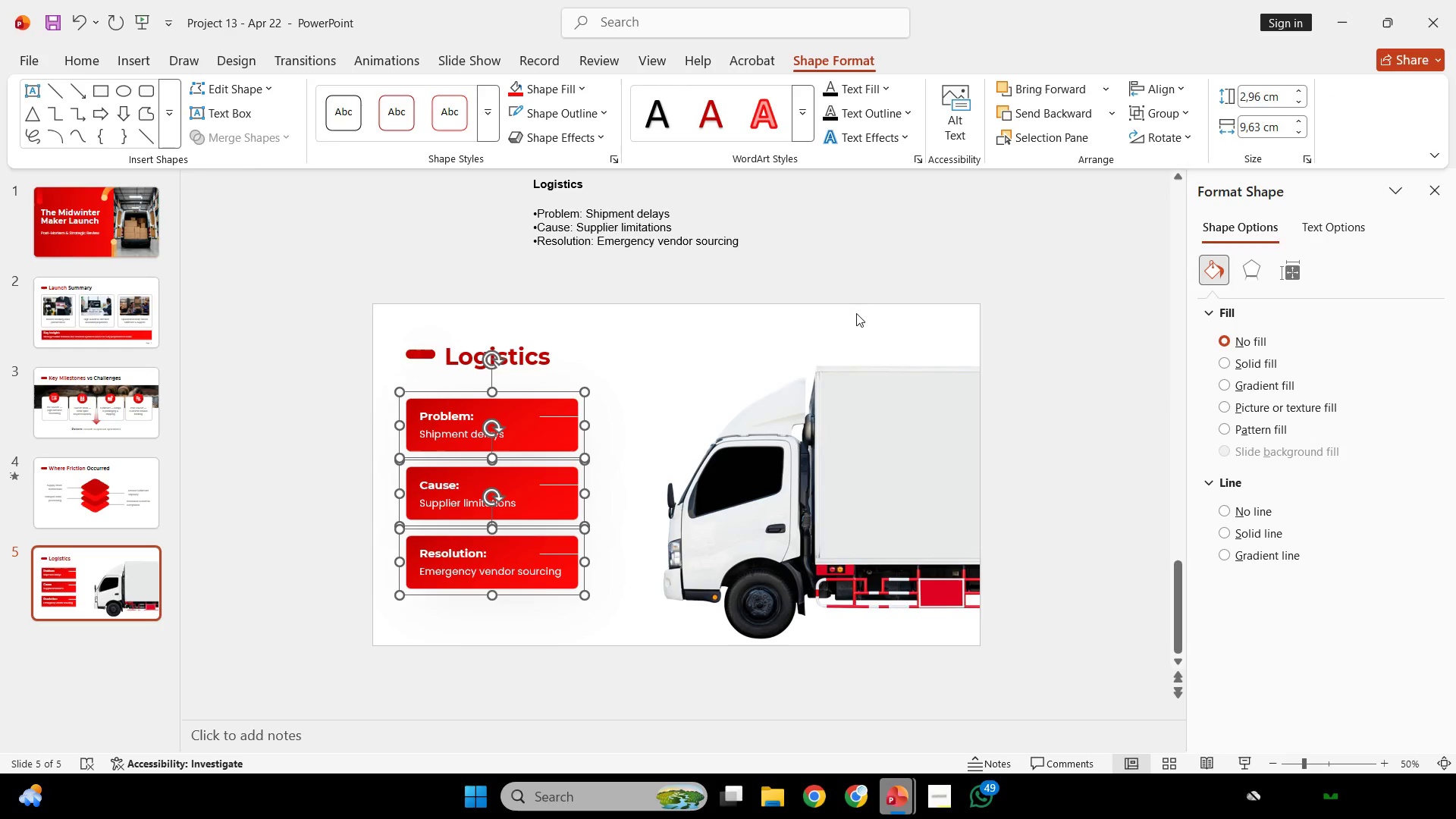 
left_click([681, 231])
 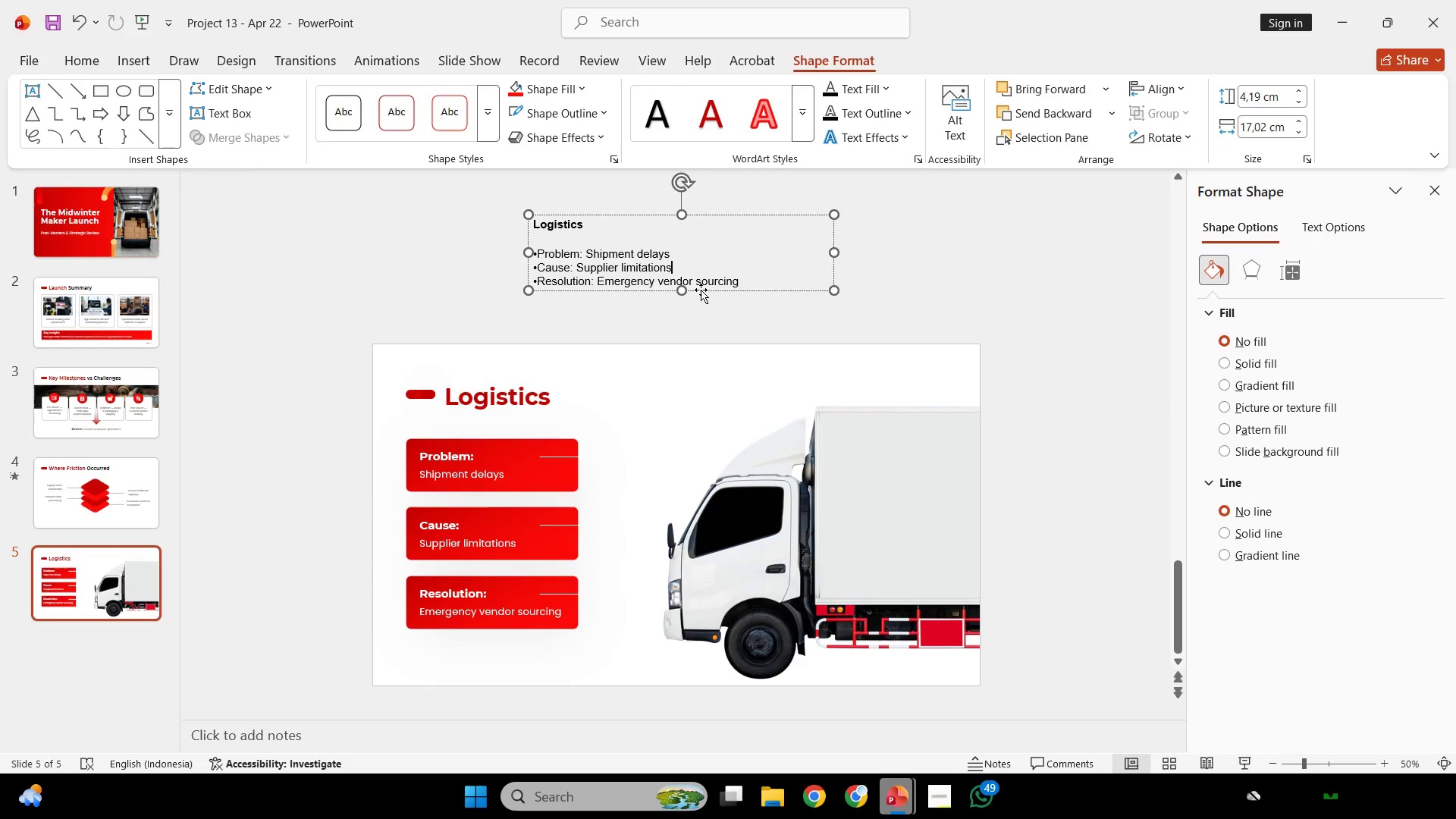 
left_click([702, 290])
 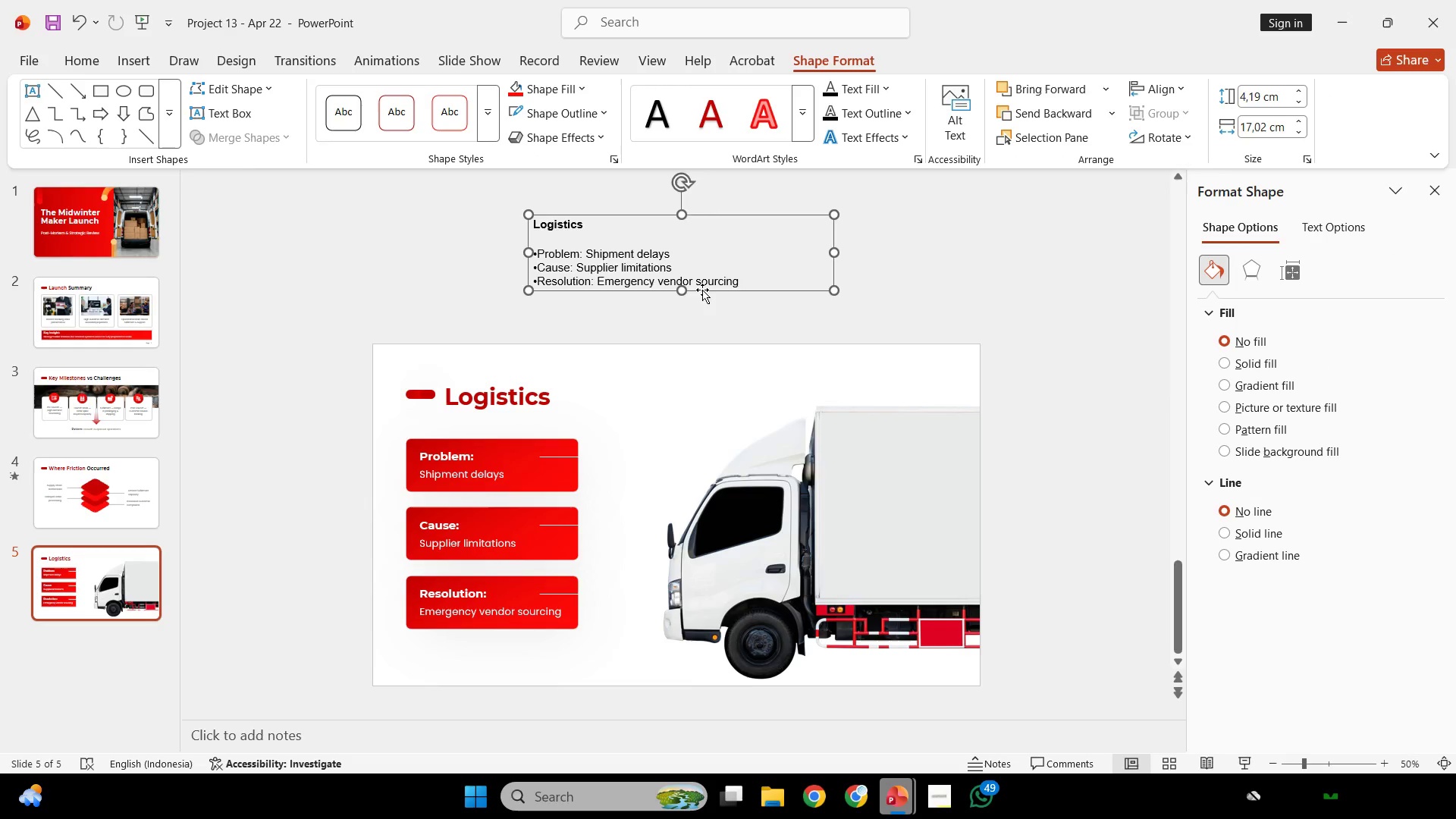 
key(Backspace)
 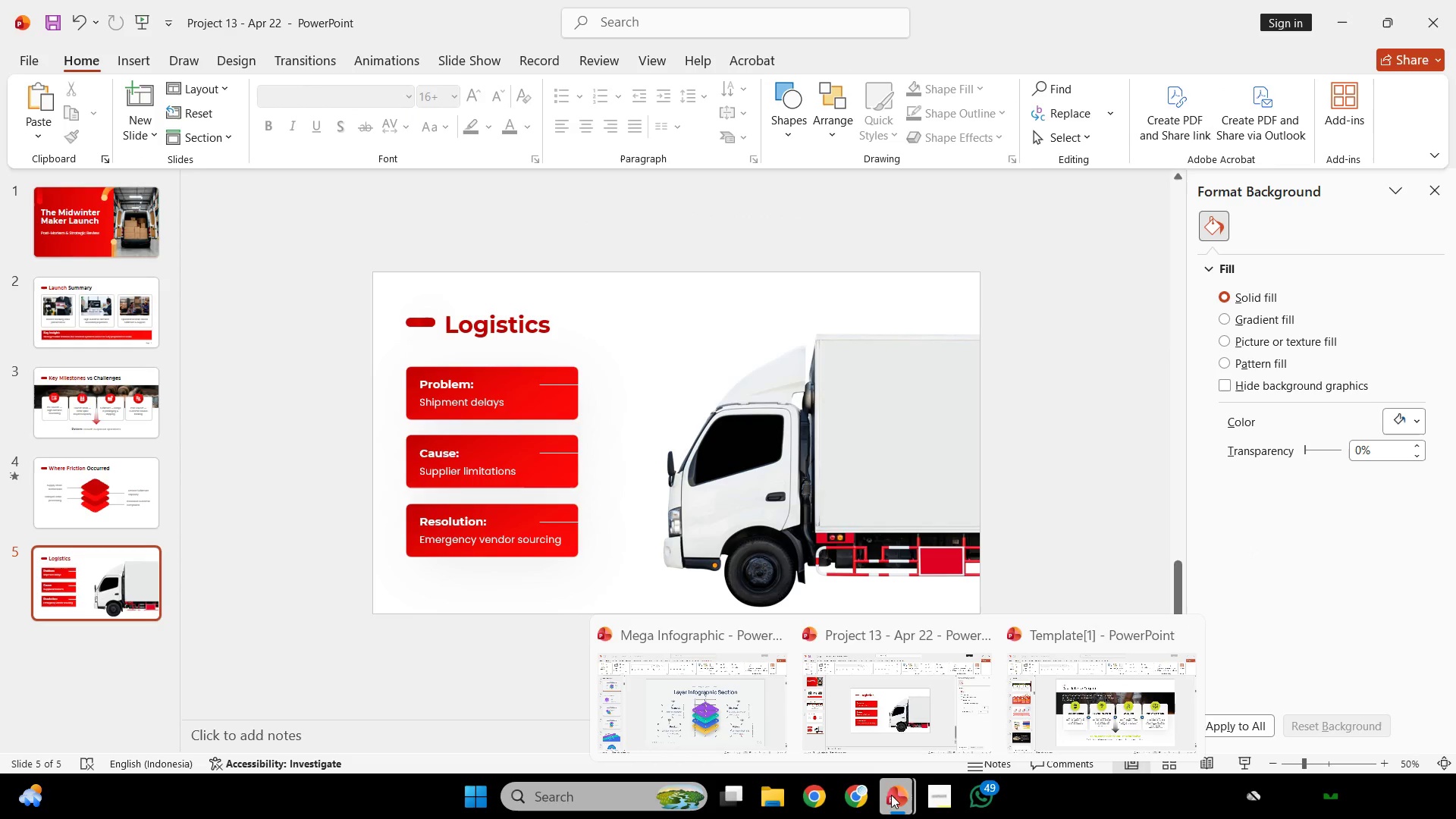 
left_click([1100, 690])
 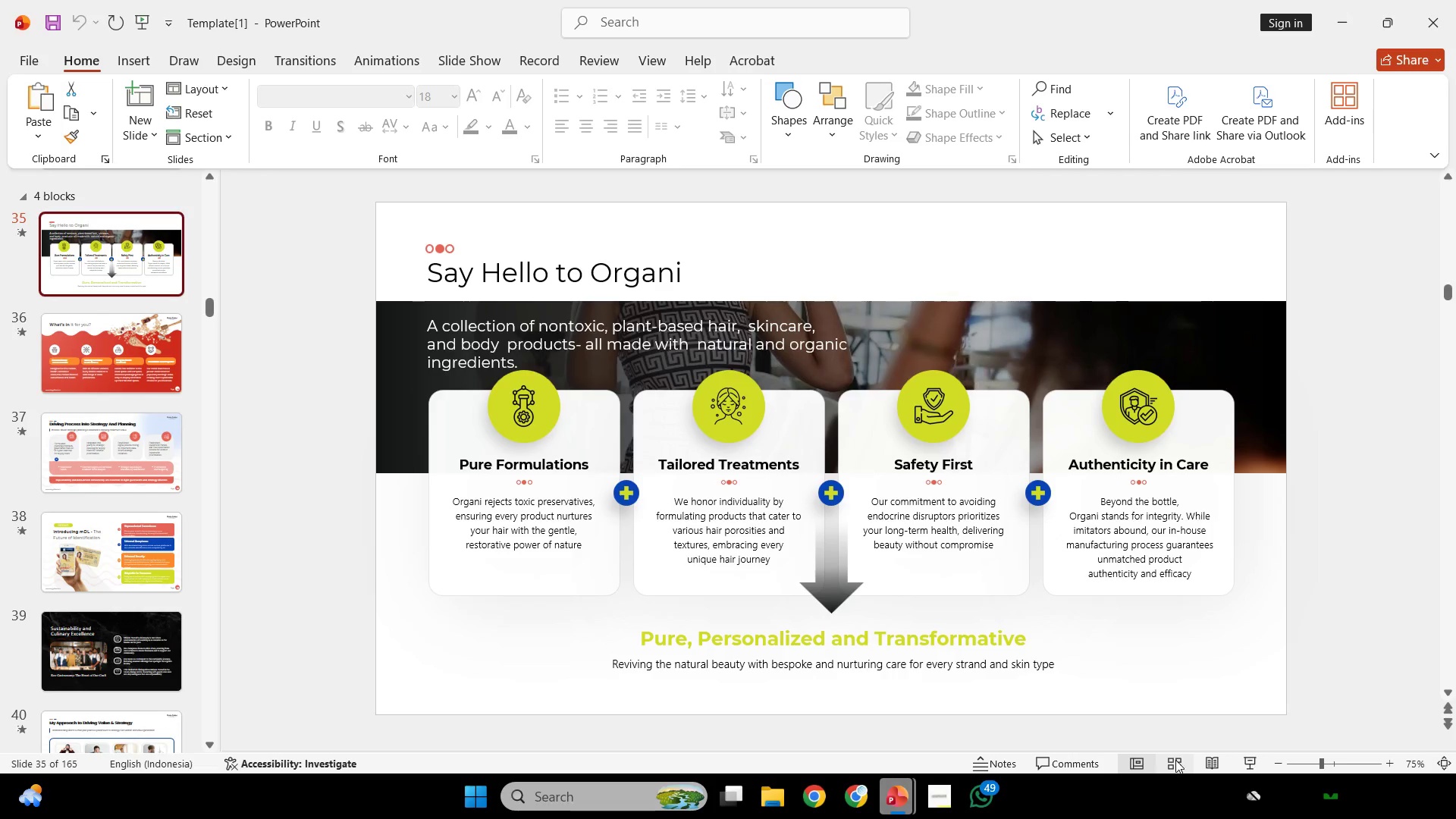 
left_click([1171, 761])
 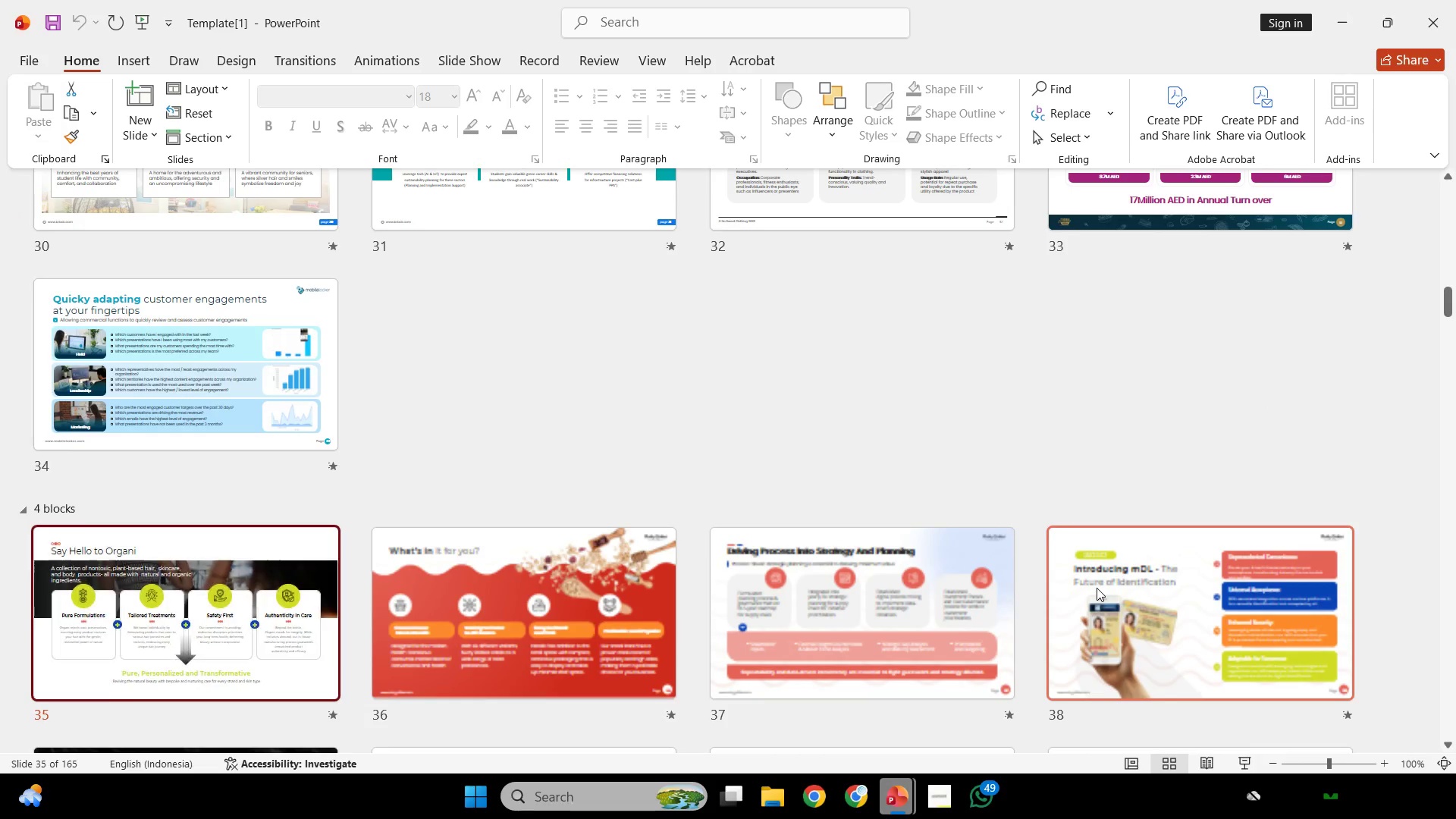 
scroll: coordinate [1097, 588], scroll_direction: up, amount: 2.0
 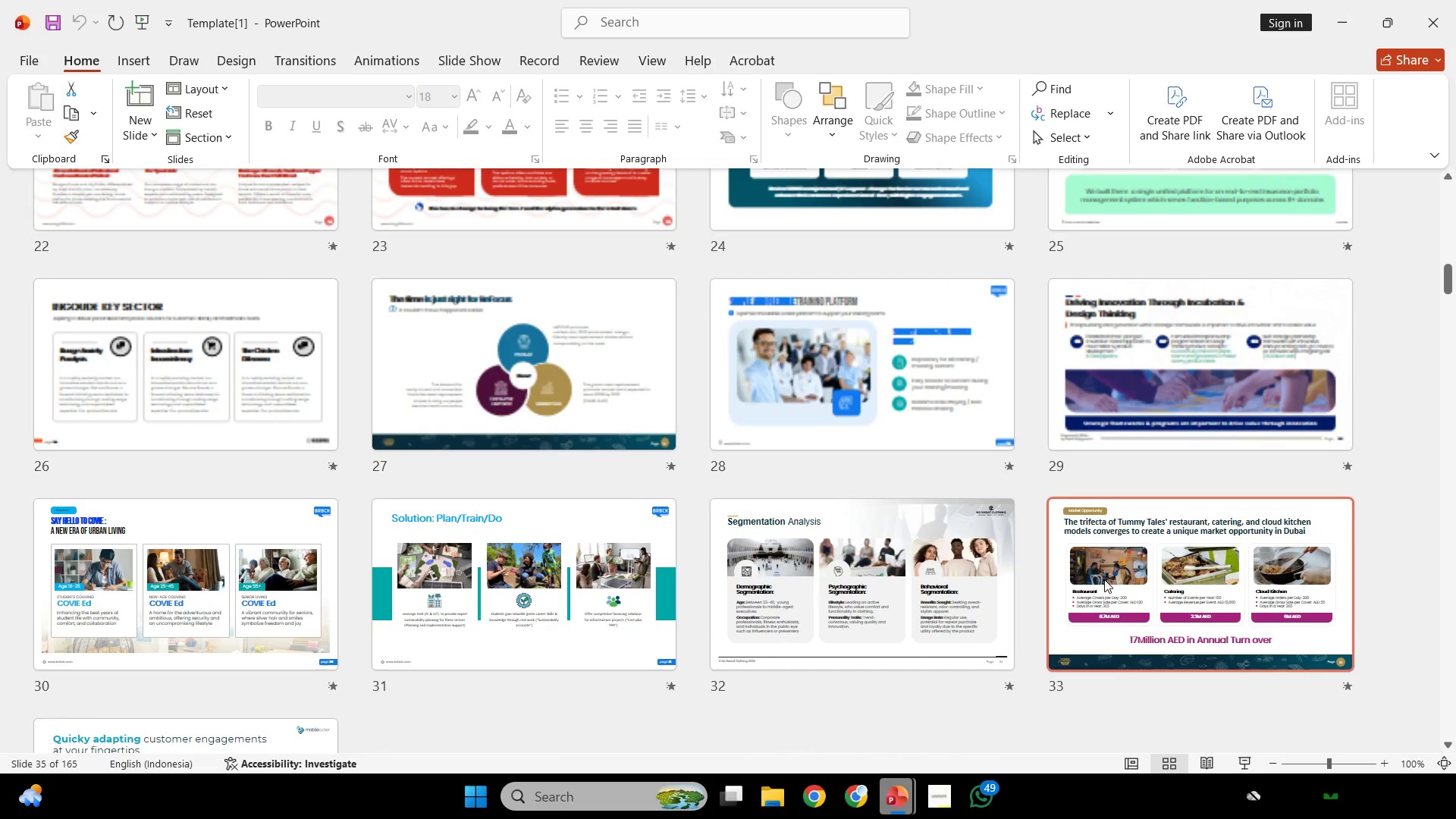 
scroll: coordinate [1104, 579], scroll_direction: down, amount: 10.0
 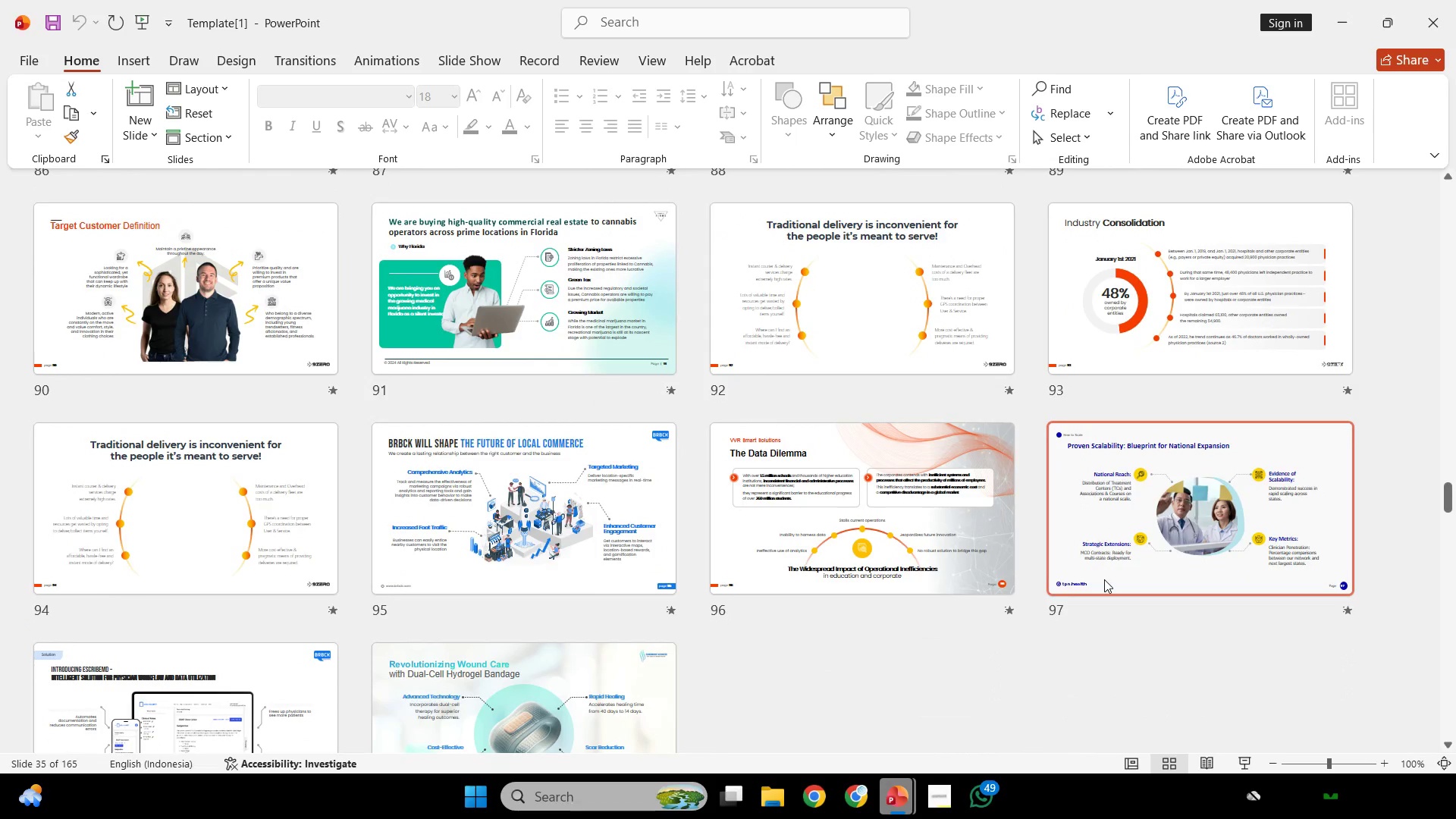 
scroll: coordinate [1104, 579], scroll_direction: down, amount: 3.0
 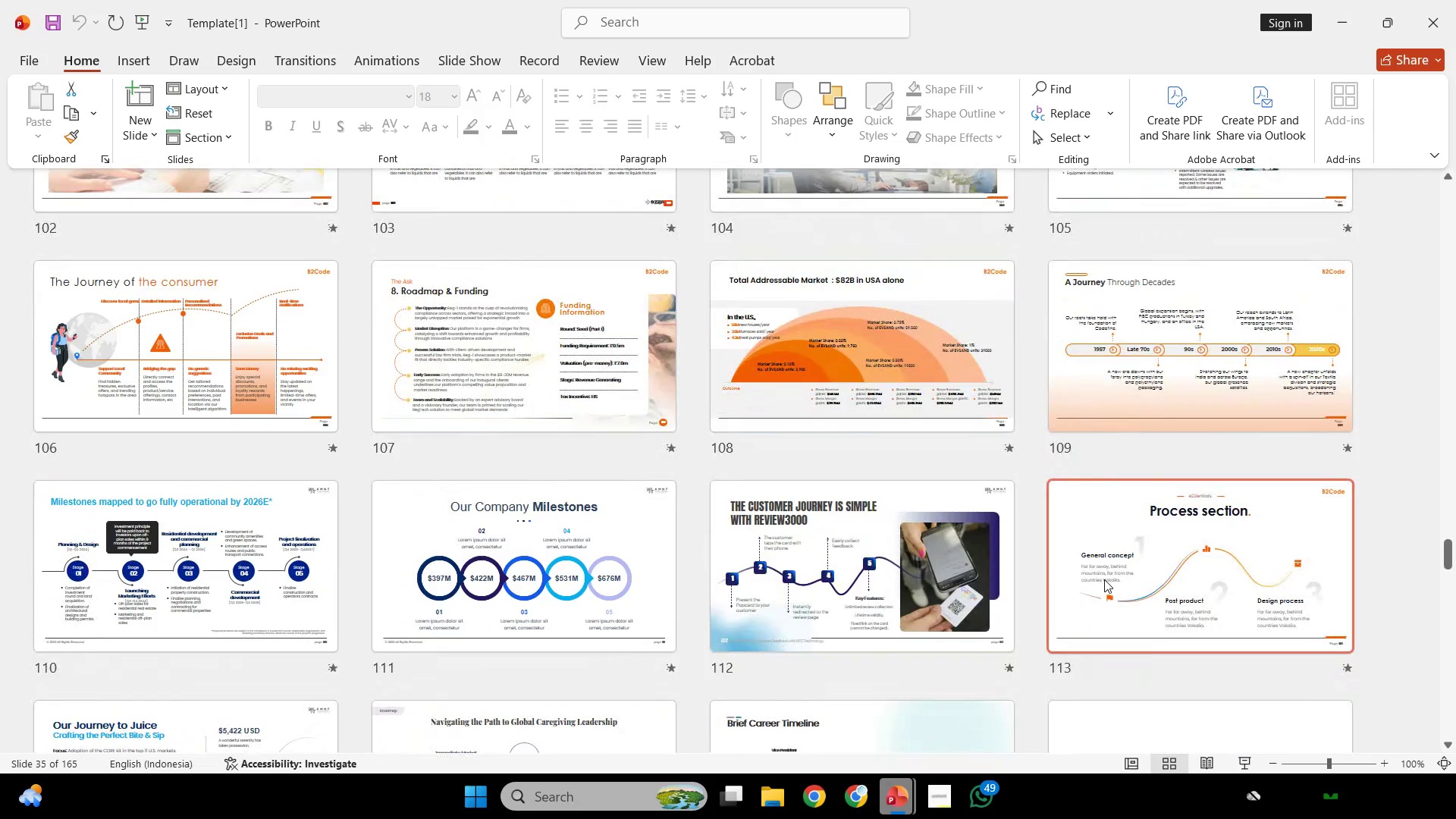 
scroll: coordinate [1104, 579], scroll_direction: up, amount: 2.0
 